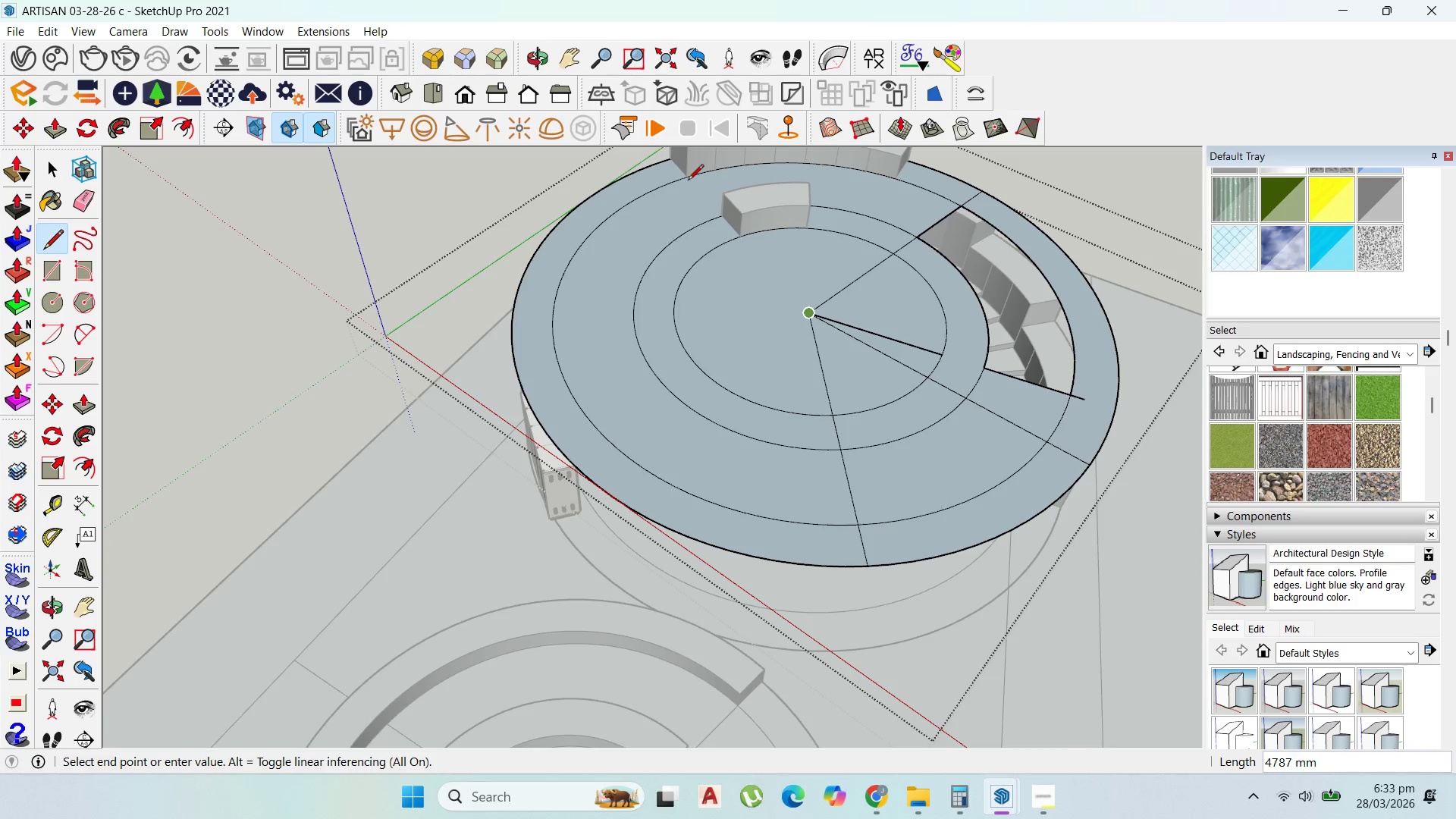 
scroll: coordinate [672, 158], scroll_direction: up, amount: 17.0
 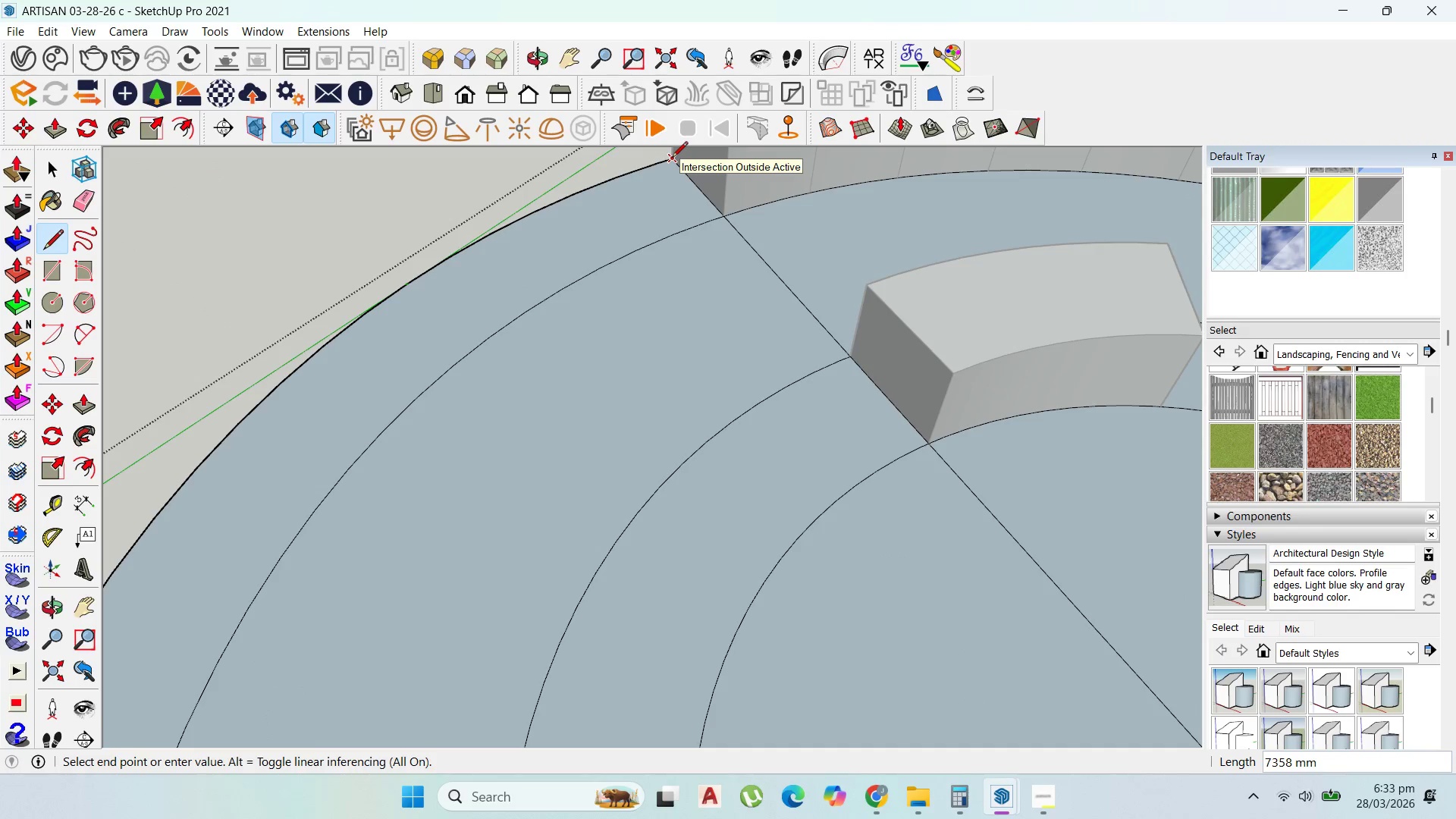 
left_click([672, 158])
 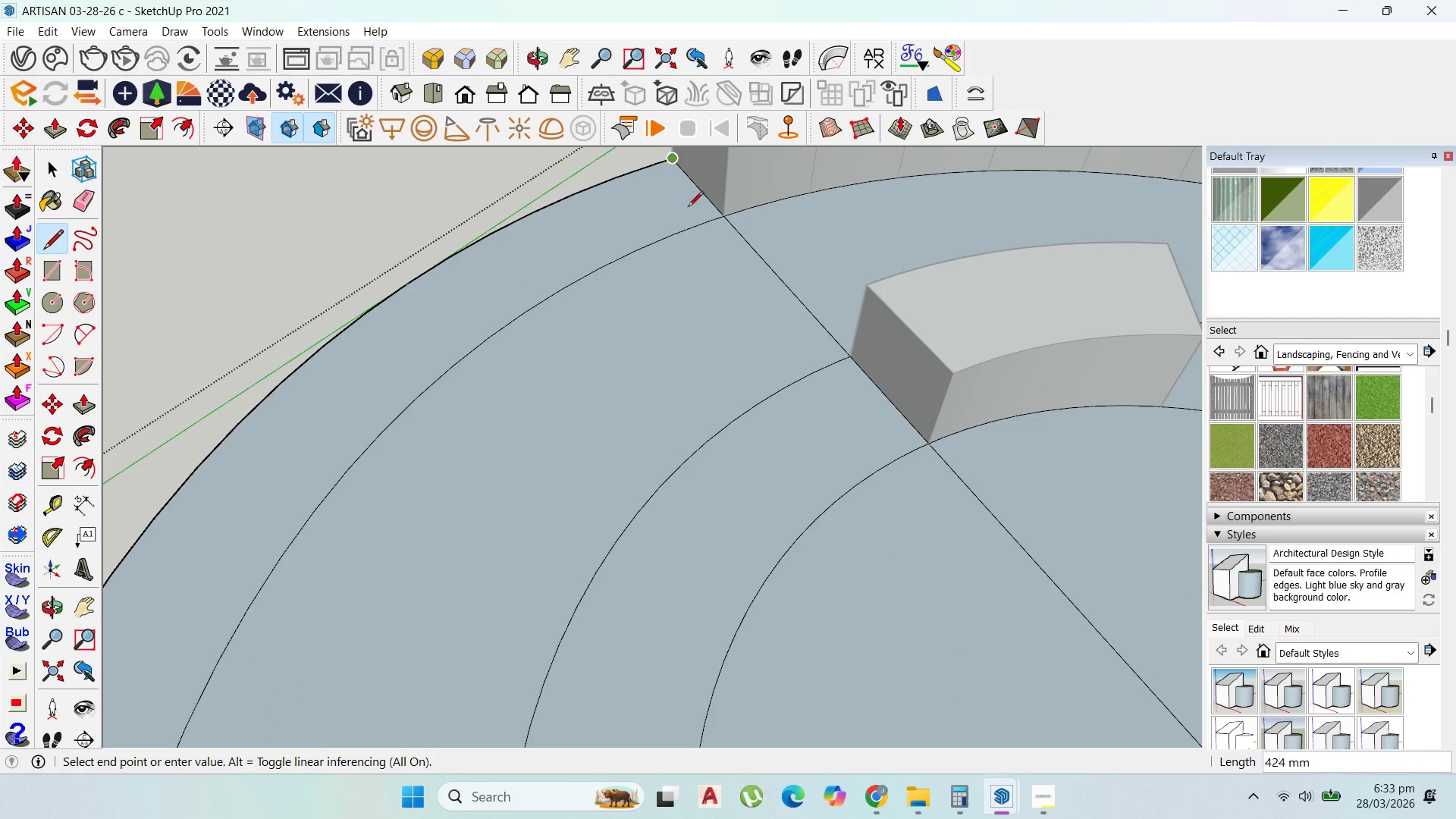 
scroll: coordinate [533, 256], scroll_direction: down, amount: 10.0
 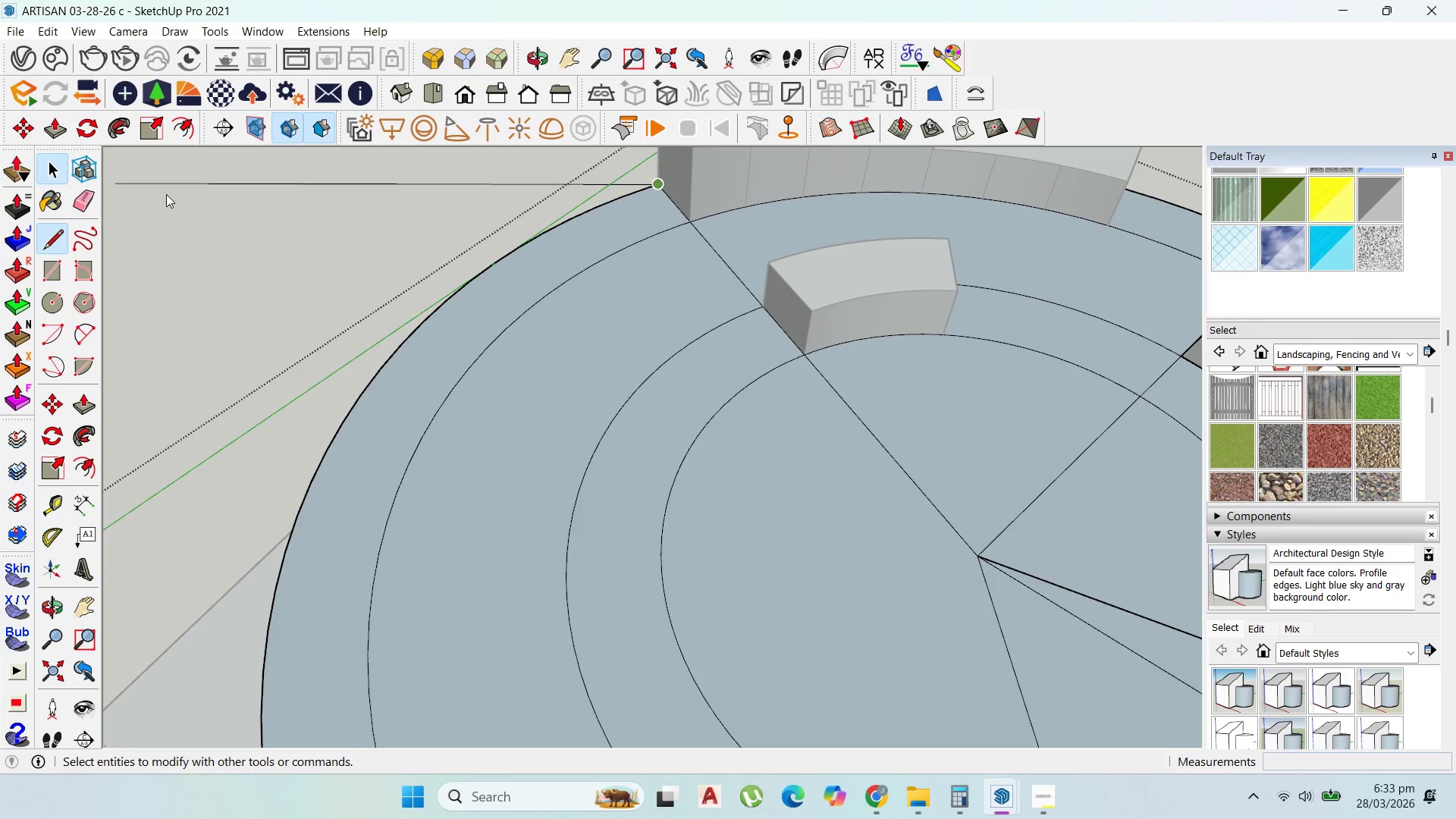 
double_click([860, 224])
 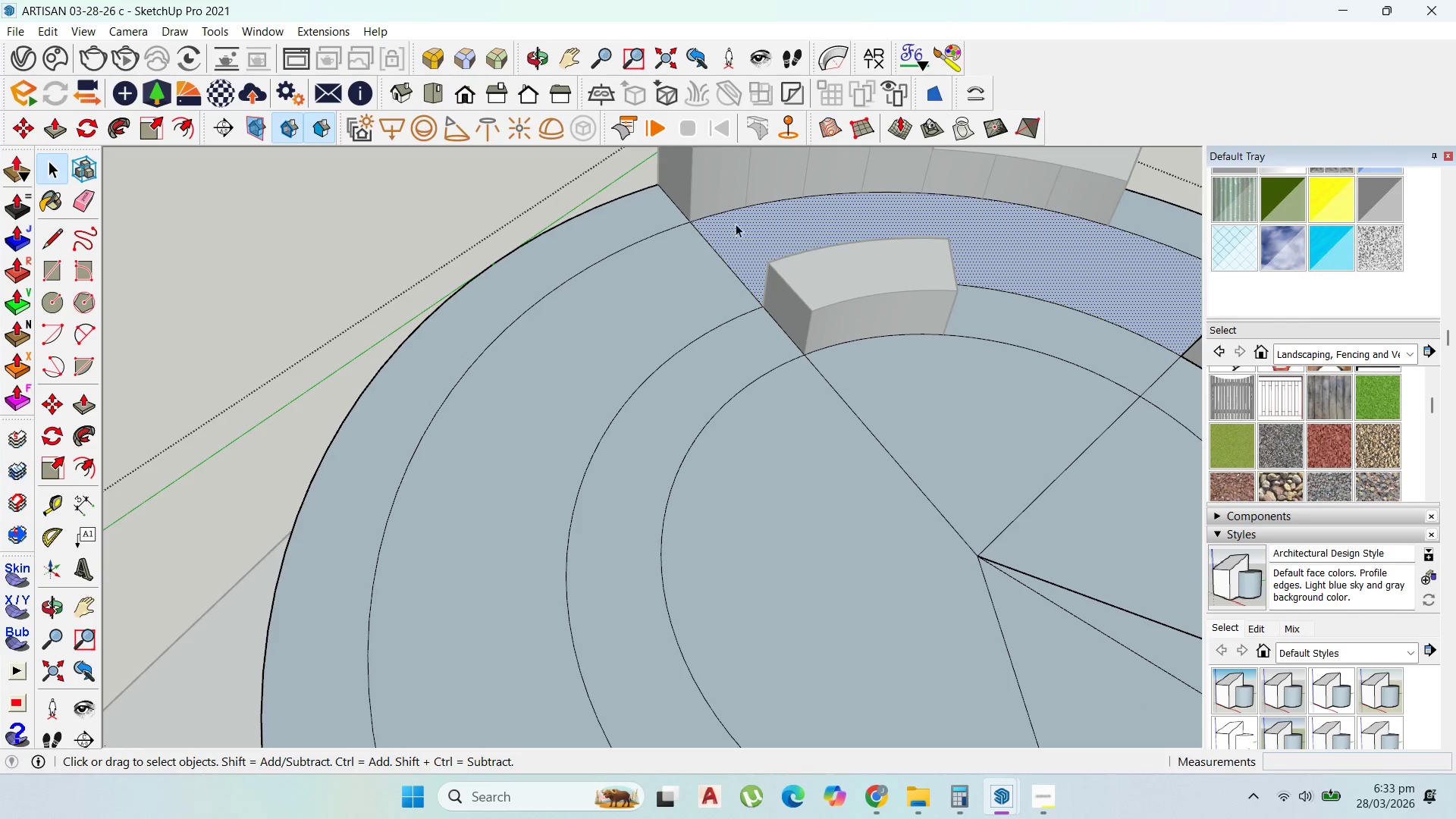 
key(Delete)
 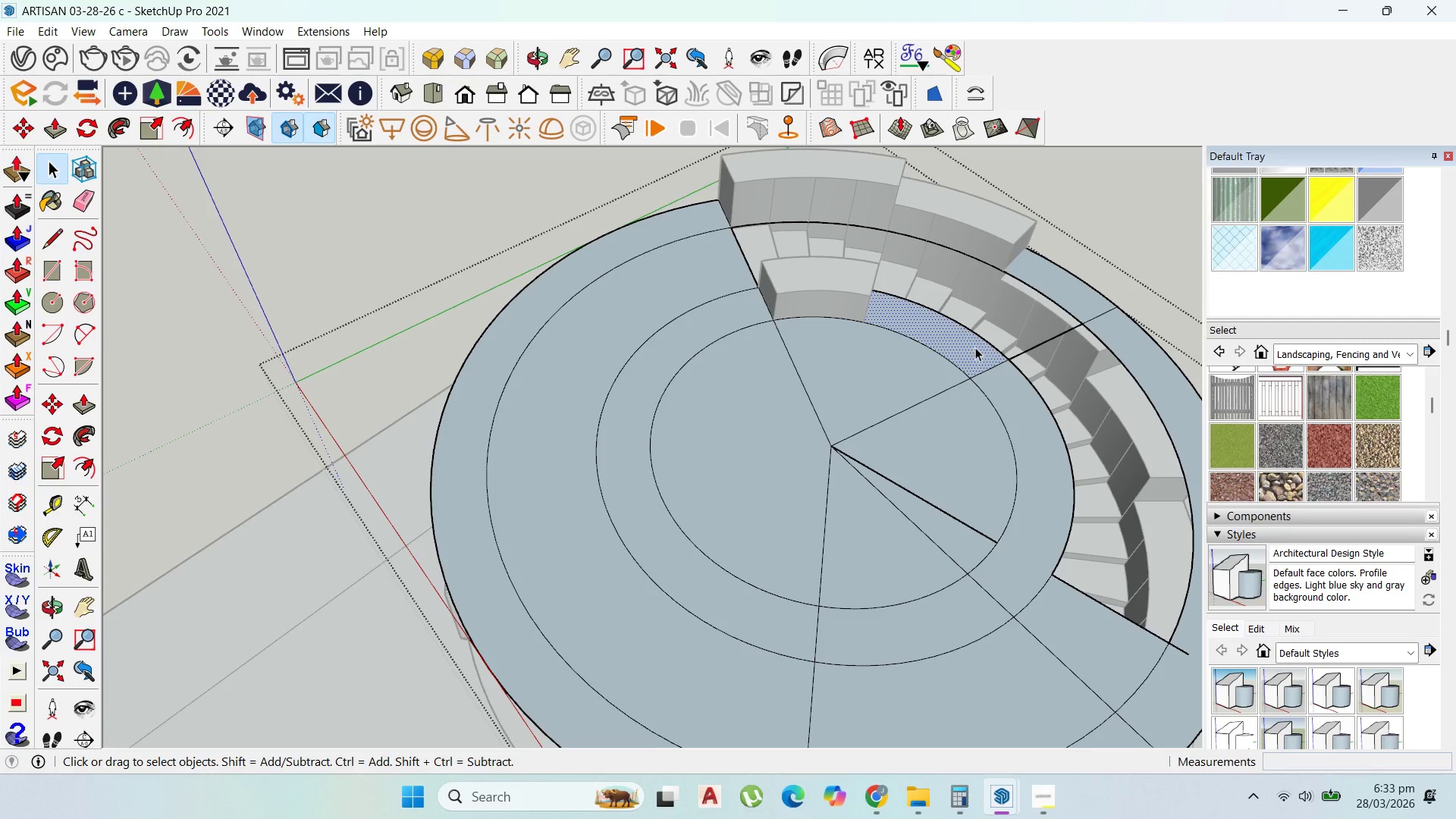 
scroll: coordinate [677, 221], scroll_direction: down, amount: 10.0
 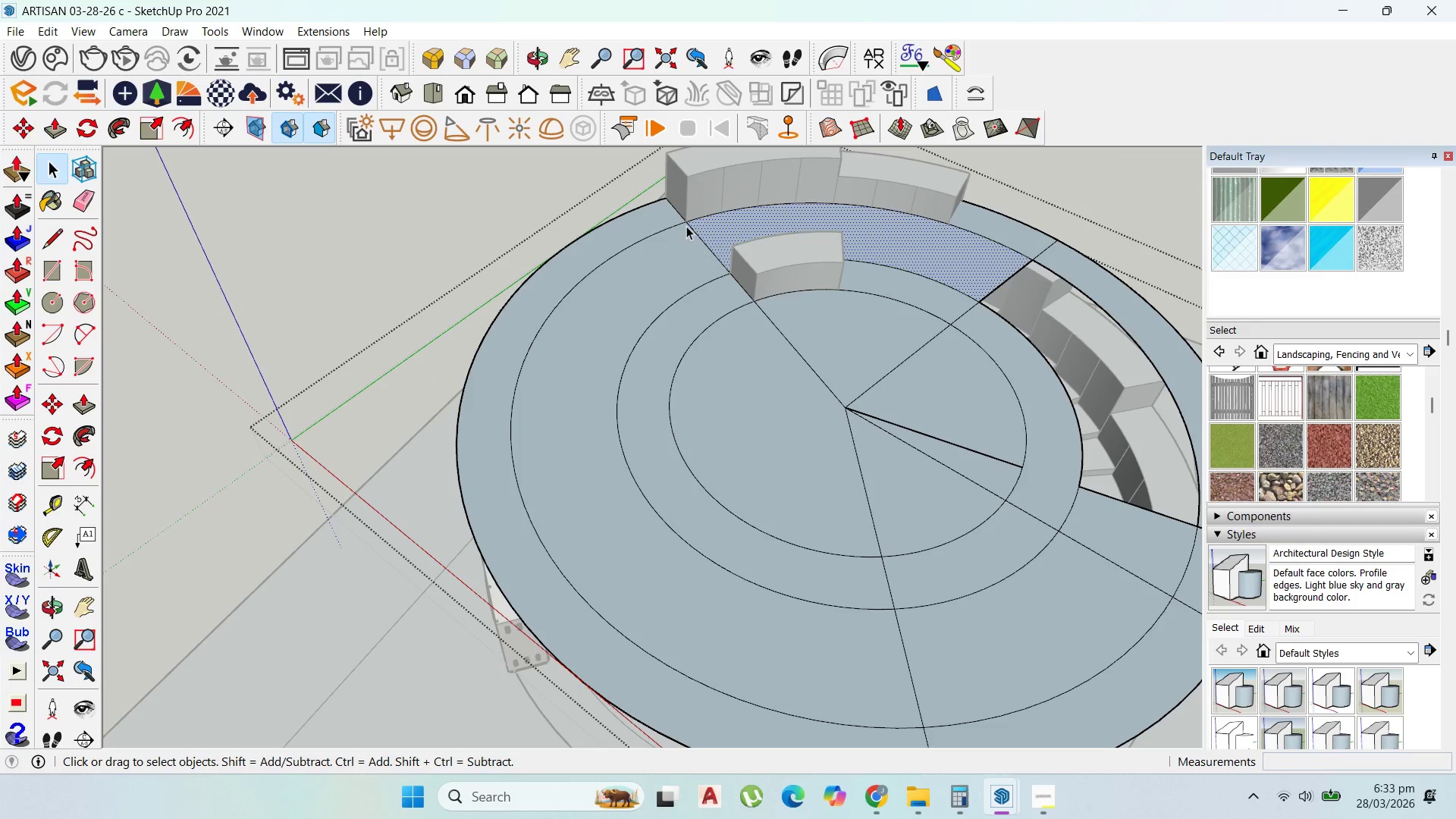 
left_click_drag(start_coordinate=[989, 350], to_coordinate=[944, 311])
 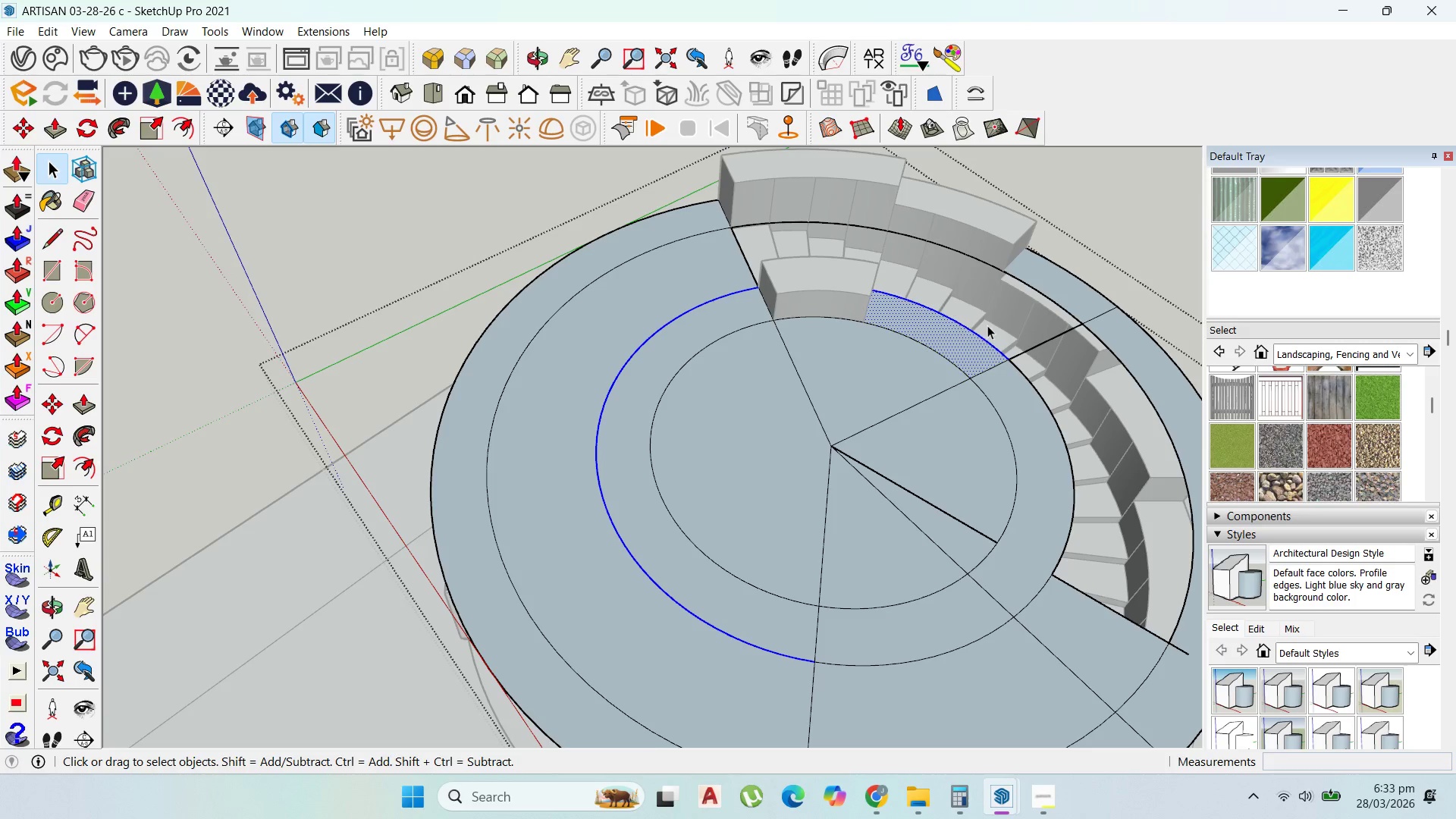 
key(Delete)
 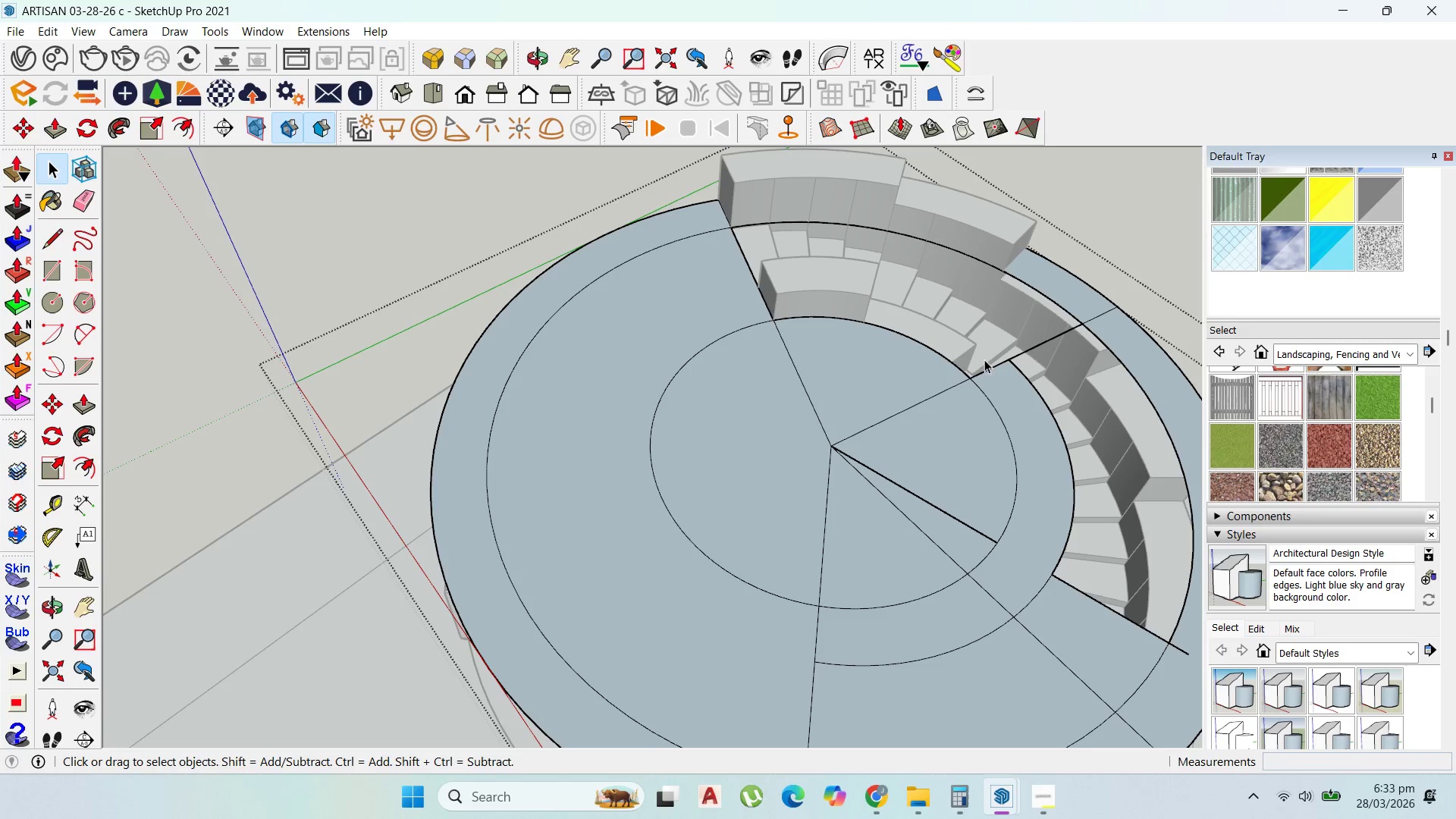 
key(Control+Z)
 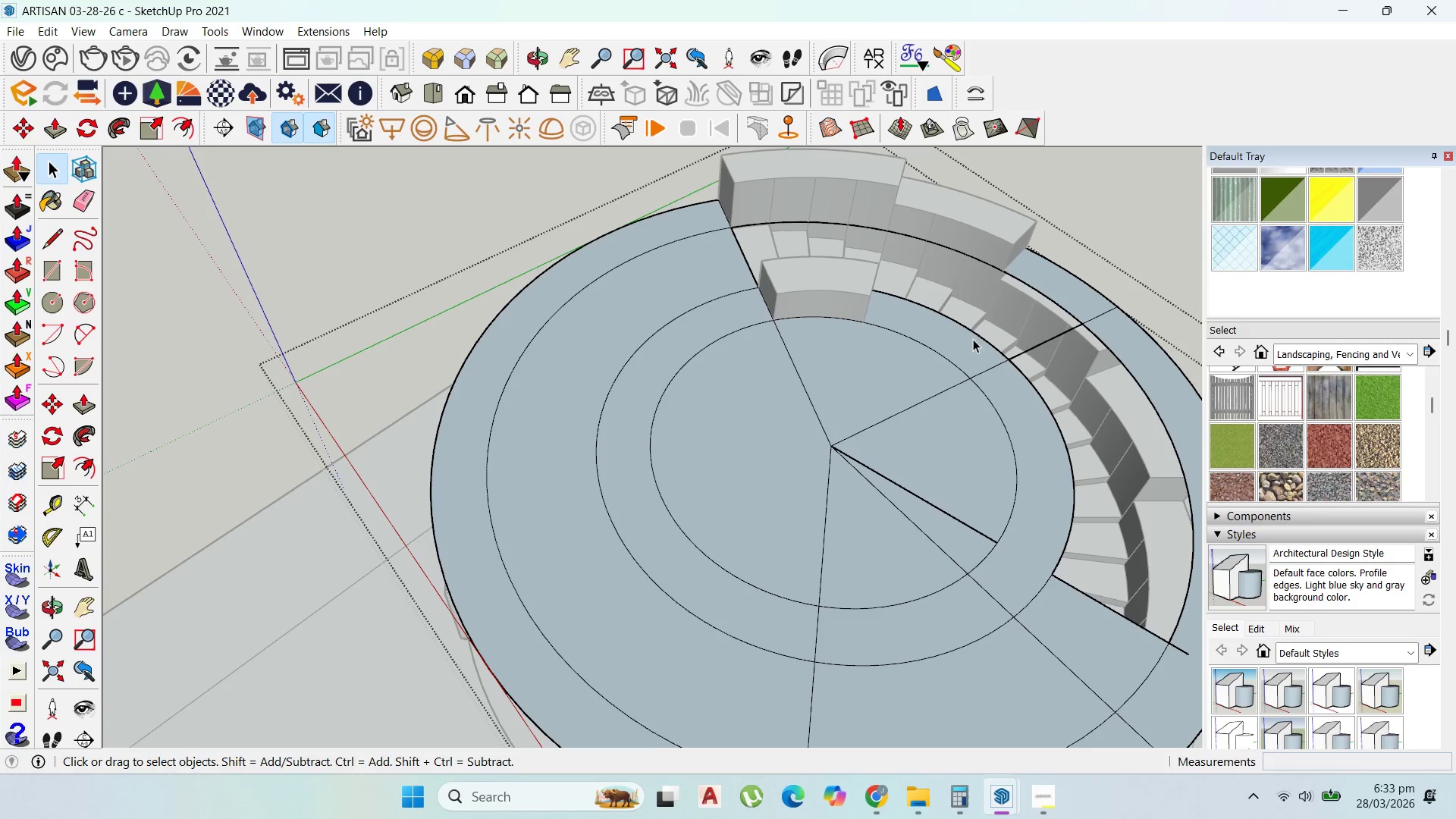 
left_click([970, 335])
 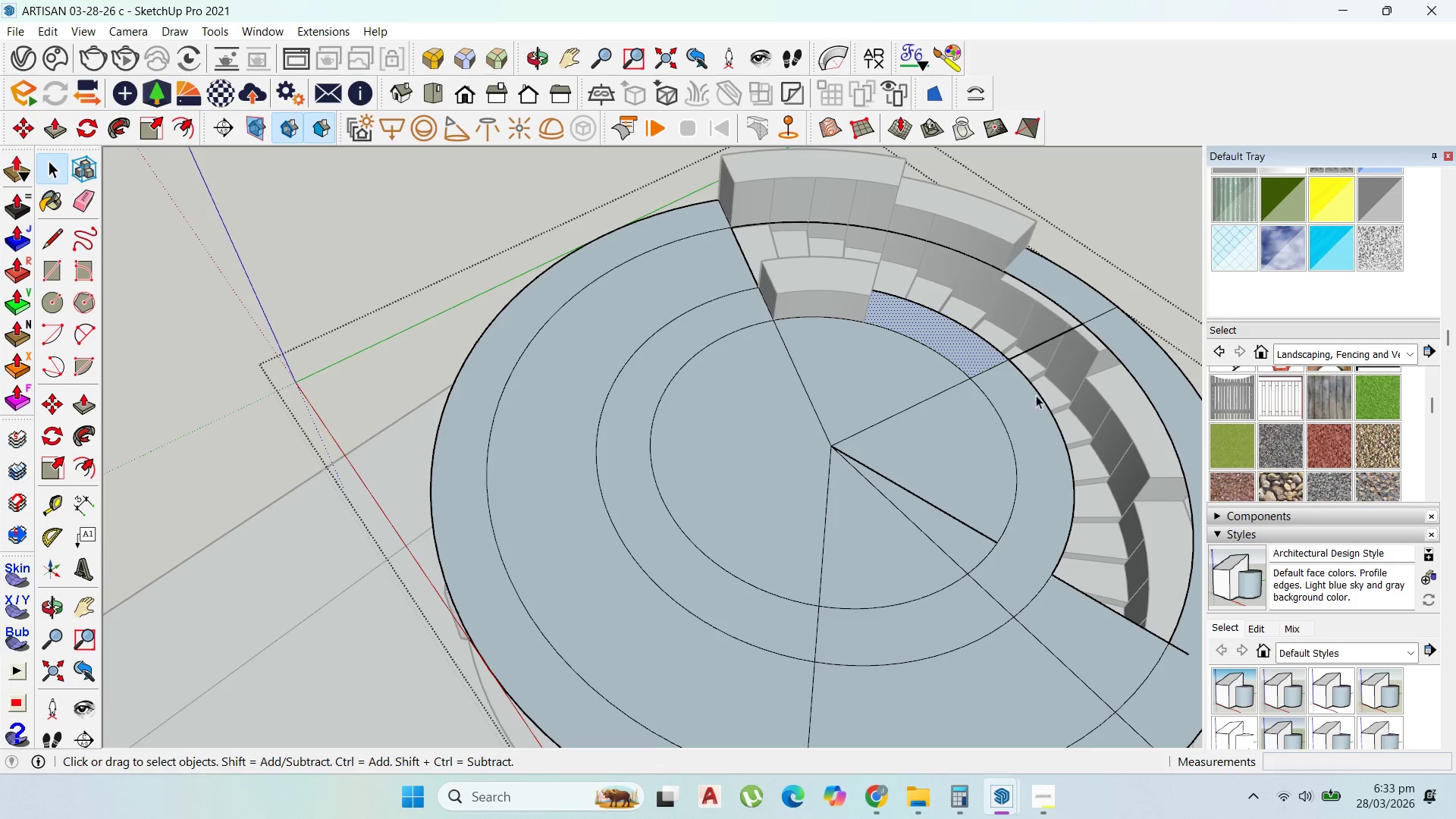 
scroll: coordinate [1029, 402], scroll_direction: up, amount: 2.0
 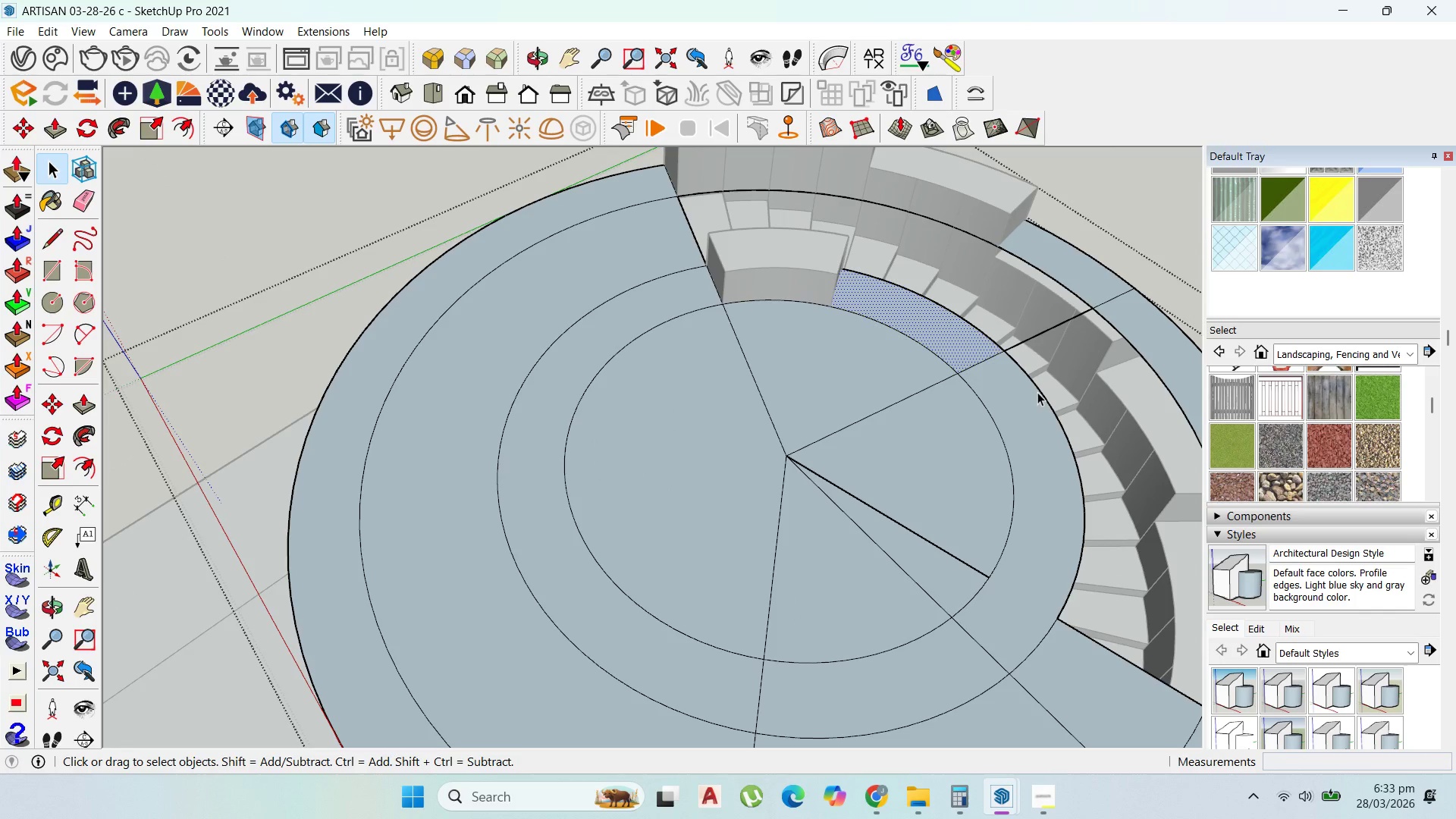 
scroll: coordinate [925, 256], scroll_direction: down, amount: 4.0
 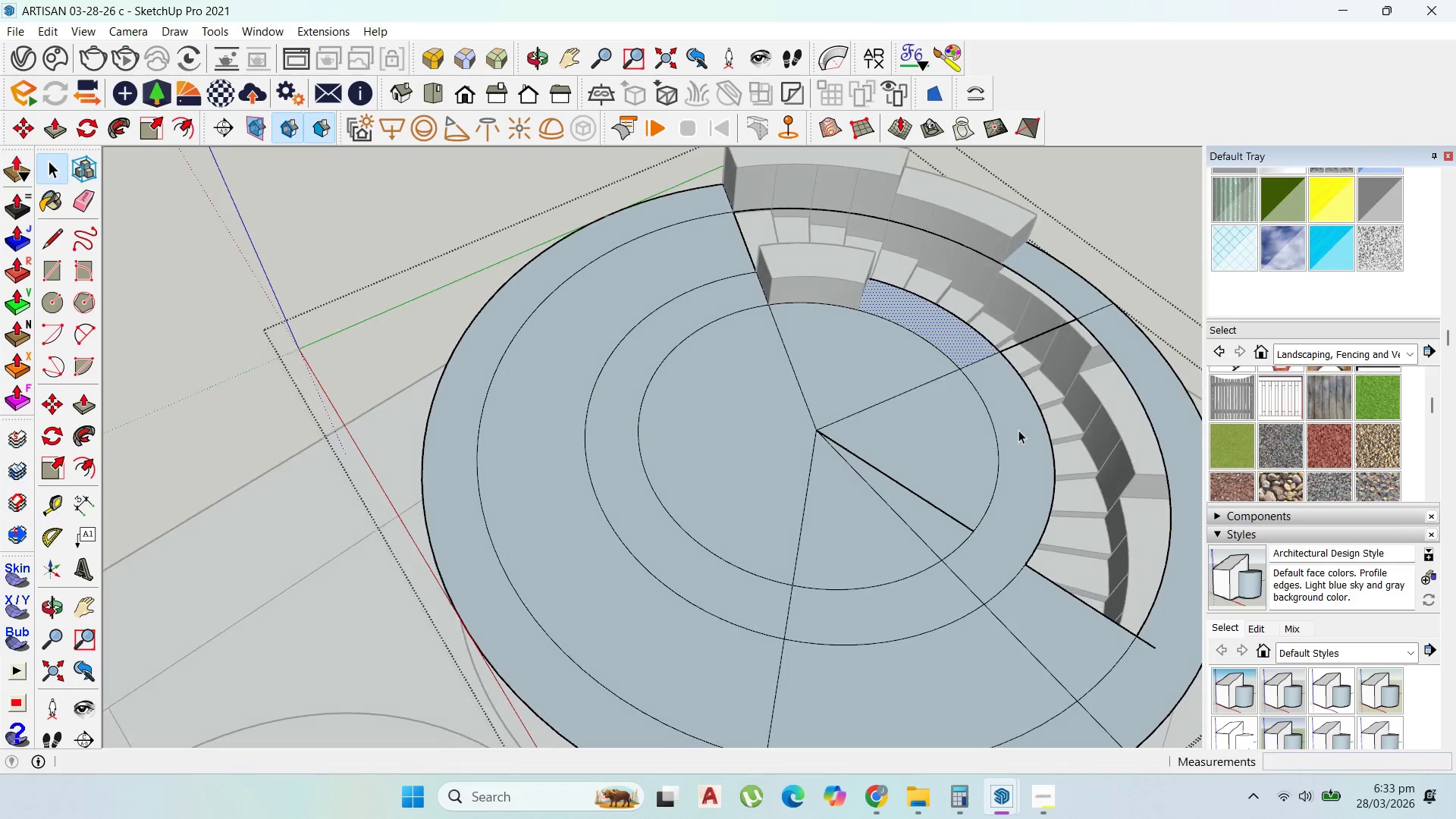 
left_click([1019, 430])
 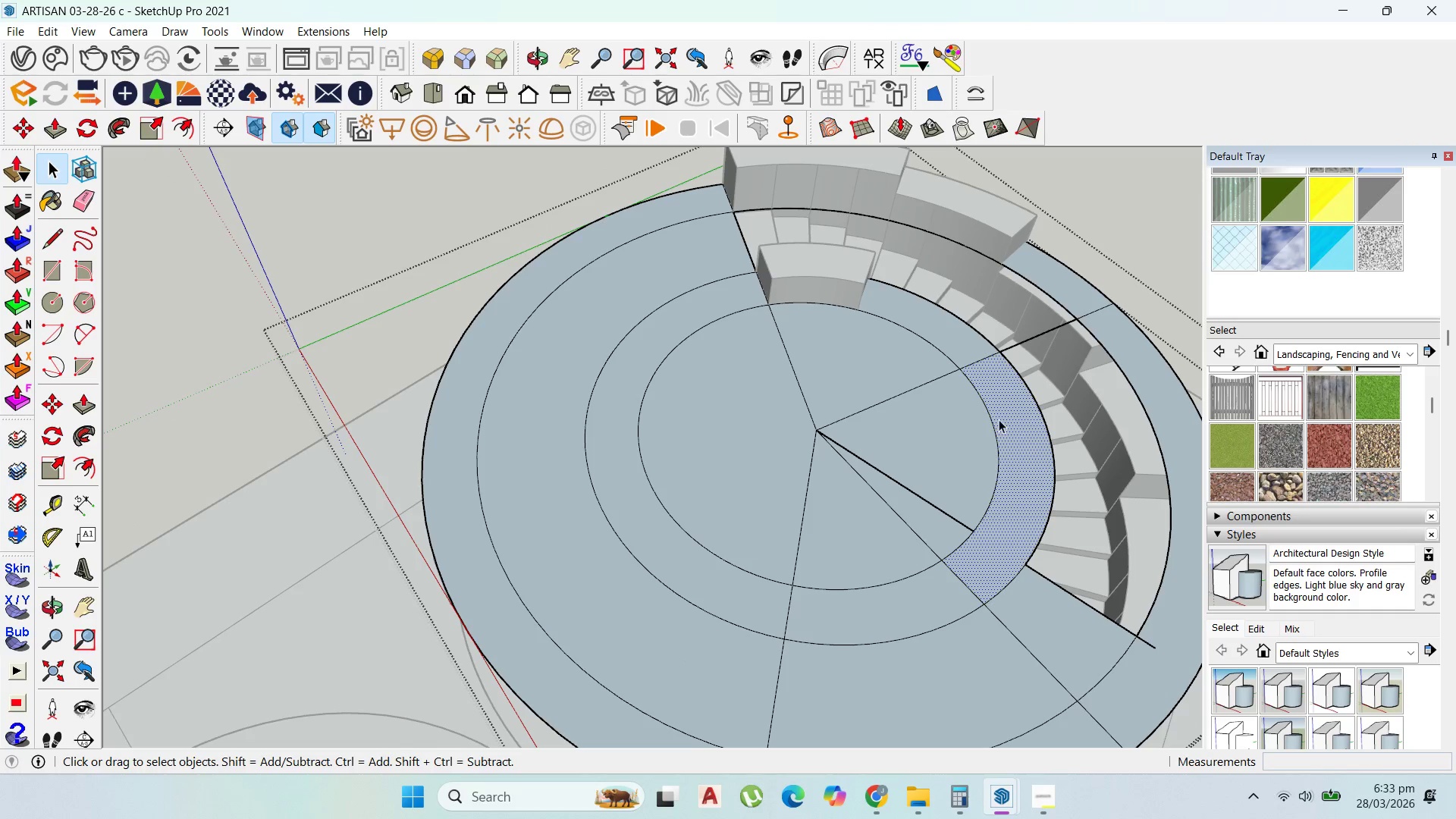 
scroll: coordinate [997, 416], scroll_direction: down, amount: 3.0
 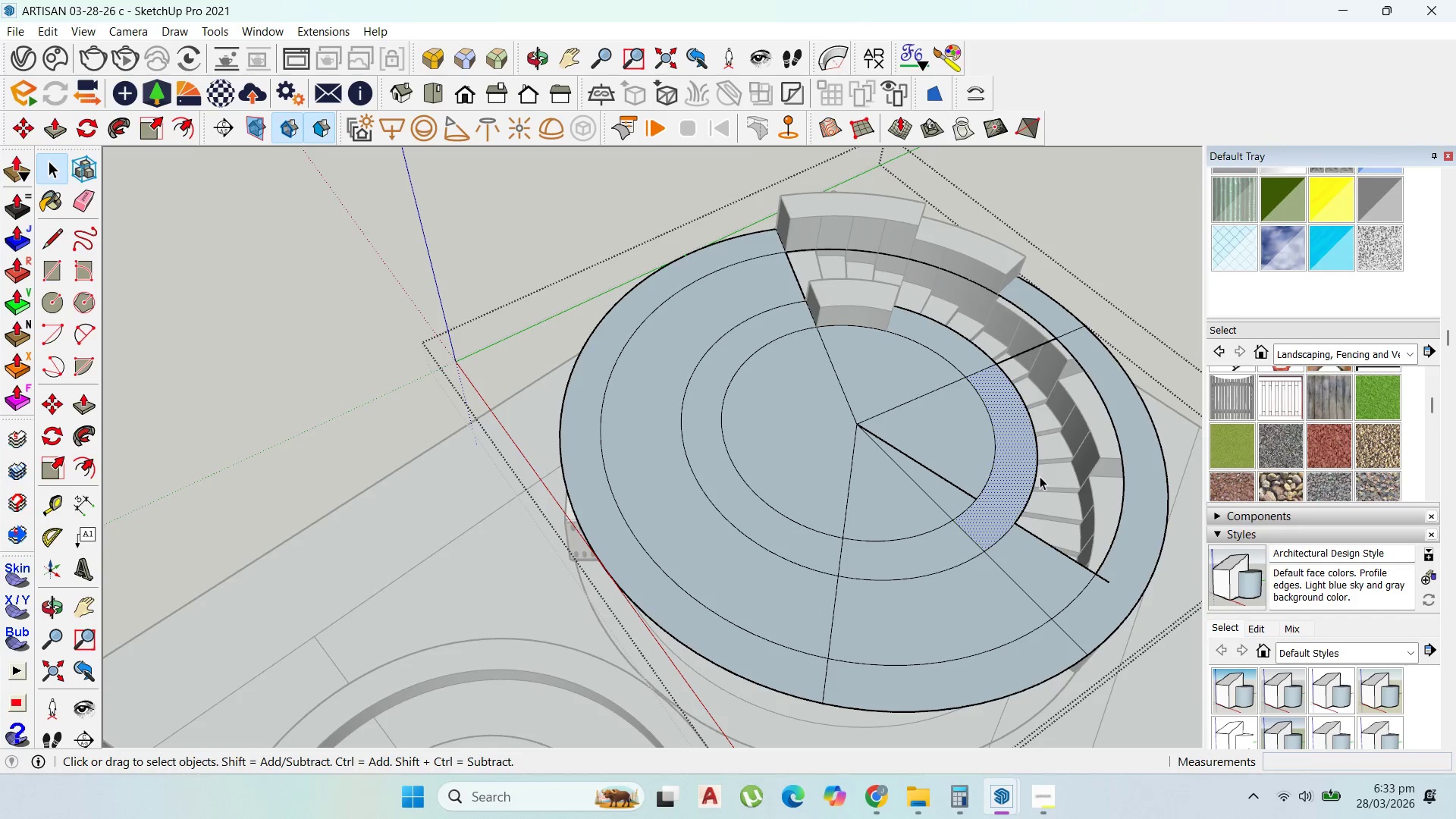 
left_click_drag(start_coordinate=[1040, 476], to_coordinate=[1016, 455])
 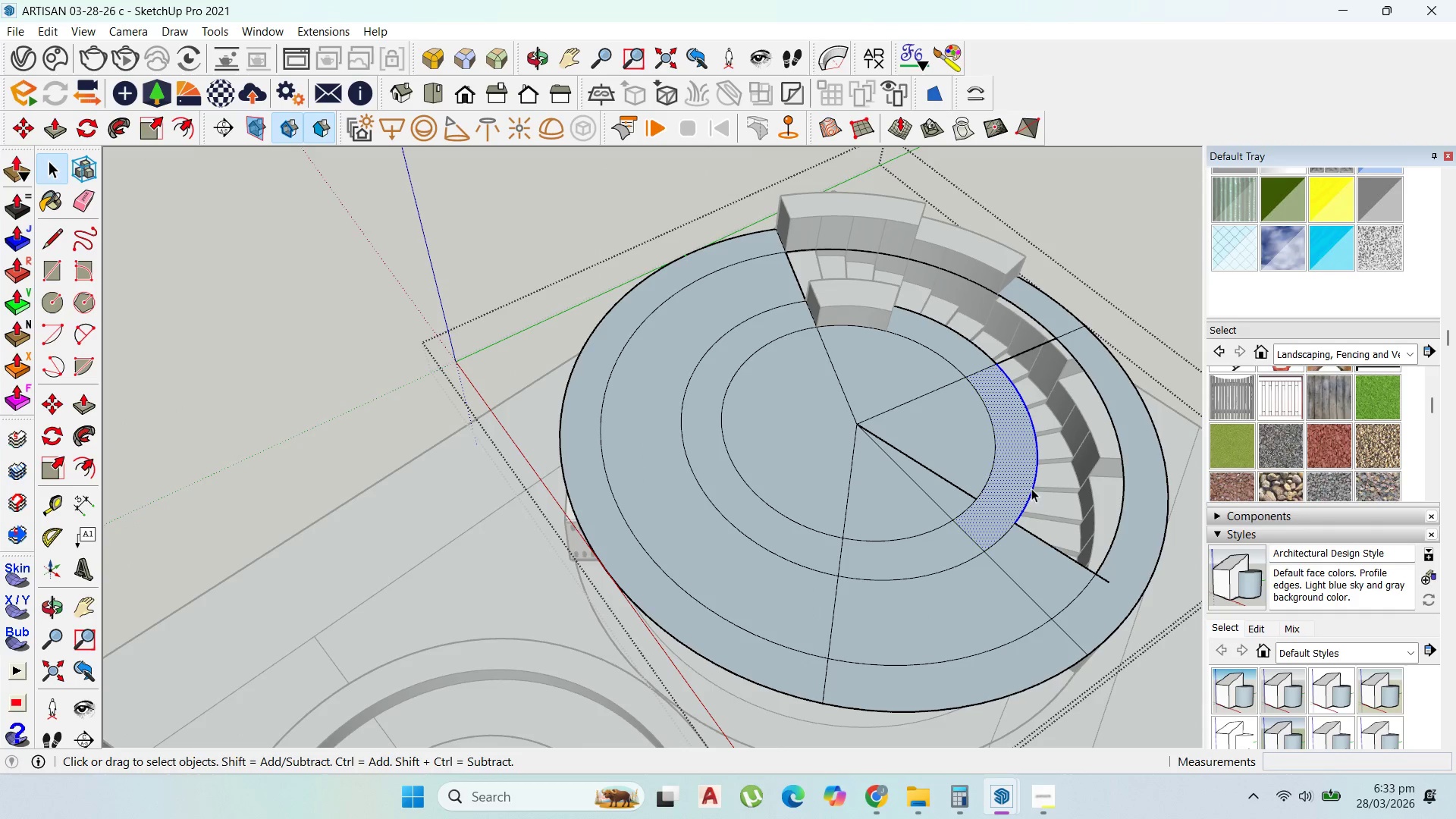 
scroll: coordinate [1019, 495], scroll_direction: up, amount: 2.0
 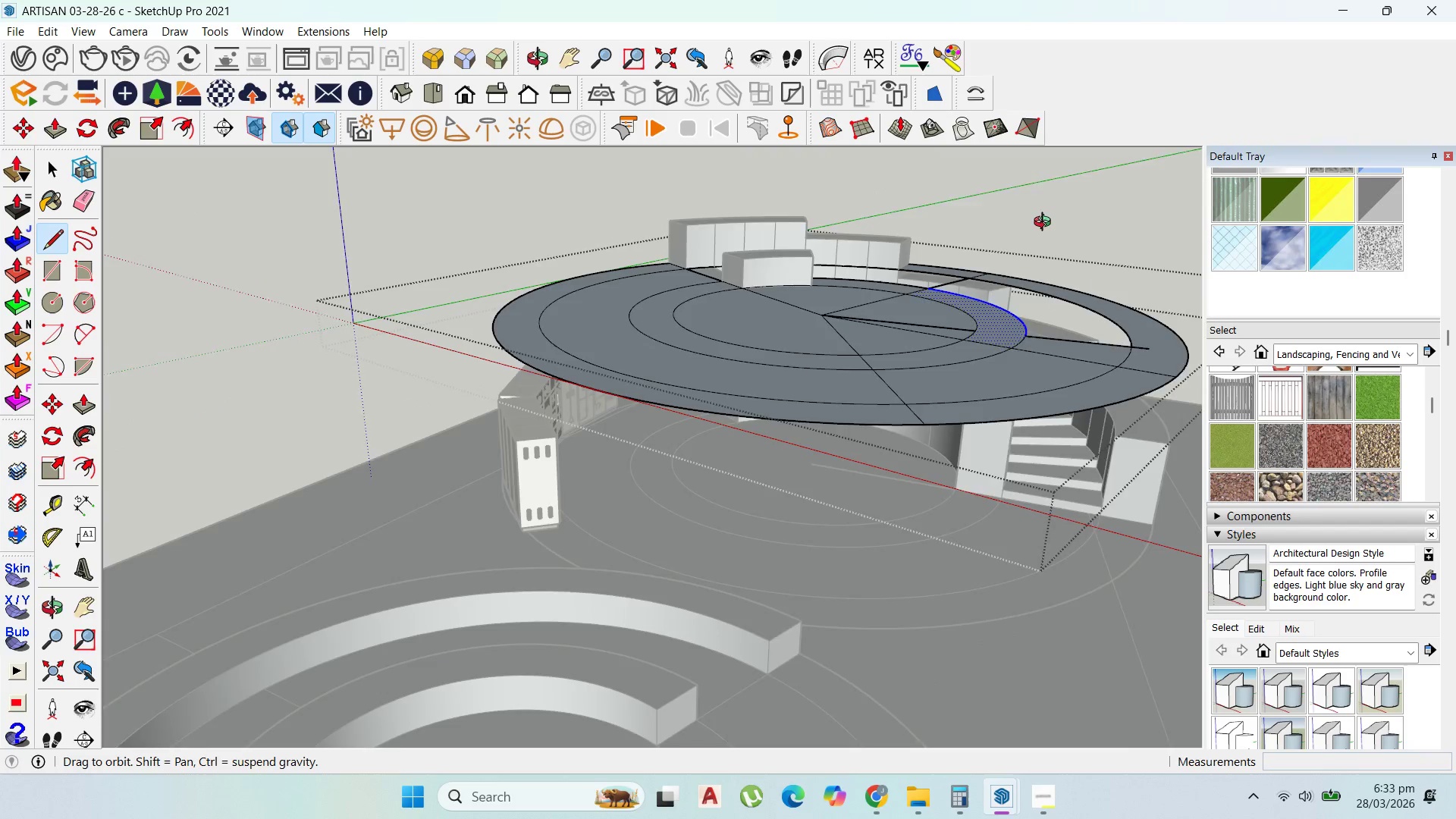 
wait(6.39)
 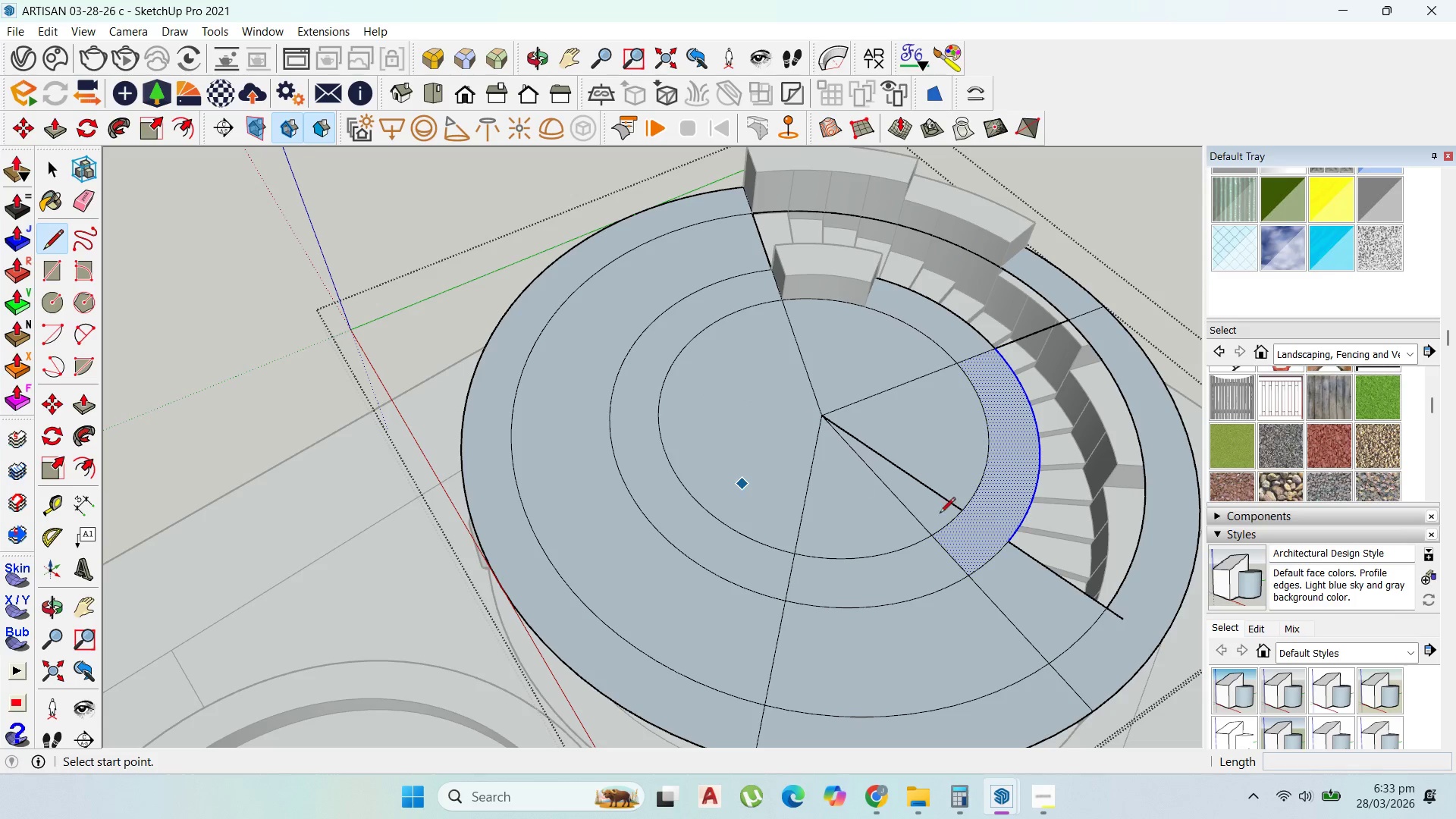 
left_click([930, 452])
 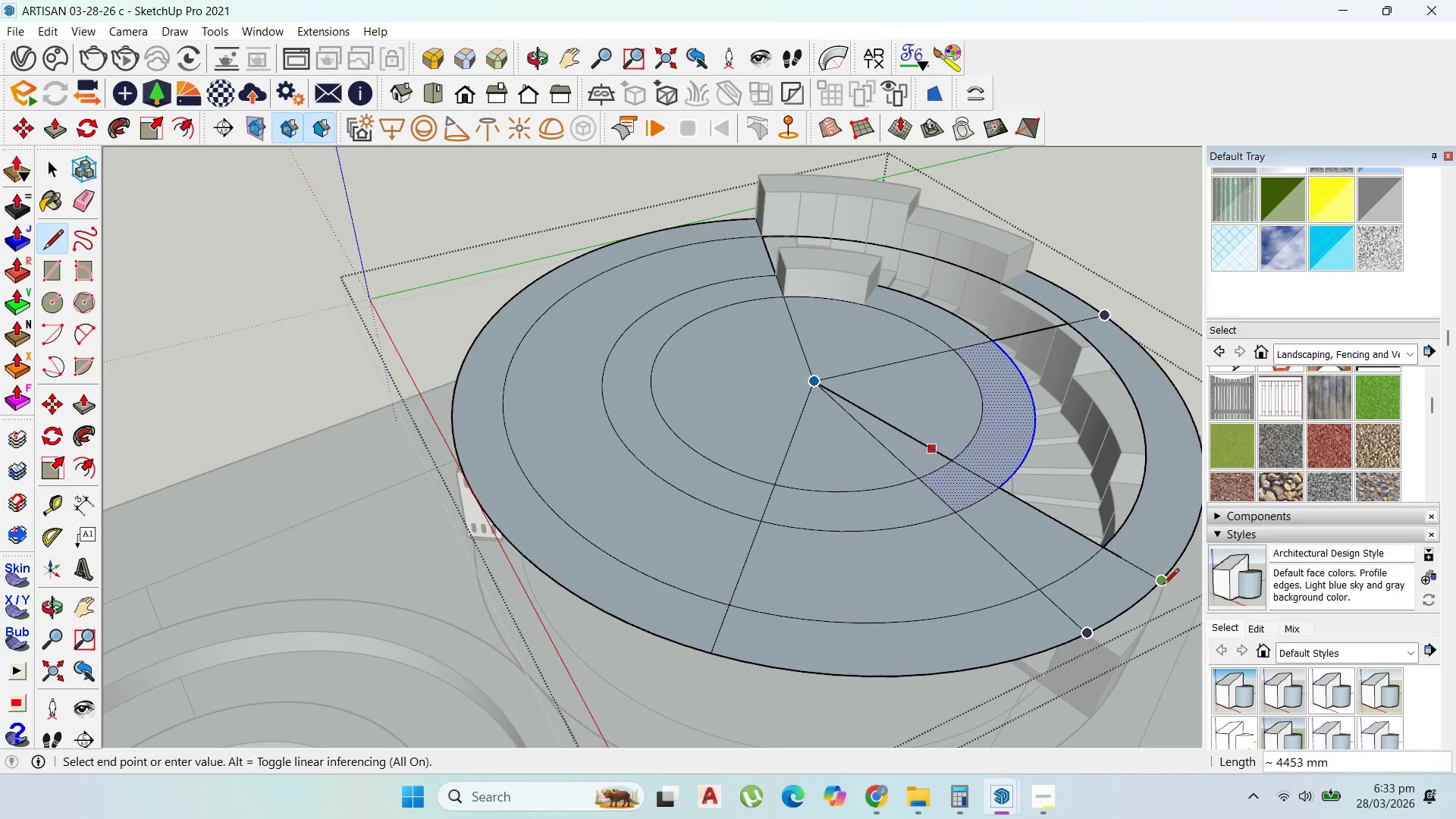 
left_click([1166, 585])
 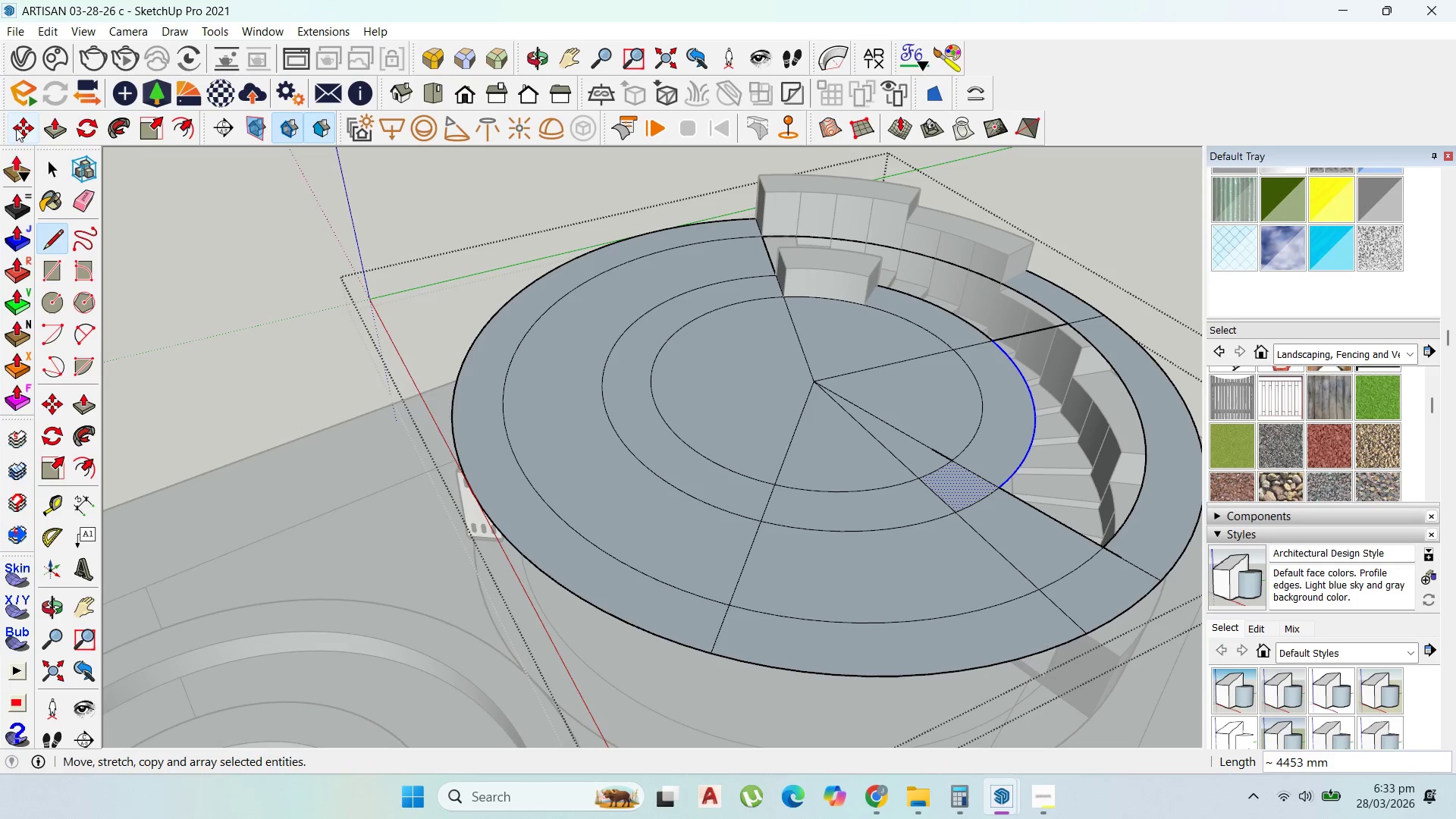 
left_click_drag(start_coordinate=[43, 163], to_coordinate=[66, 173])
 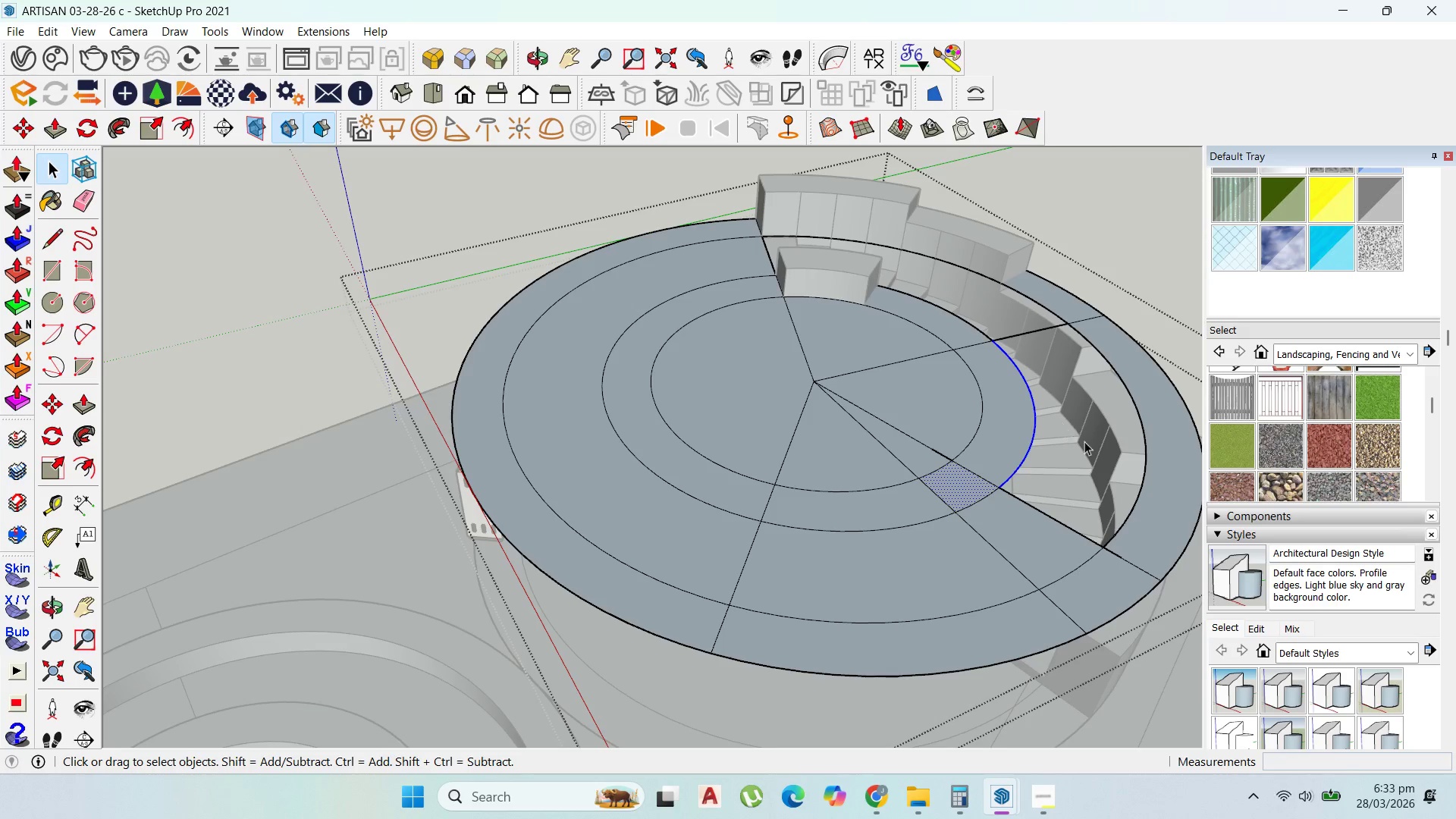 
left_click_drag(start_coordinate=[1084, 441], to_coordinate=[943, 391])
 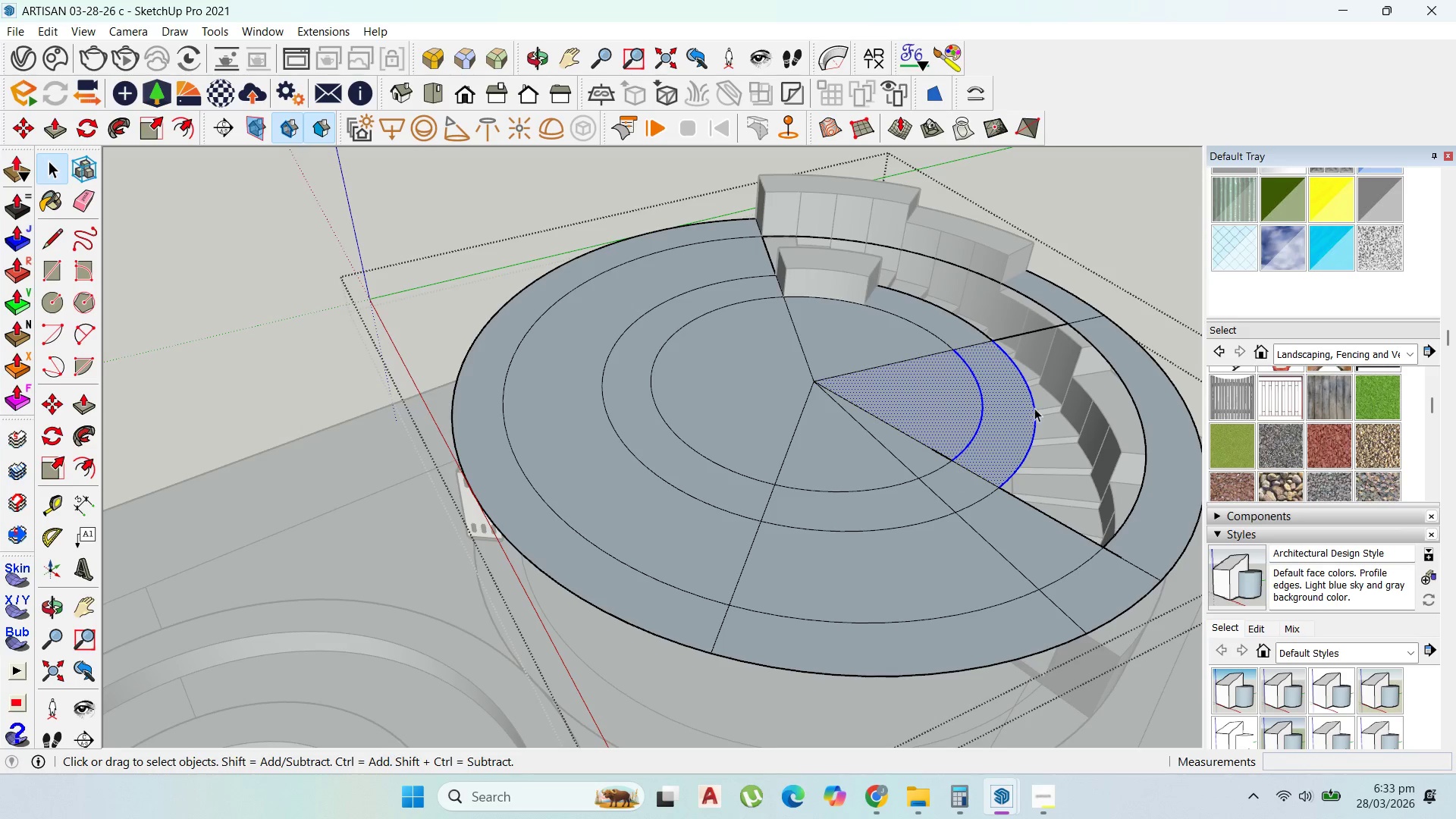 
left_click_drag(start_coordinate=[1050, 435], to_coordinate=[1018, 406])
 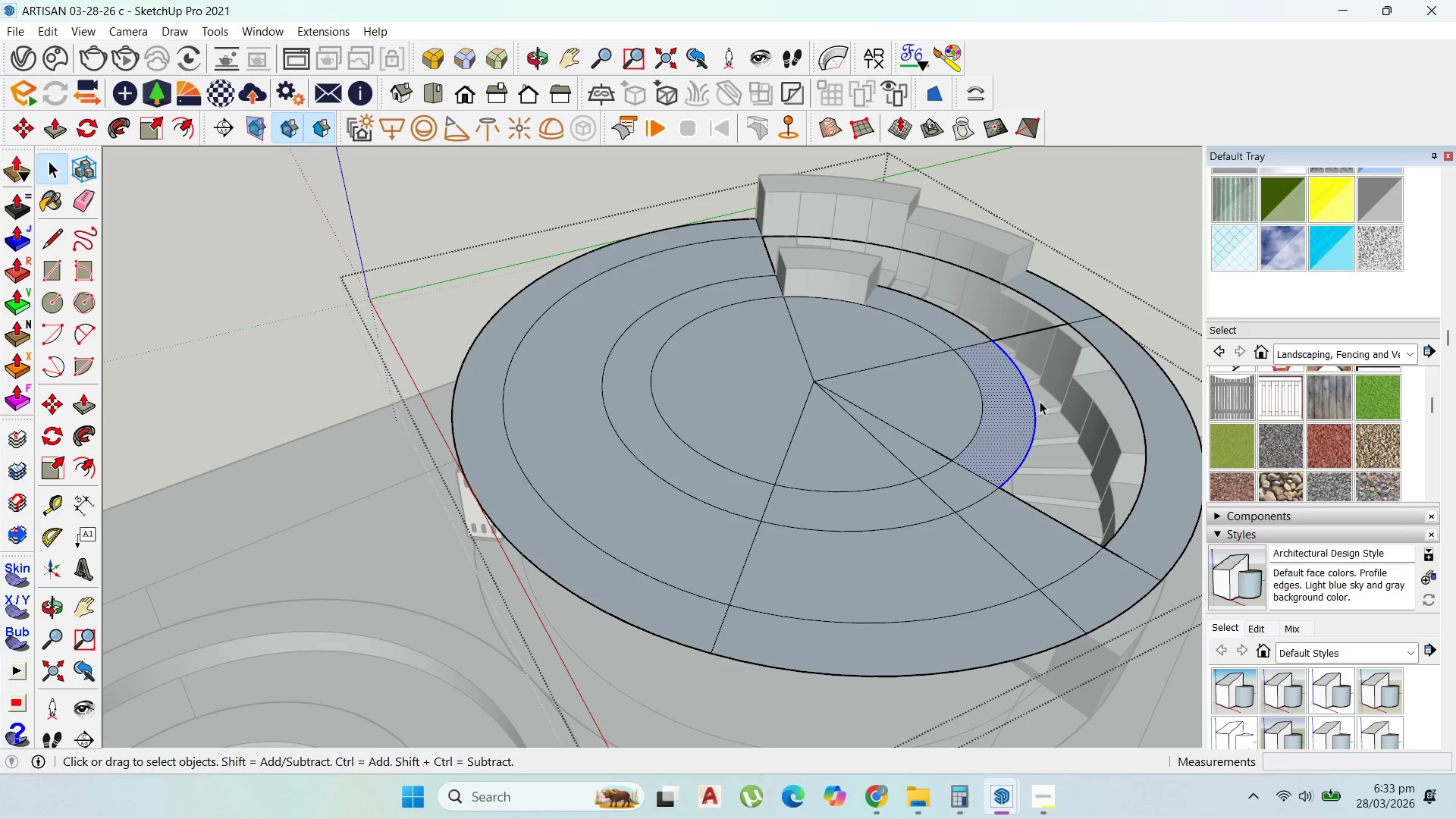 
key(Delete)
 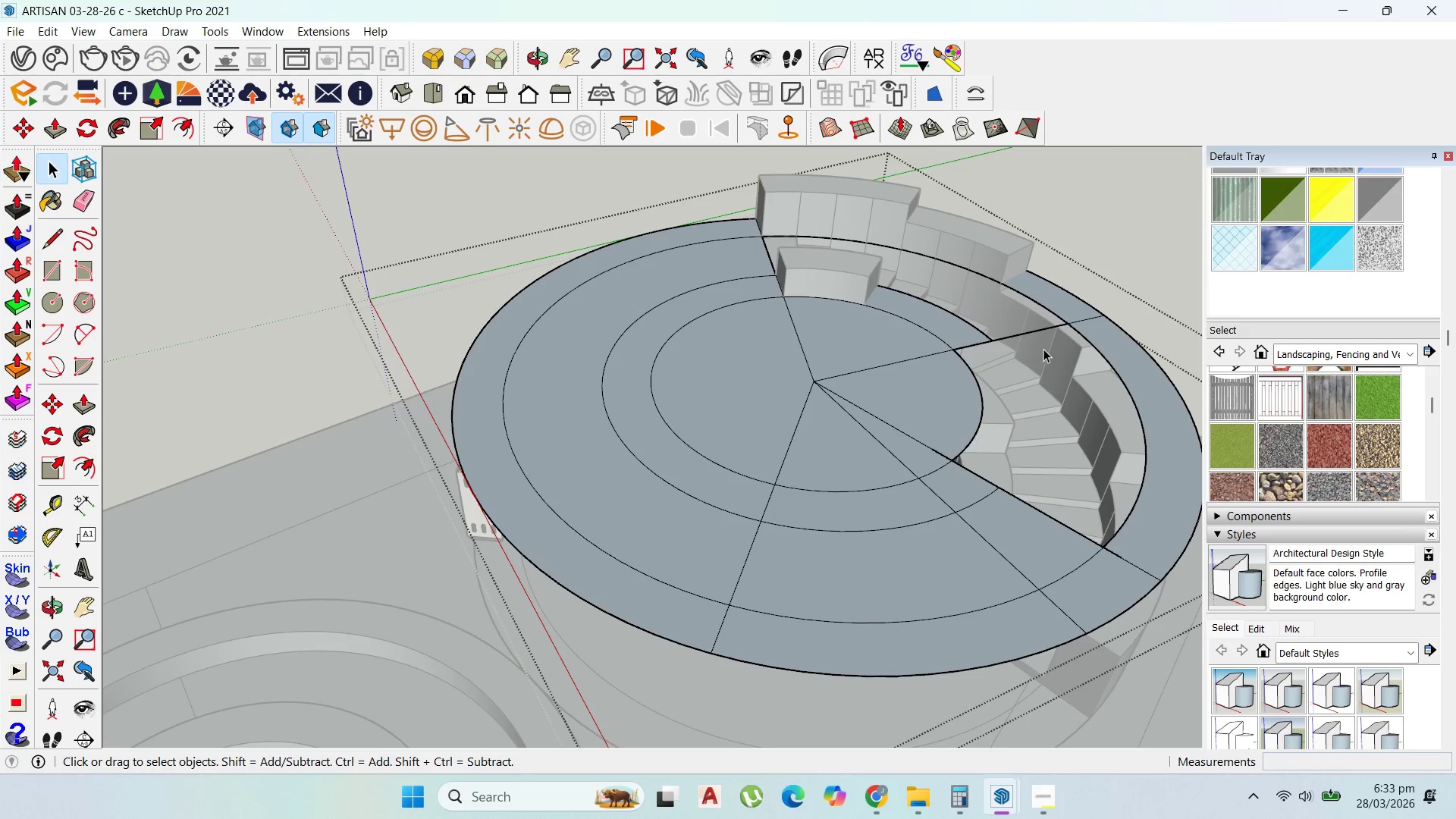 
left_click_drag(start_coordinate=[1030, 344], to_coordinate=[1004, 326])
 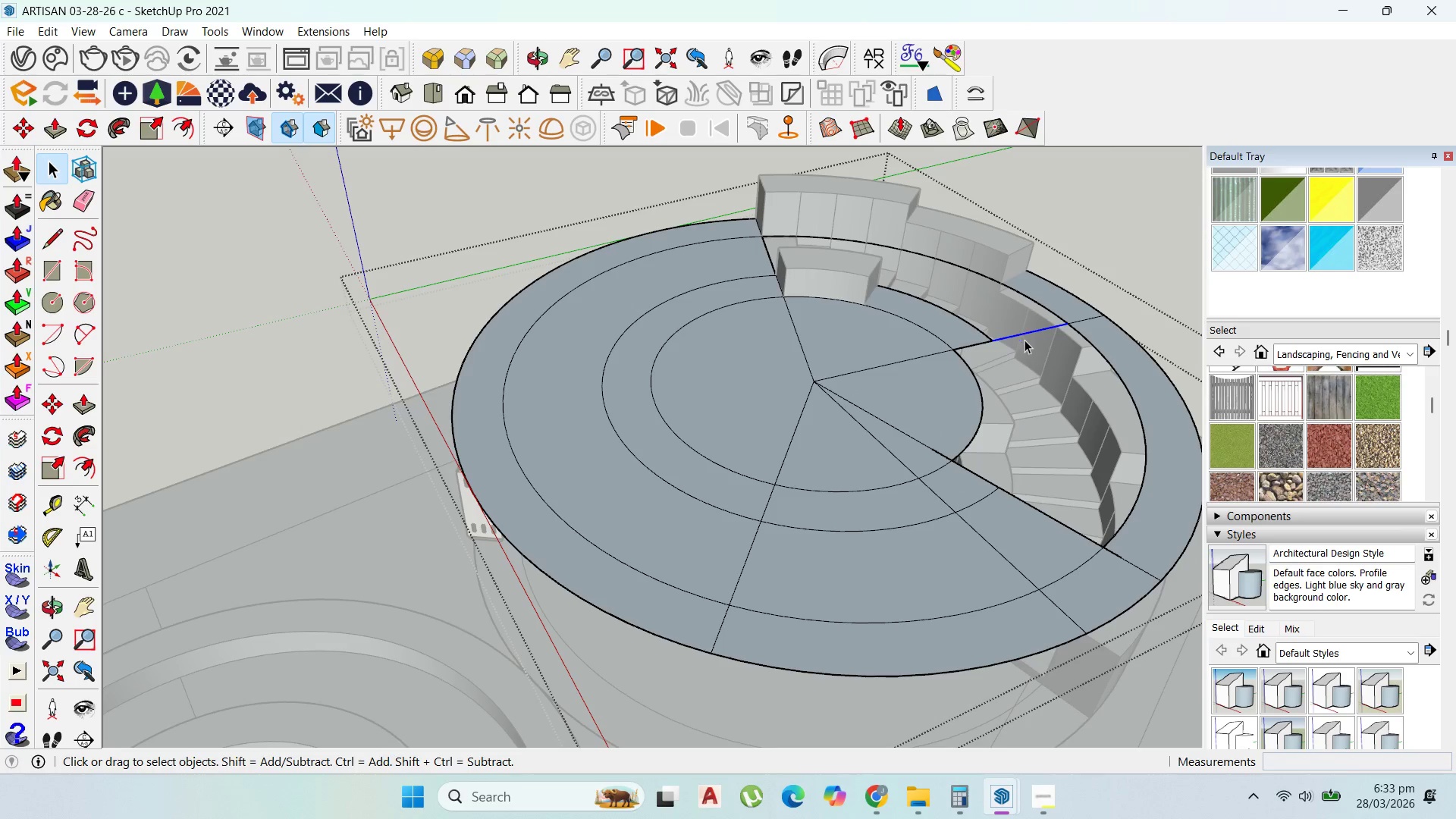 
key(Delete)
 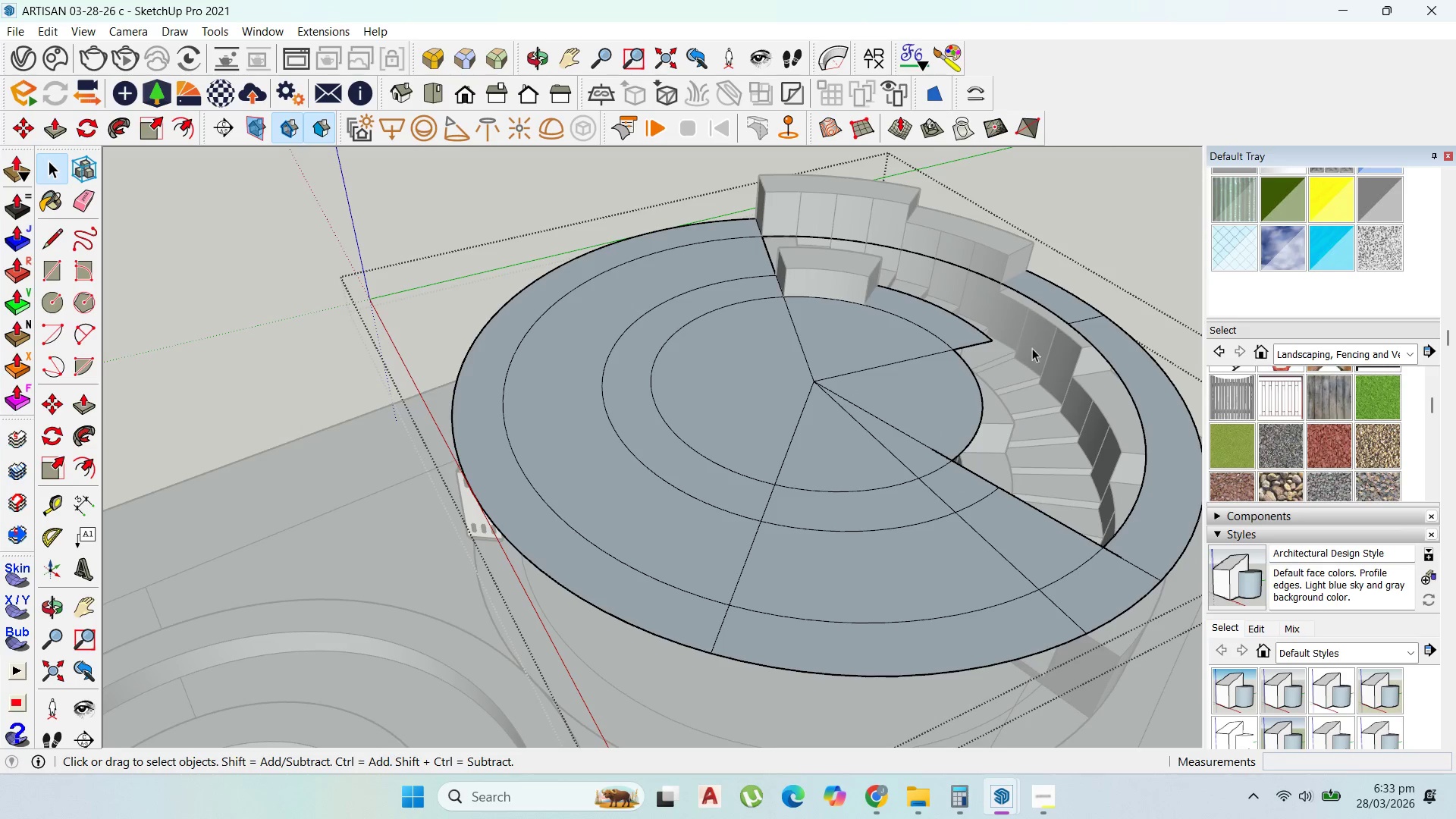 
scroll: coordinate [1015, 350], scroll_direction: down, amount: 4.0
 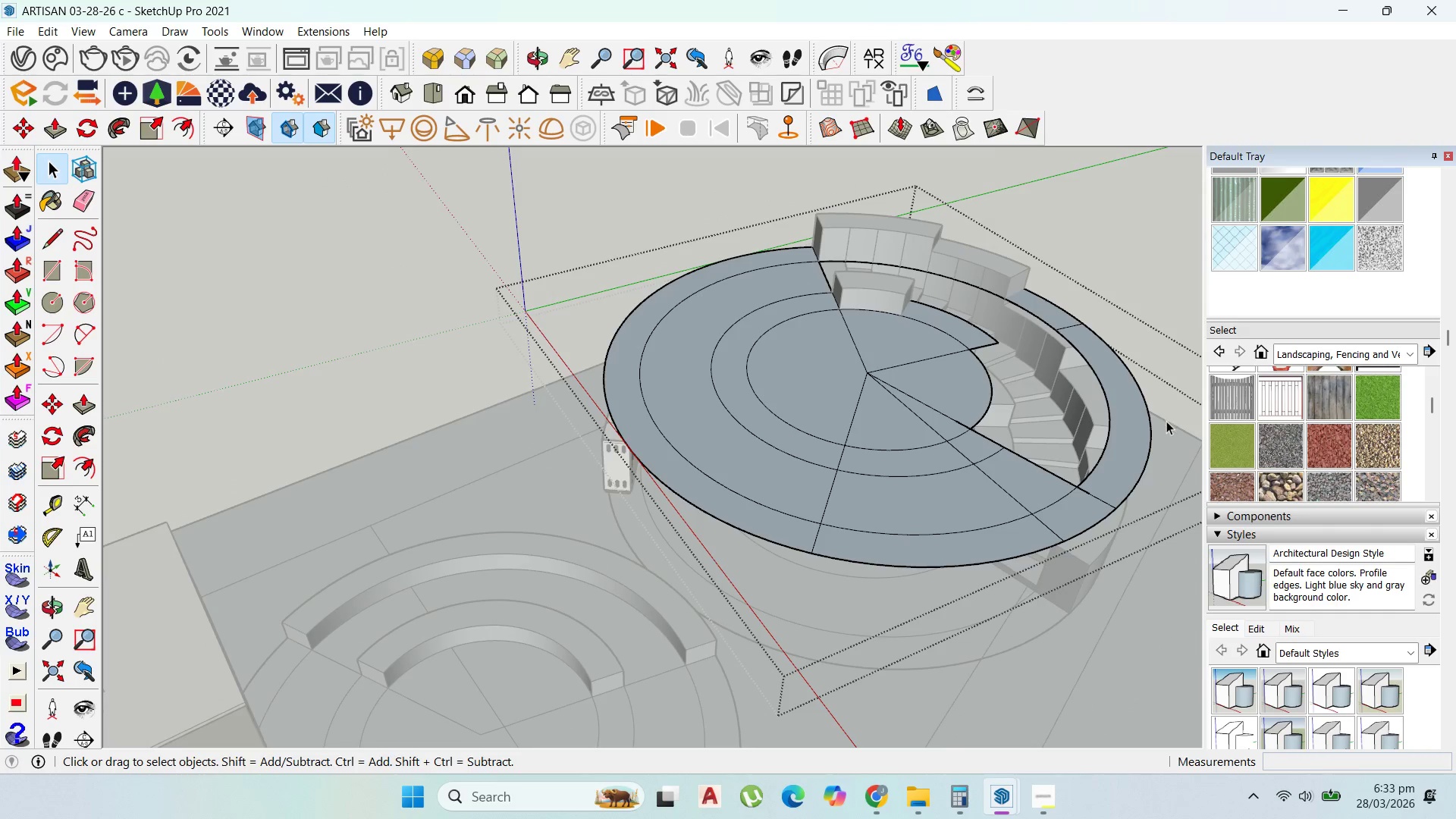 
left_click_drag(start_coordinate=[1162, 422], to_coordinate=[1075, 391])
 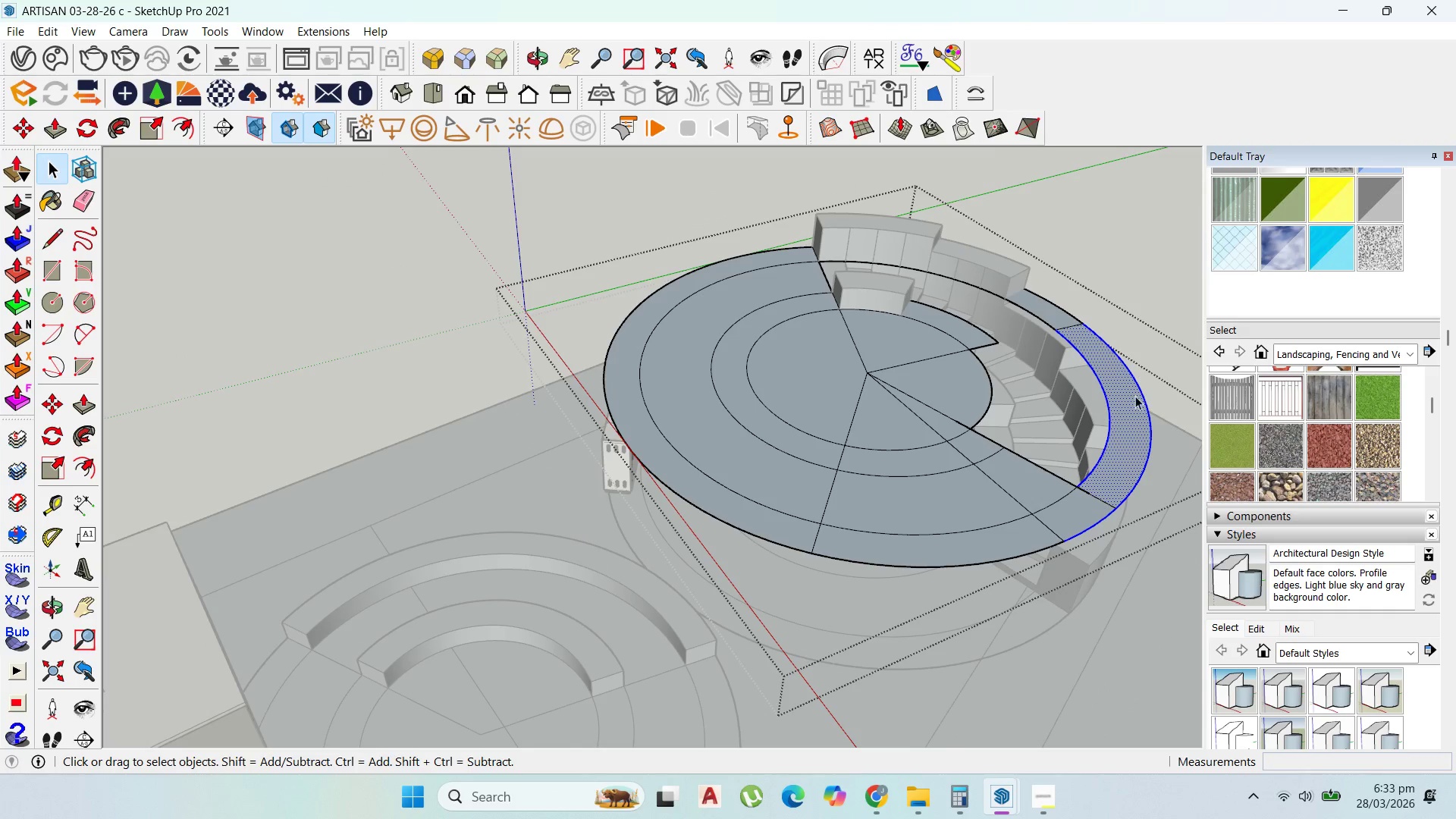 
left_click([1122, 453])
 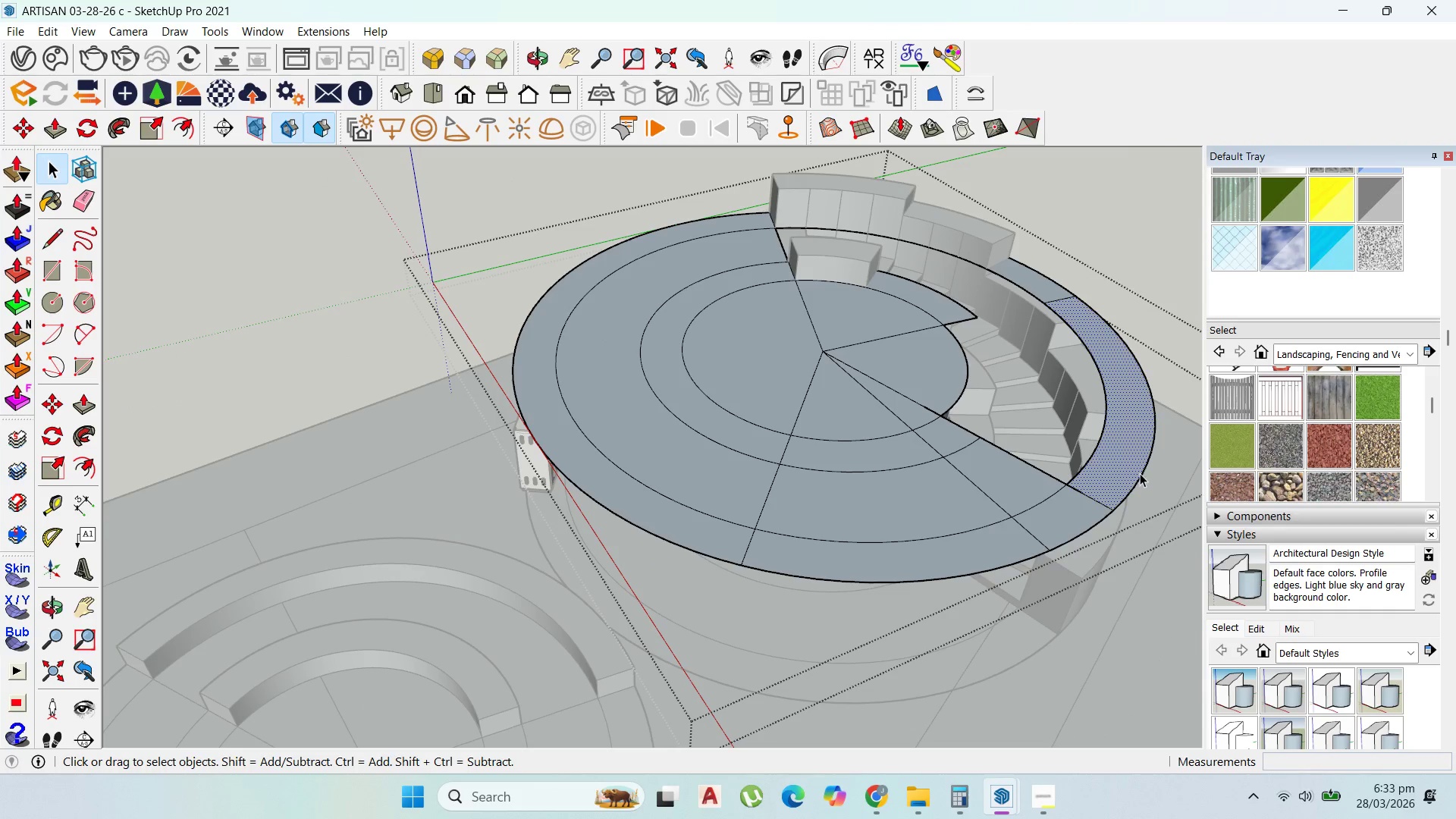 
scroll: coordinate [1129, 500], scroll_direction: up, amount: 2.0
 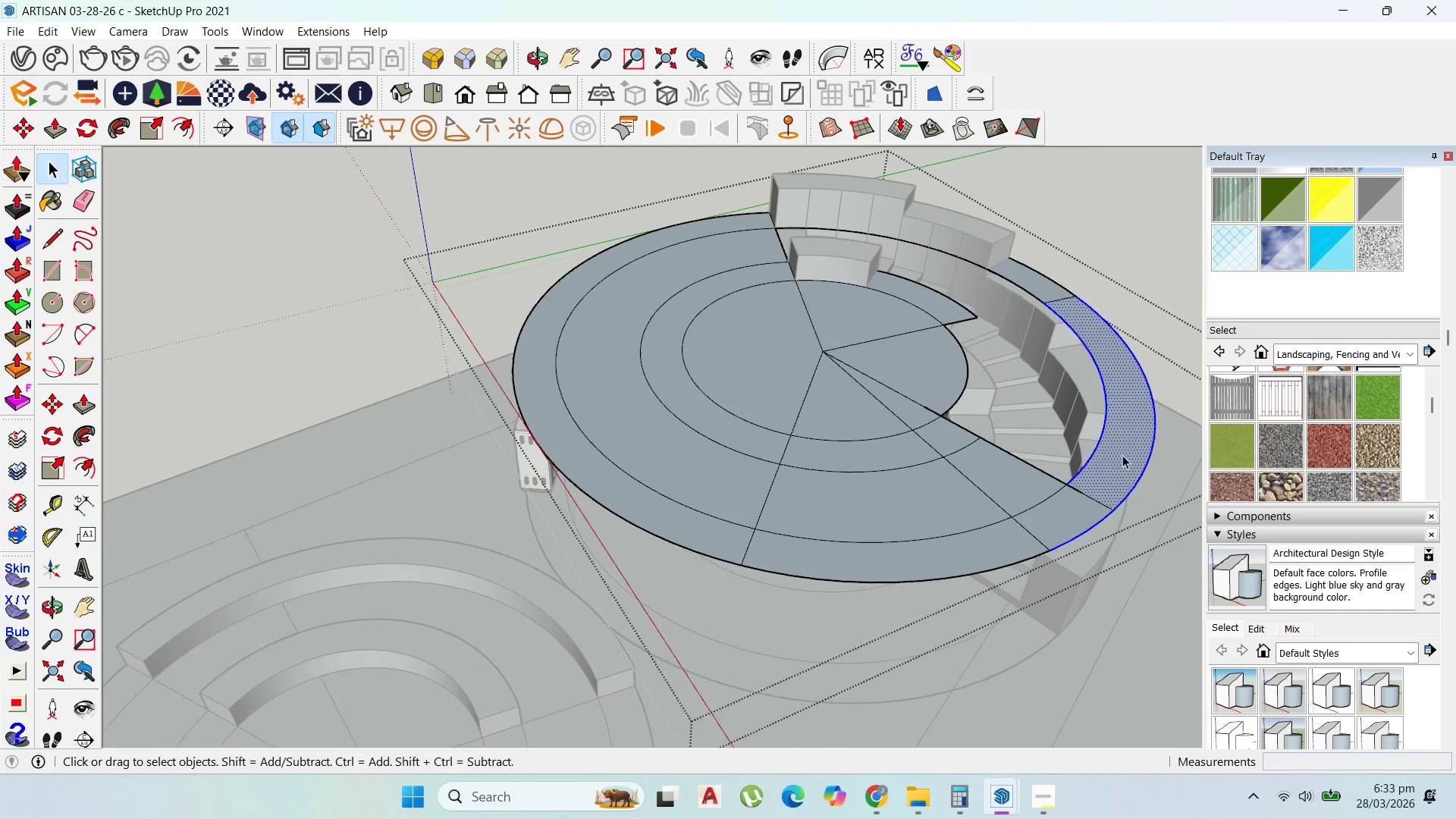 
left_click([1141, 474])
 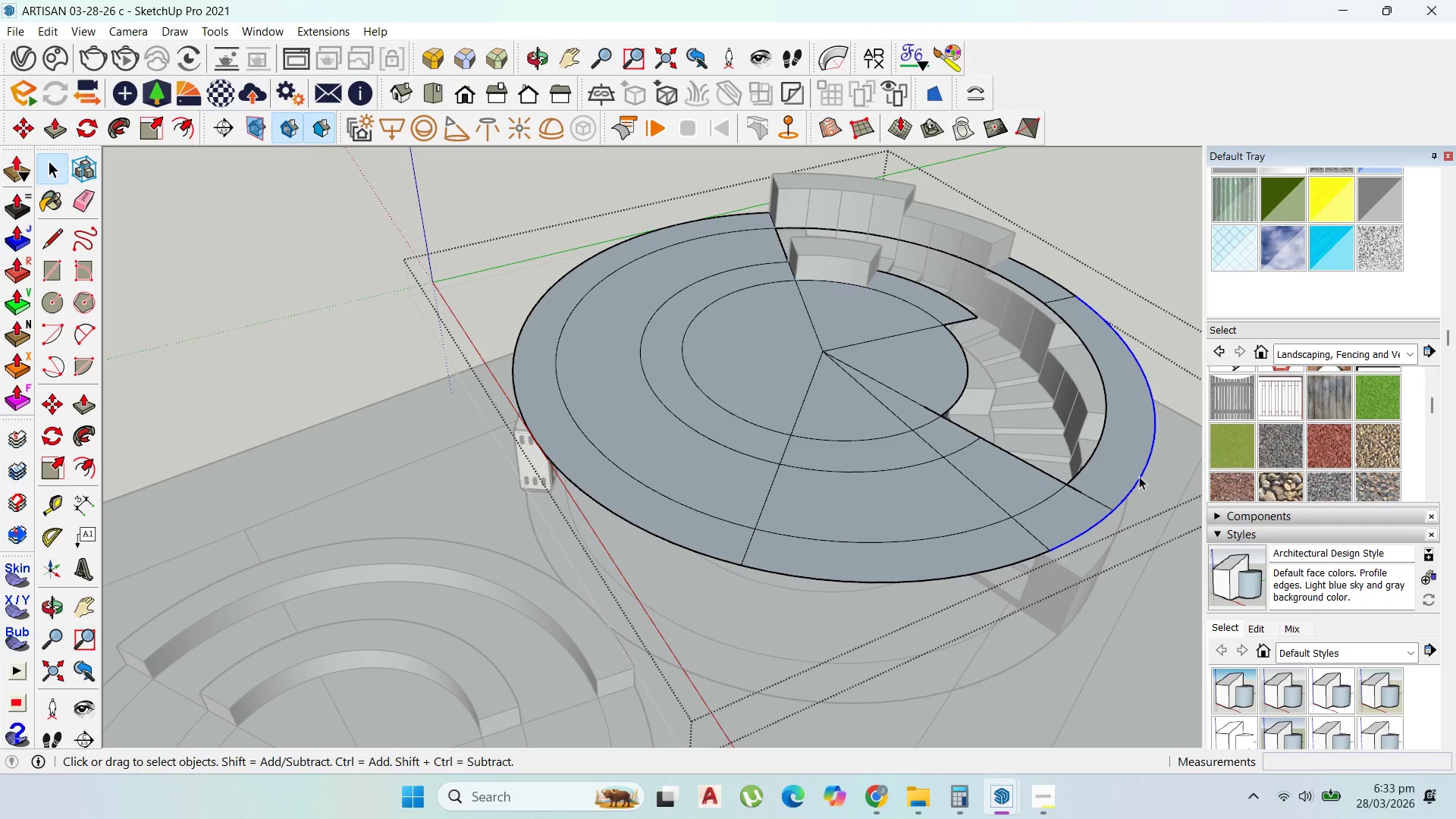 
scroll: coordinate [1140, 483], scroll_direction: up, amount: 4.0
 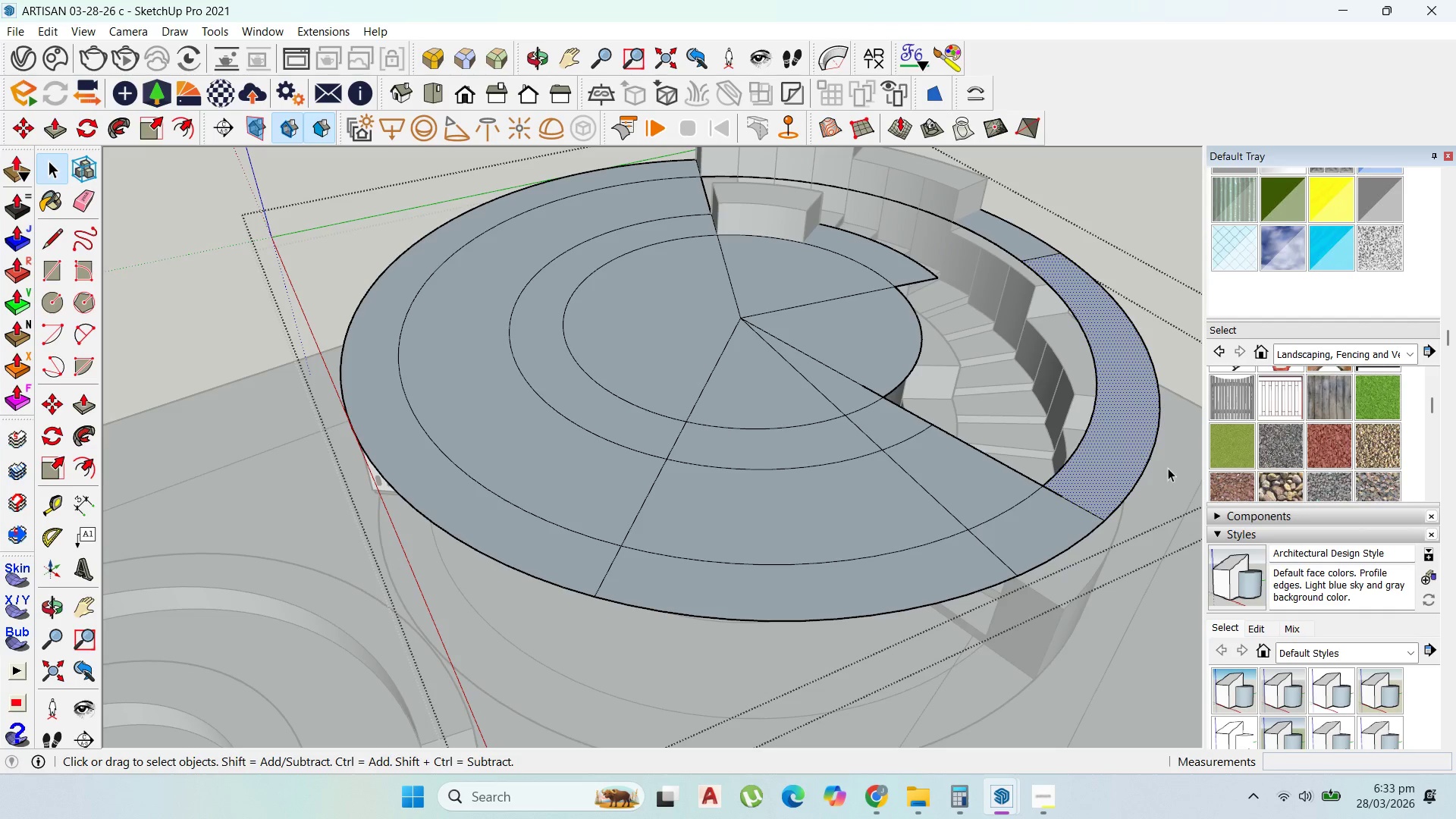 
key(Delete)
 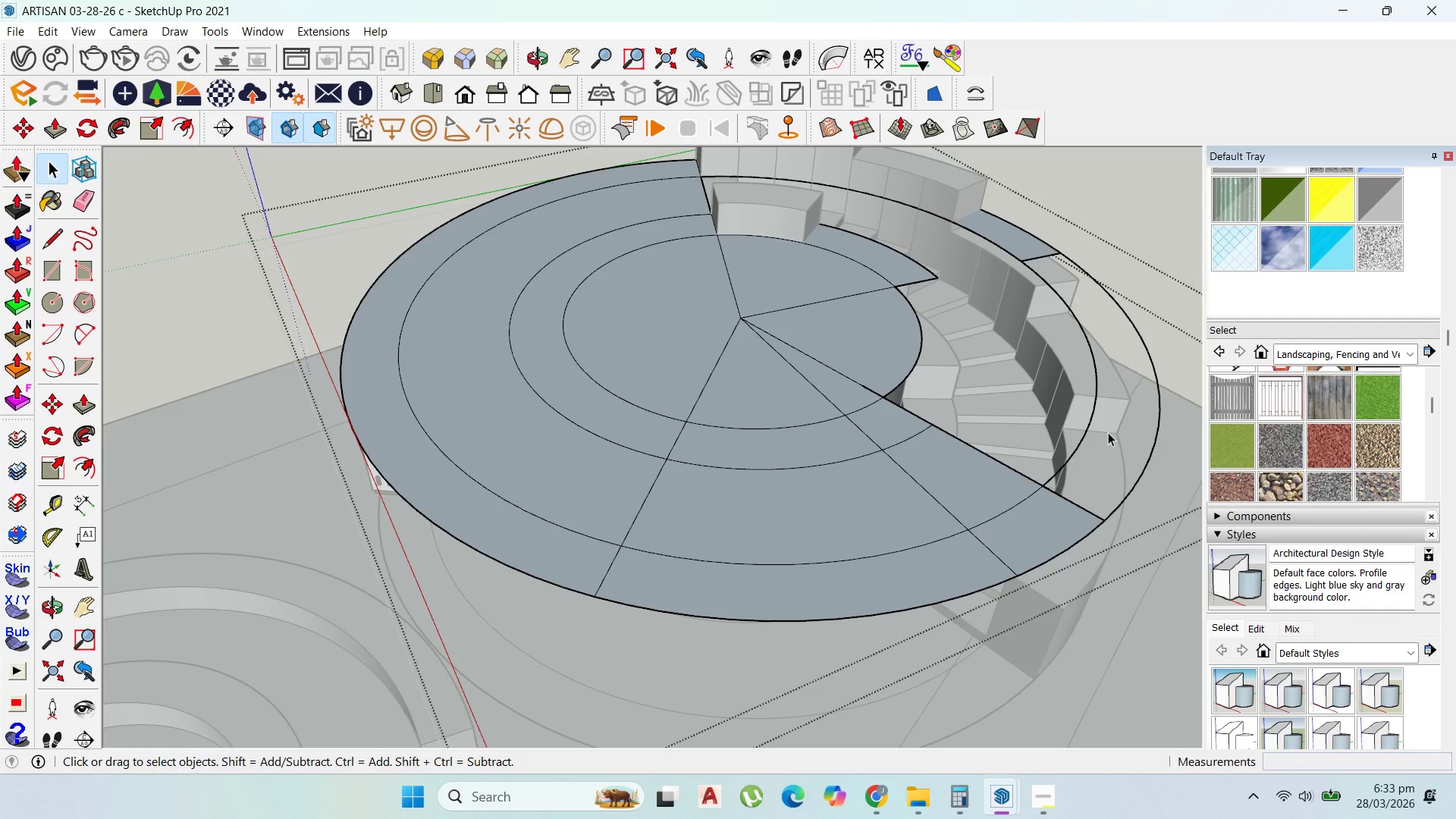 
left_click_drag(start_coordinate=[1106, 432], to_coordinate=[1058, 405])
 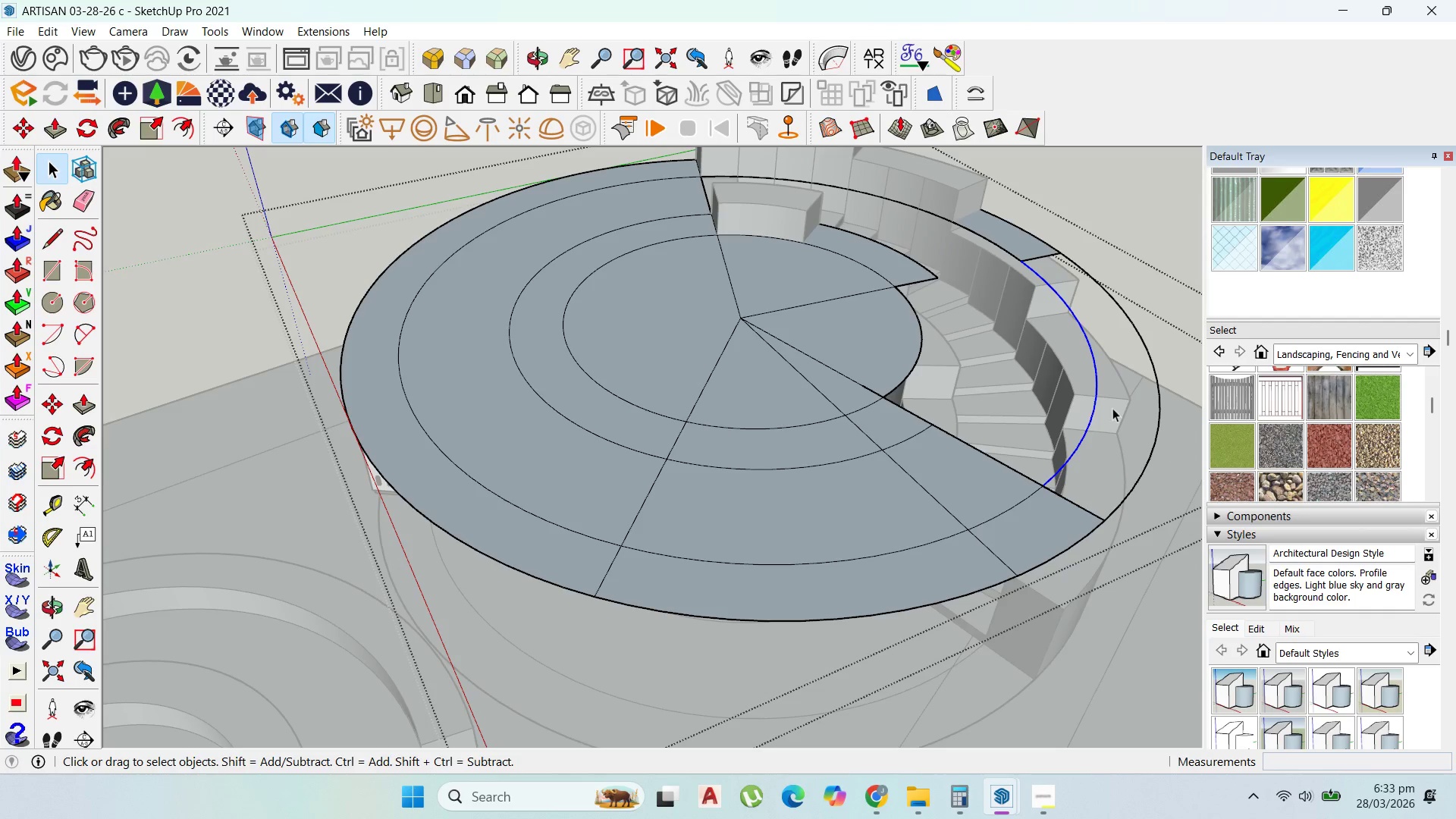 
key(Delete)
 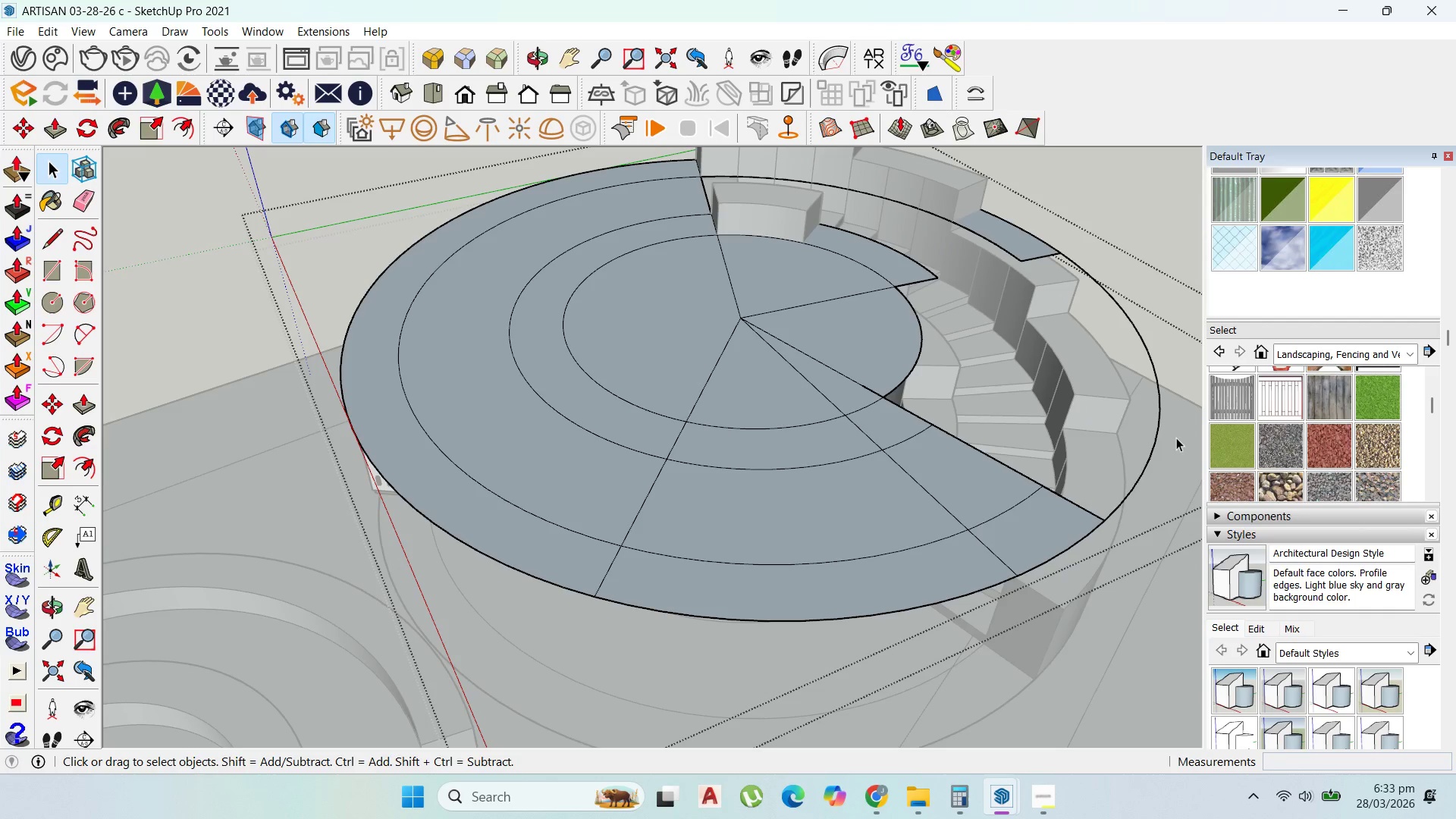 
left_click_drag(start_coordinate=[1173, 438], to_coordinate=[1120, 413])
 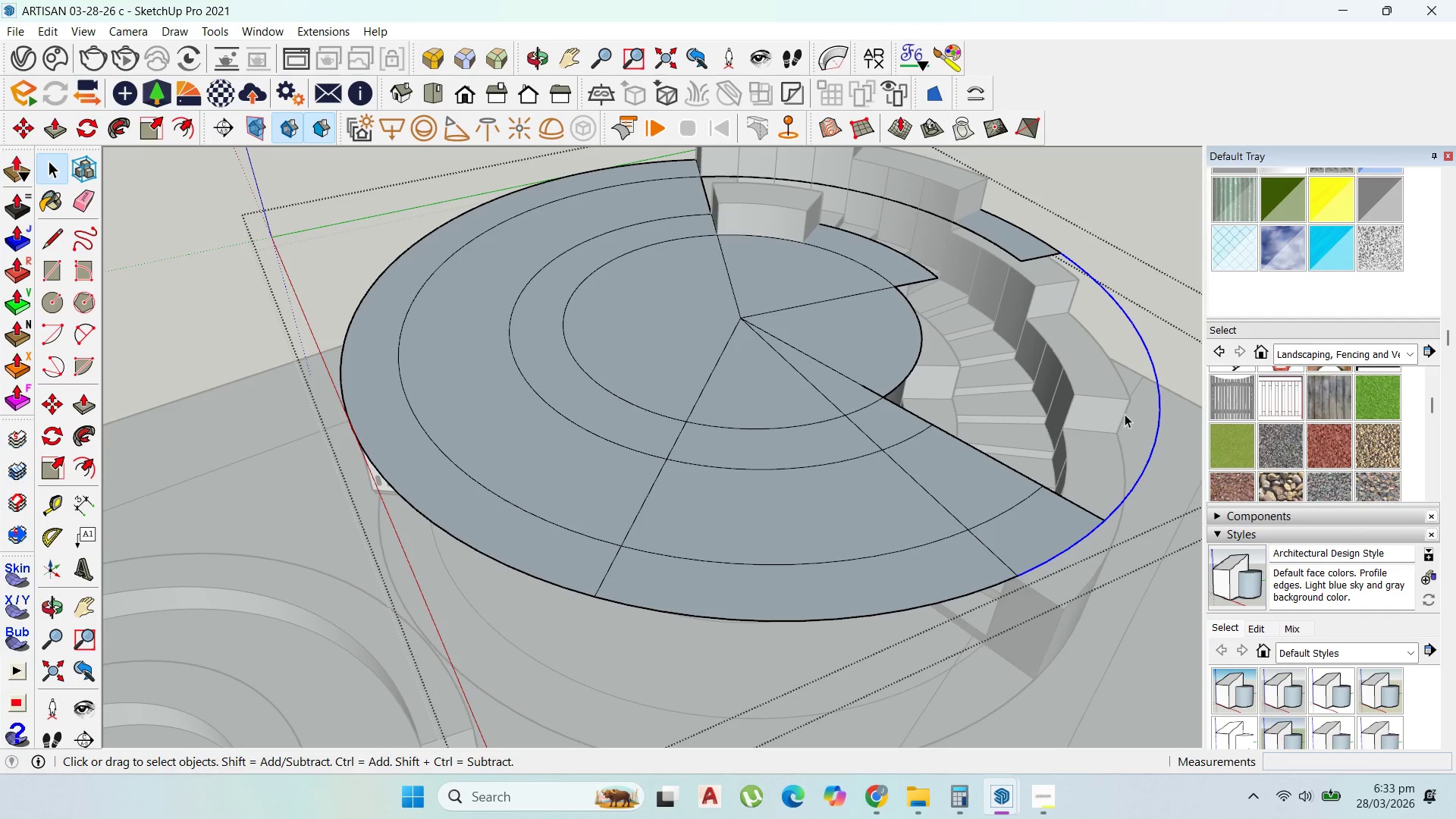 
key(Delete)
 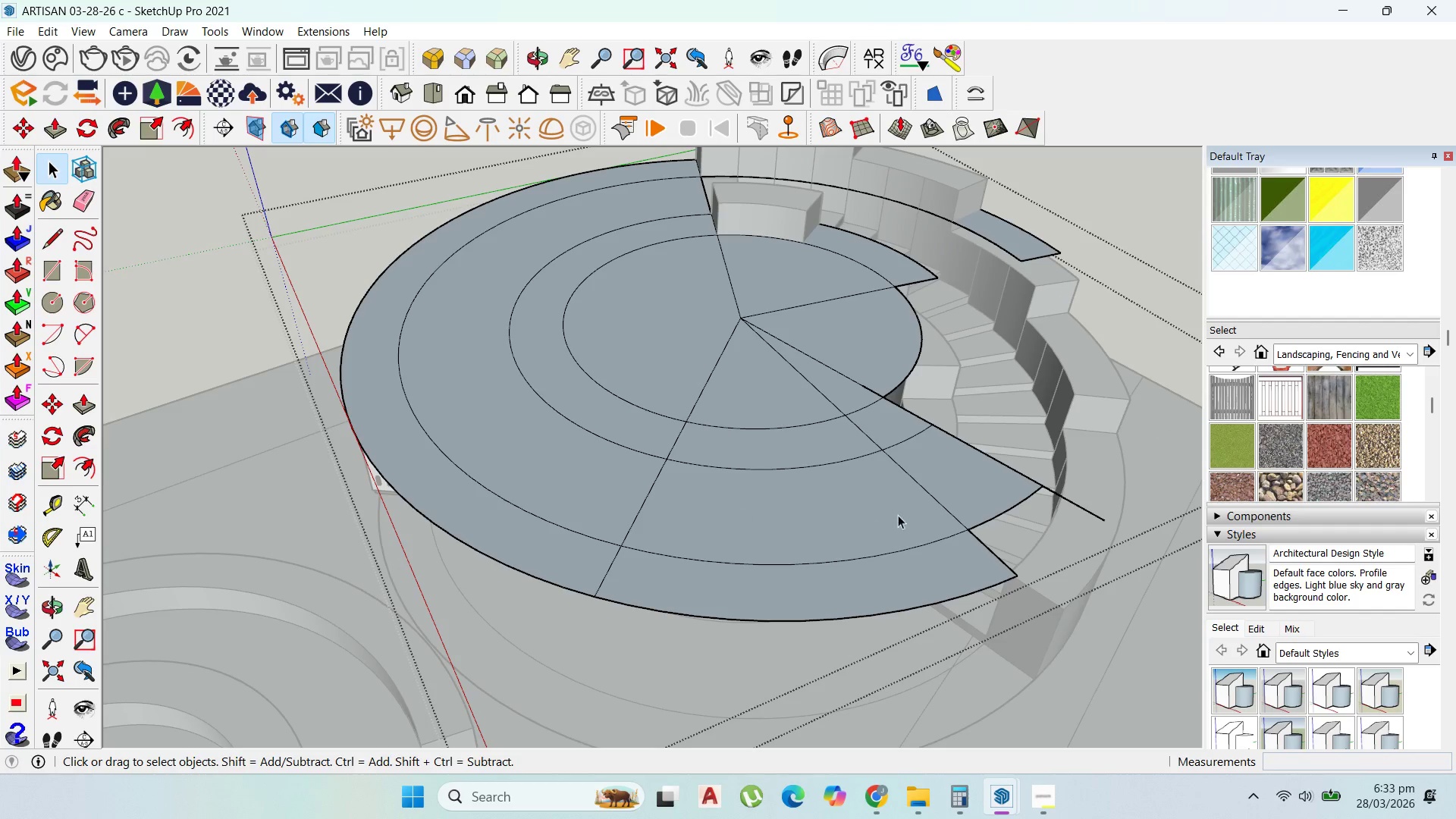 
key(Control+Z)
 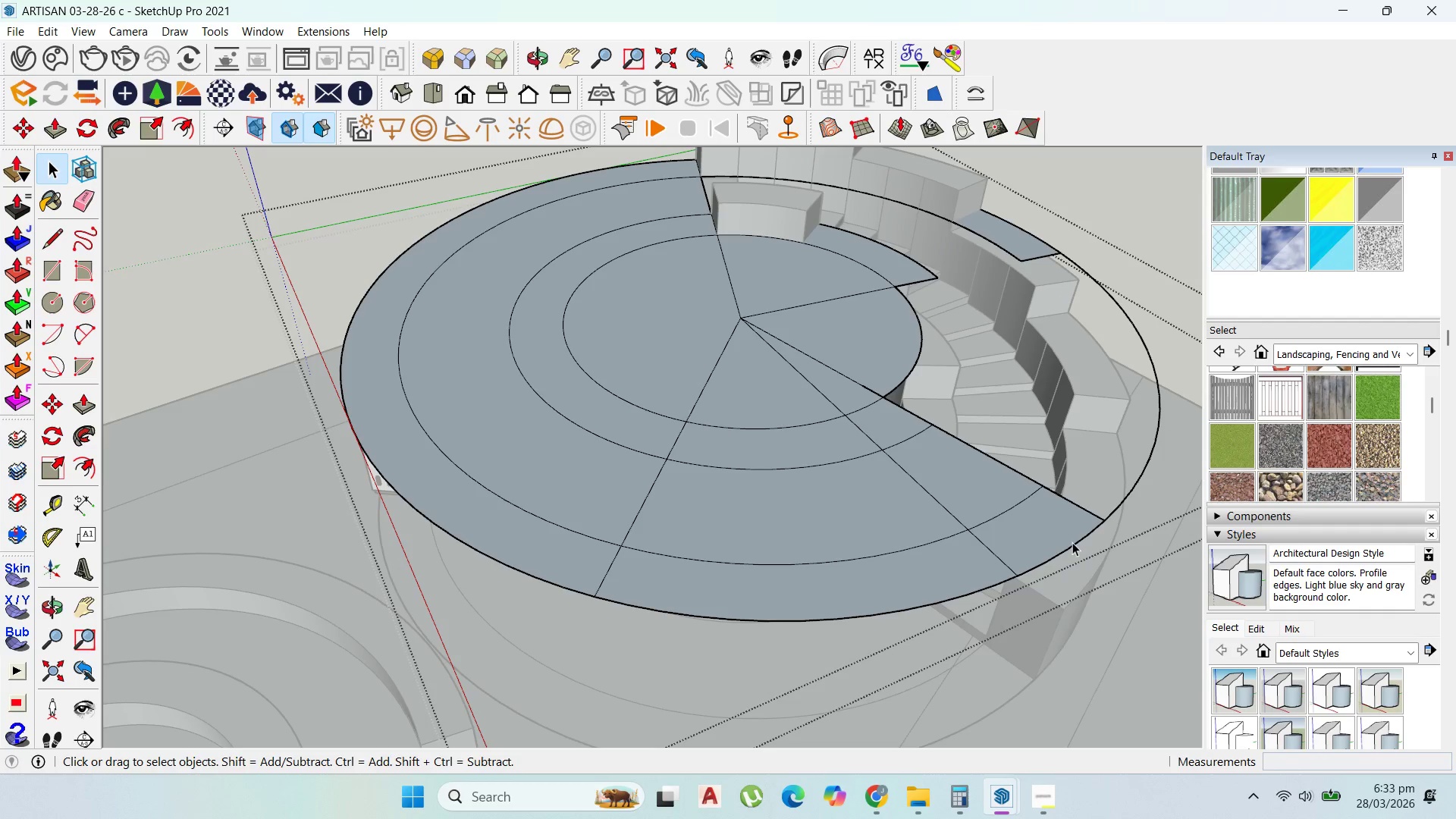 
scroll: coordinate [1100, 503], scroll_direction: up, amount: 5.0
 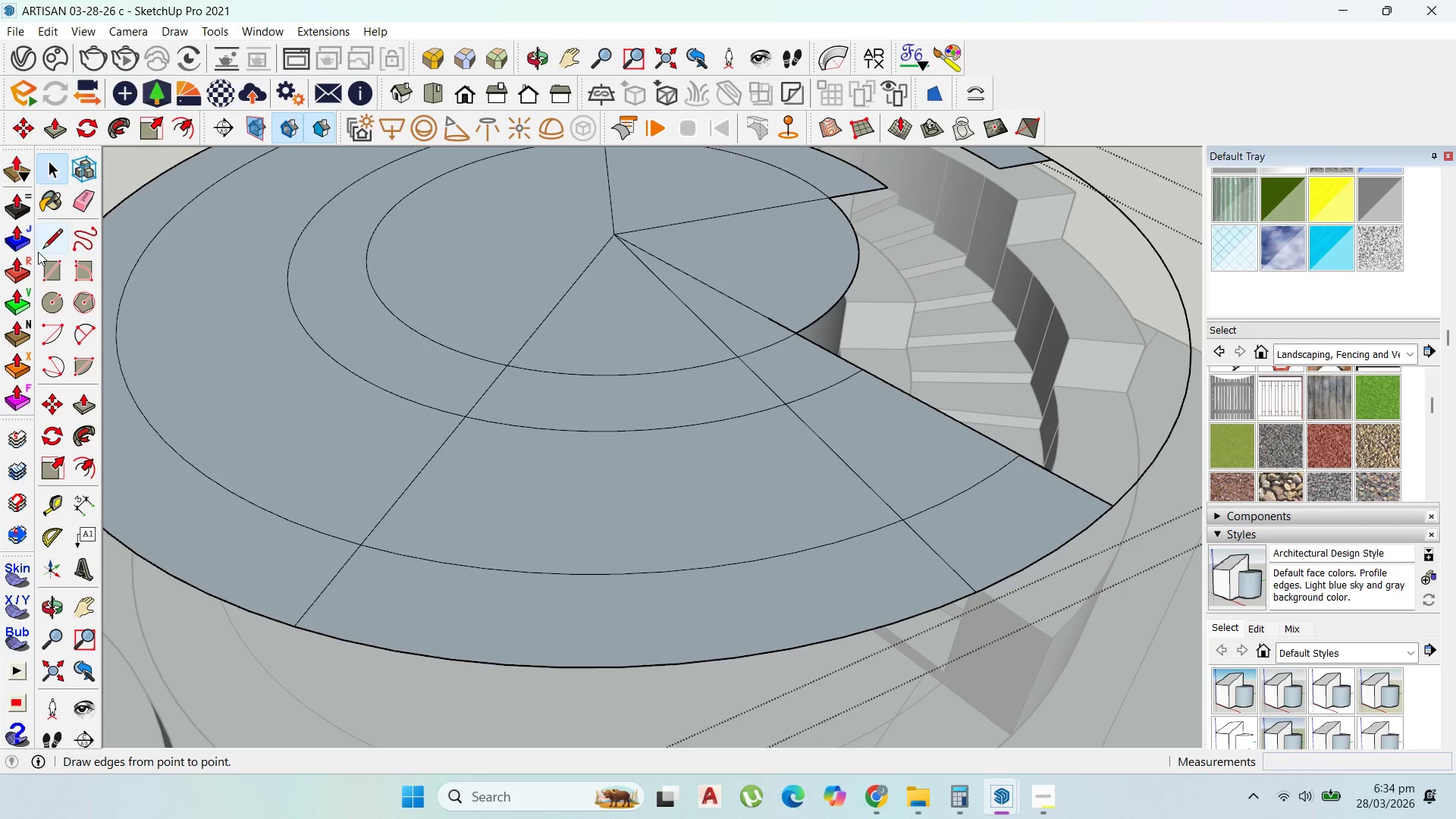 
left_click_drag(start_coordinate=[51, 243], to_coordinate=[61, 243])
 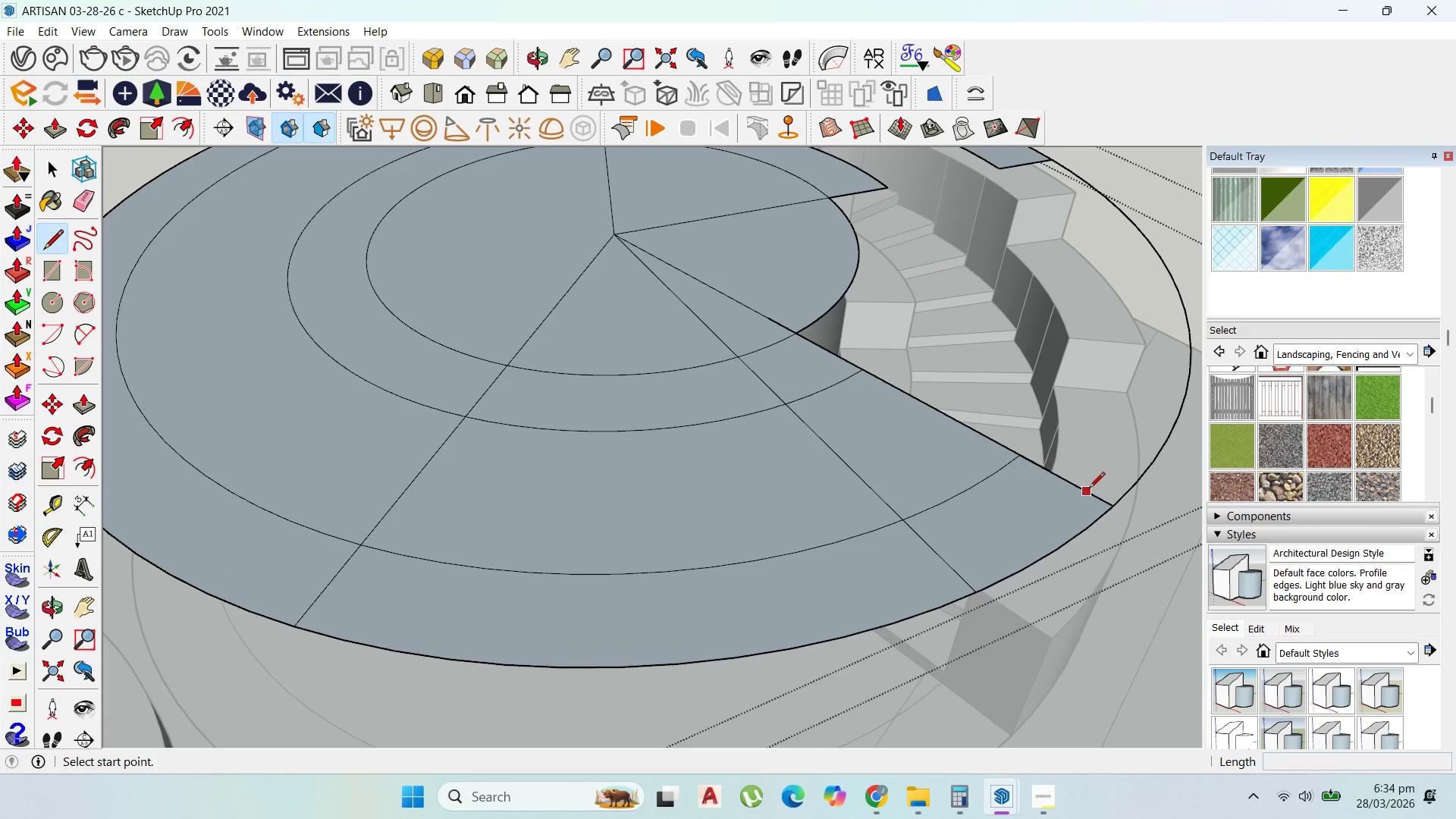 
left_click([1089, 489])
 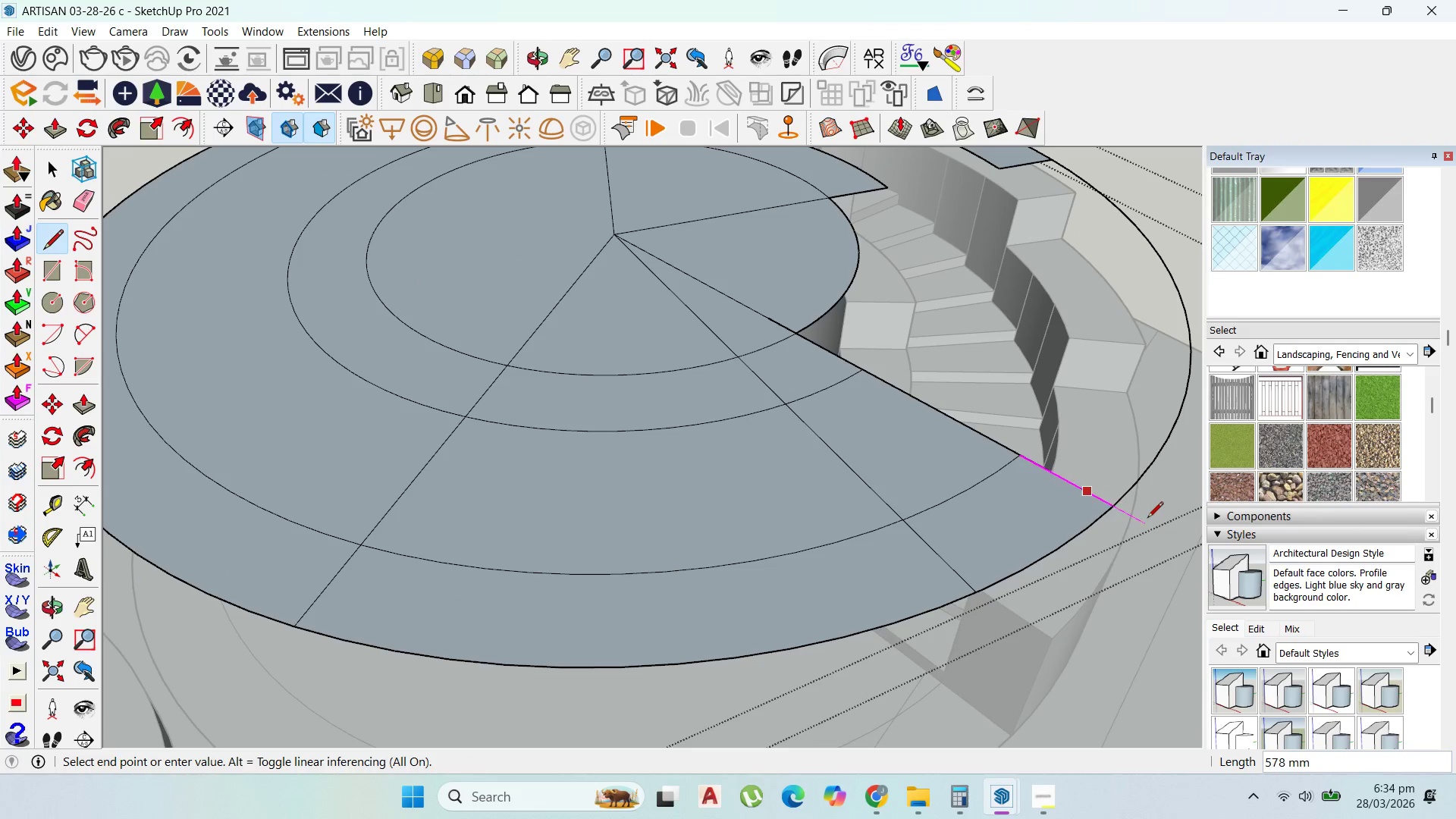 
left_click([1146, 518])
 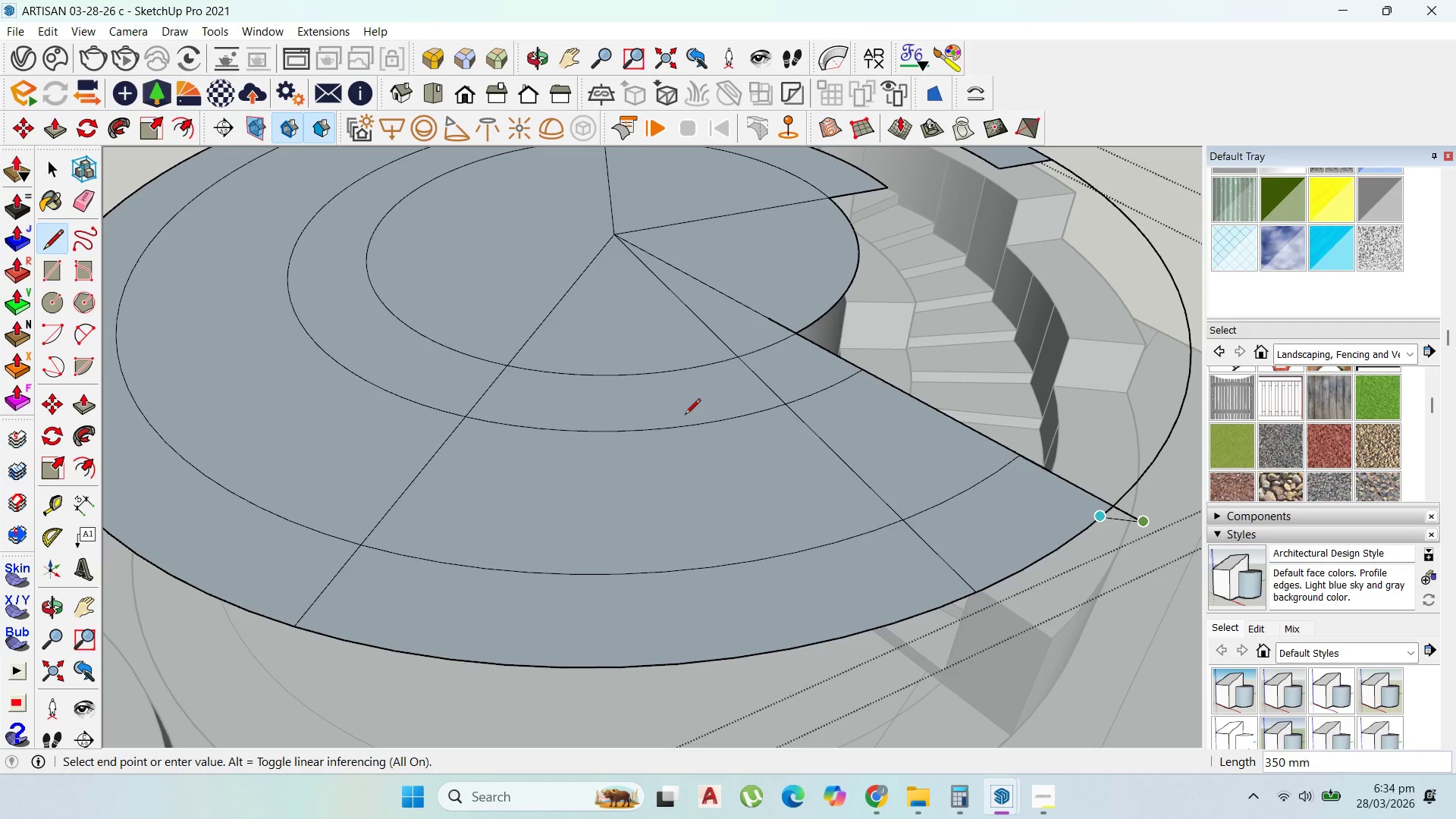 
scroll: coordinate [868, 499], scroll_direction: down, amount: 13.0
 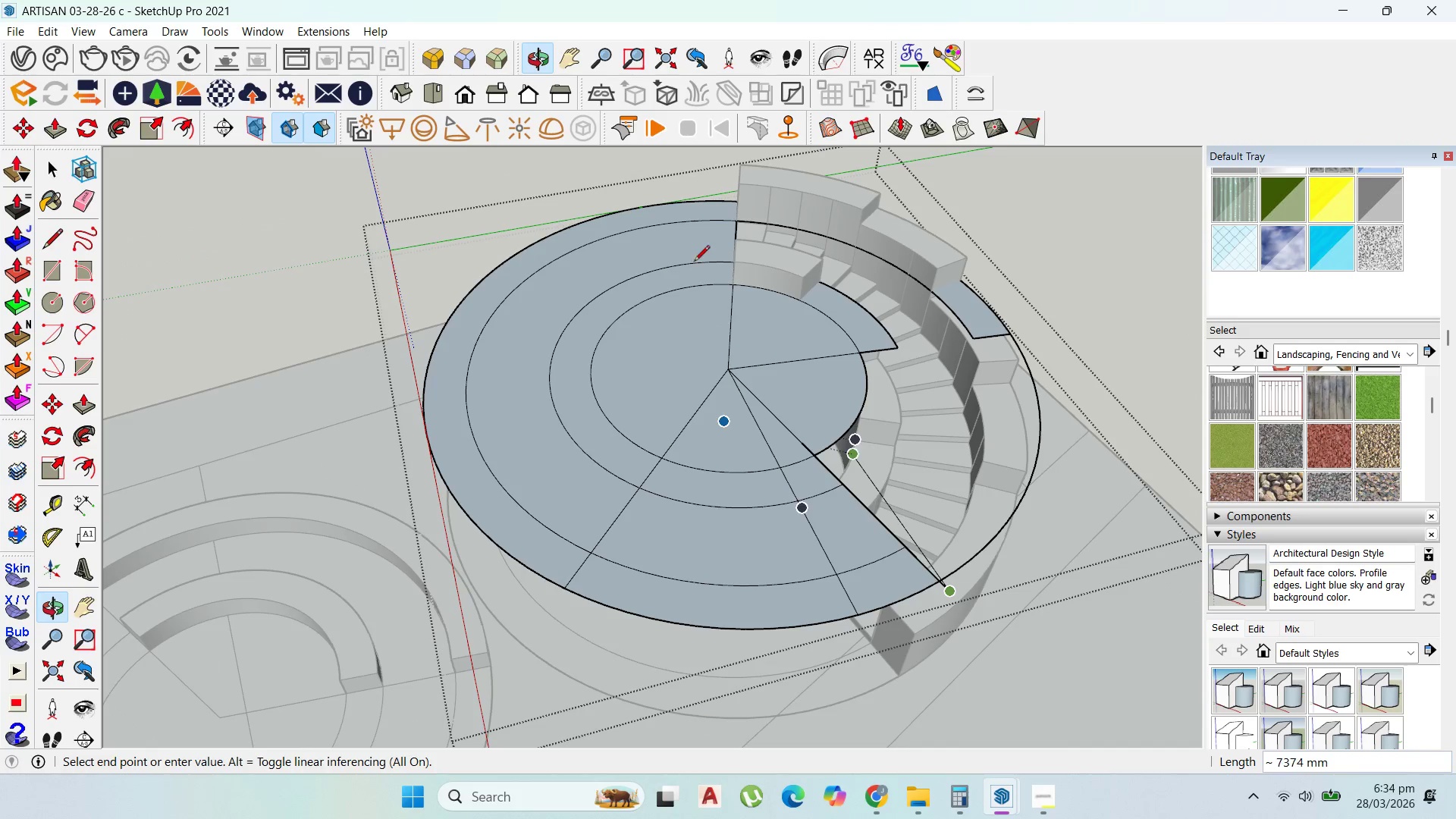 
scroll: coordinate [690, 235], scroll_direction: up, amount: 2.0
 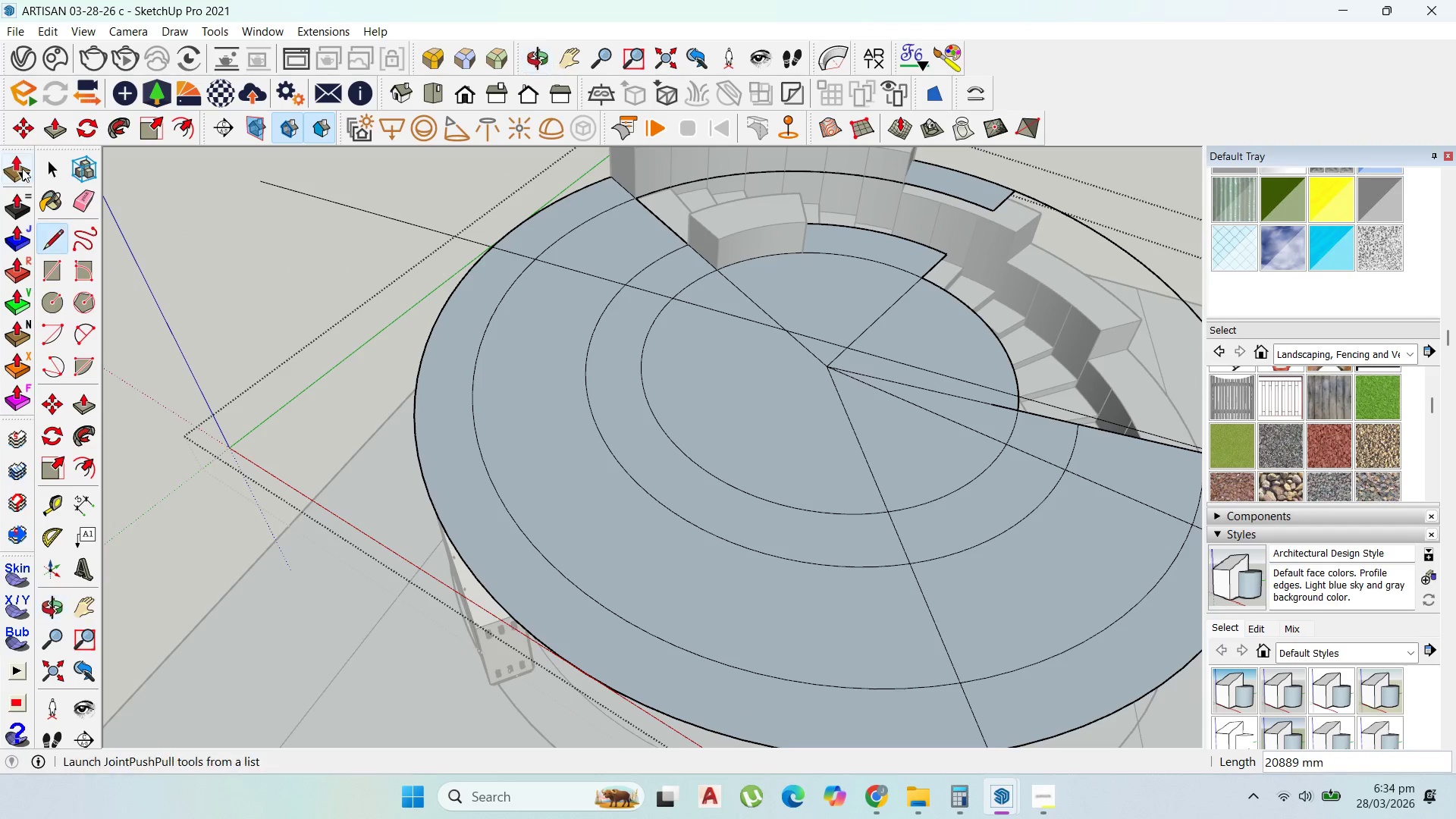 
left_click_drag(start_coordinate=[46, 168], to_coordinate=[49, 166])
 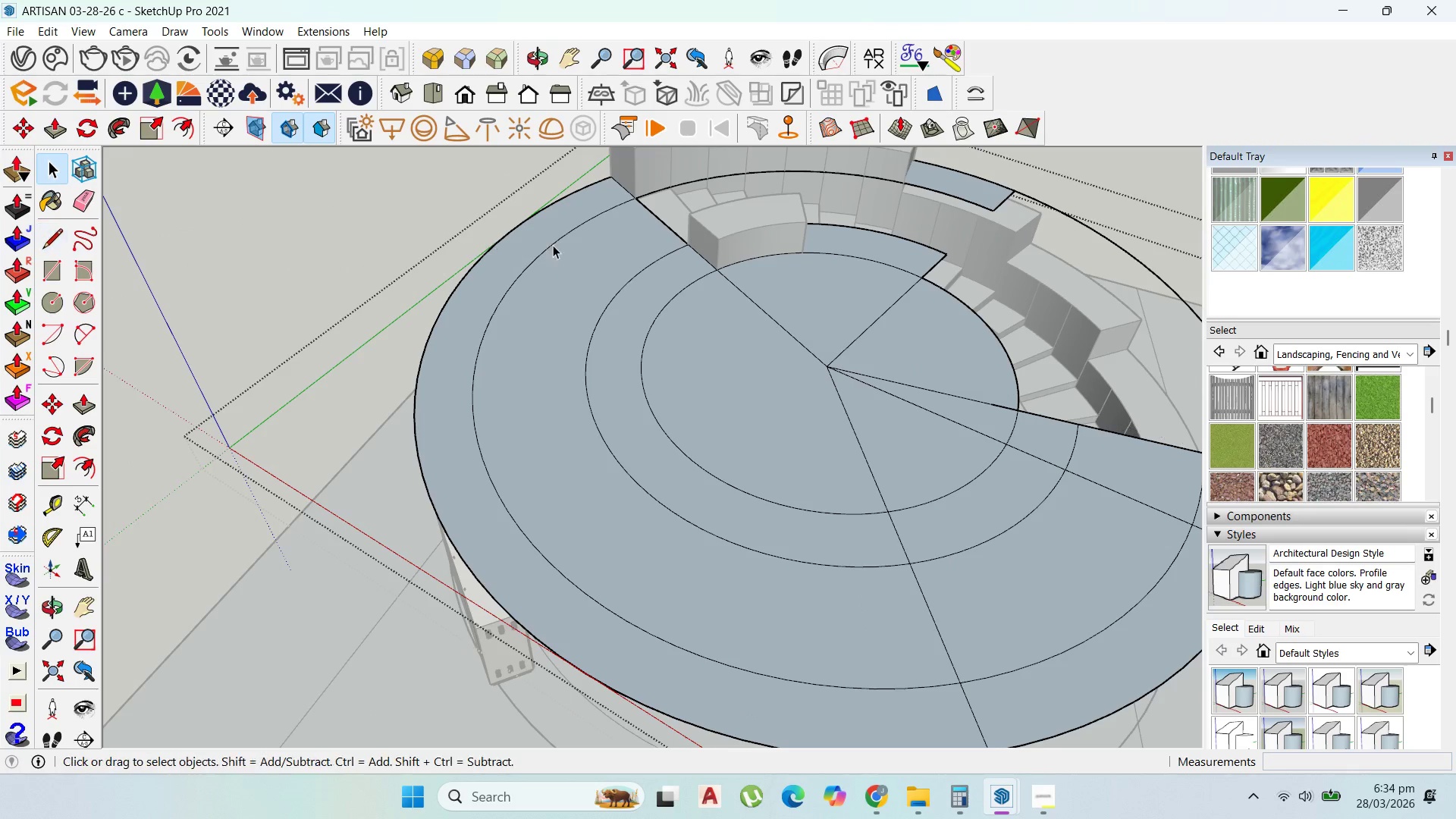 
scroll: coordinate [603, 259], scroll_direction: down, amount: 4.0
 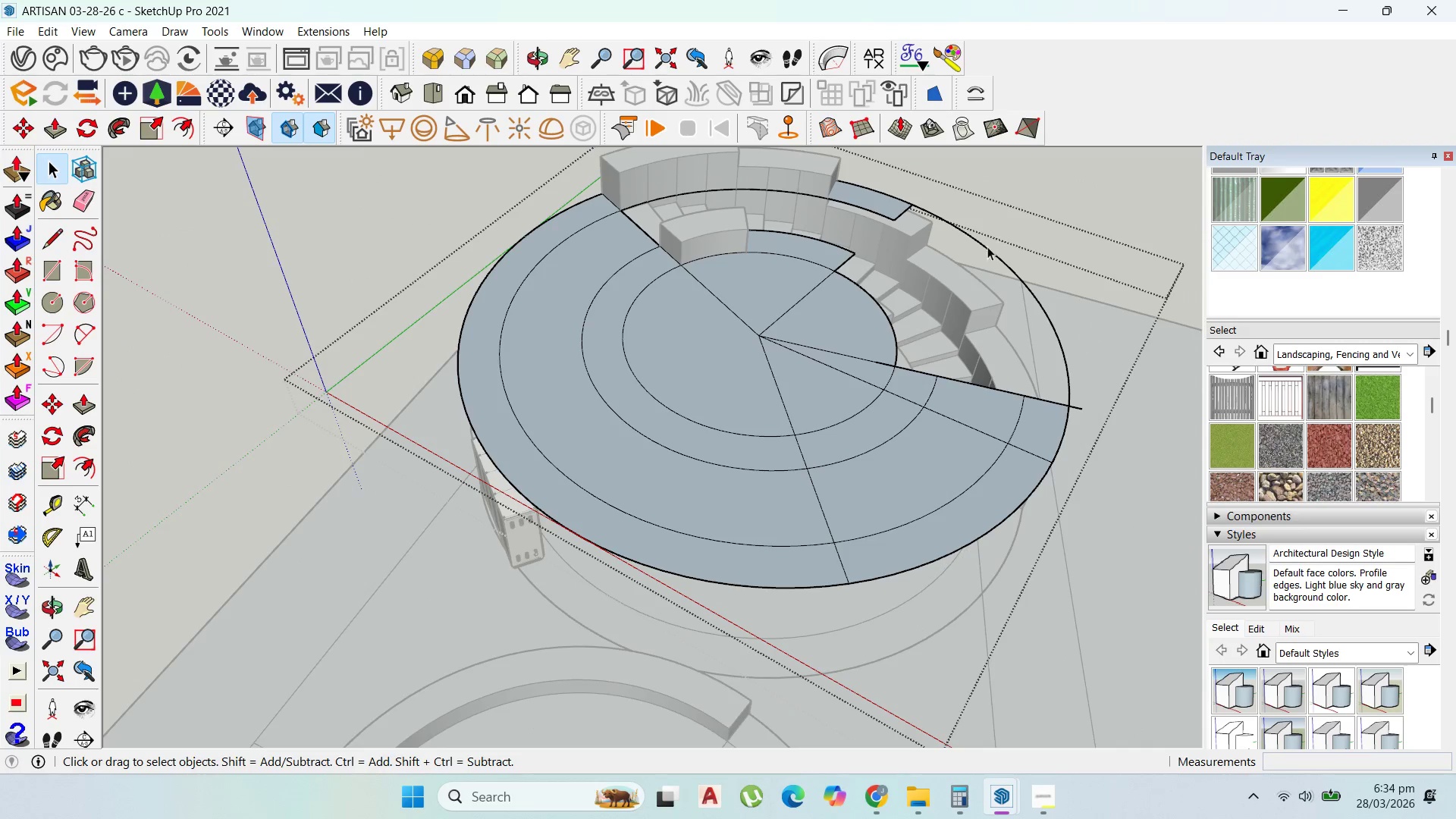 
left_click_drag(start_coordinate=[968, 249], to_coordinate=[877, 177])
 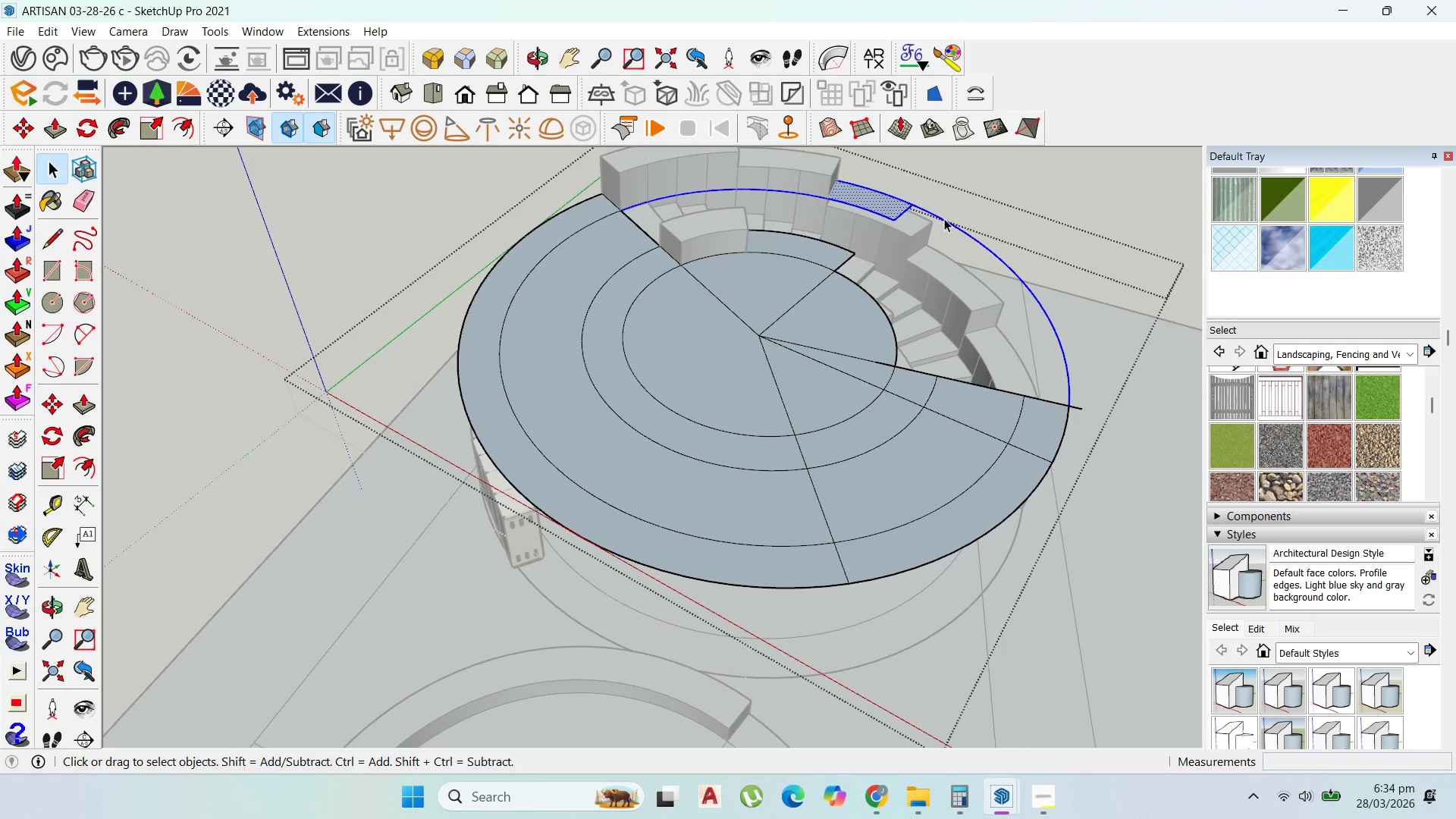 
key(Delete)
 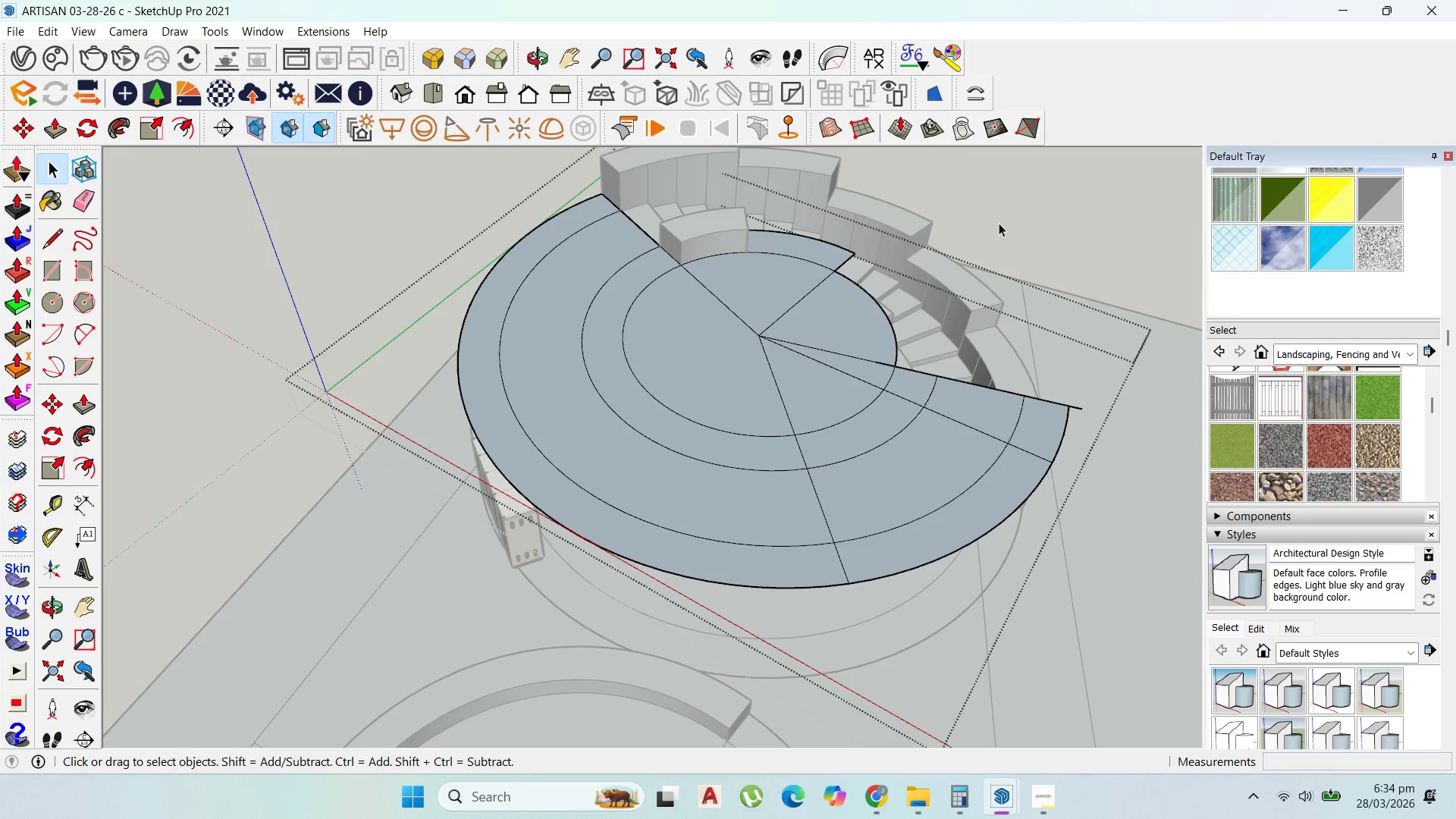 
scroll: coordinate [996, 349], scroll_direction: down, amount: 8.0
 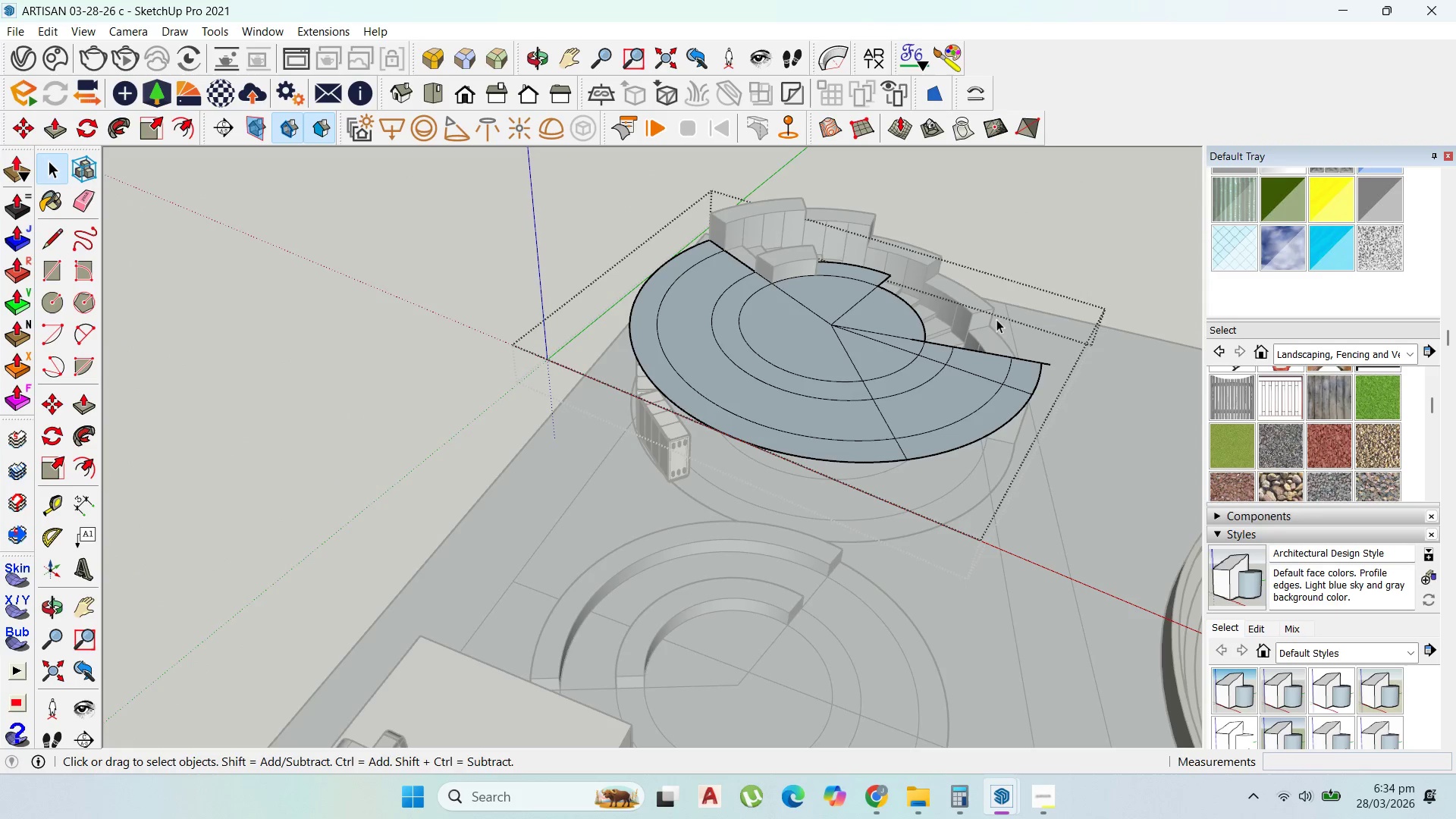 
left_click_drag(start_coordinate=[911, 287], to_coordinate=[886, 265])
 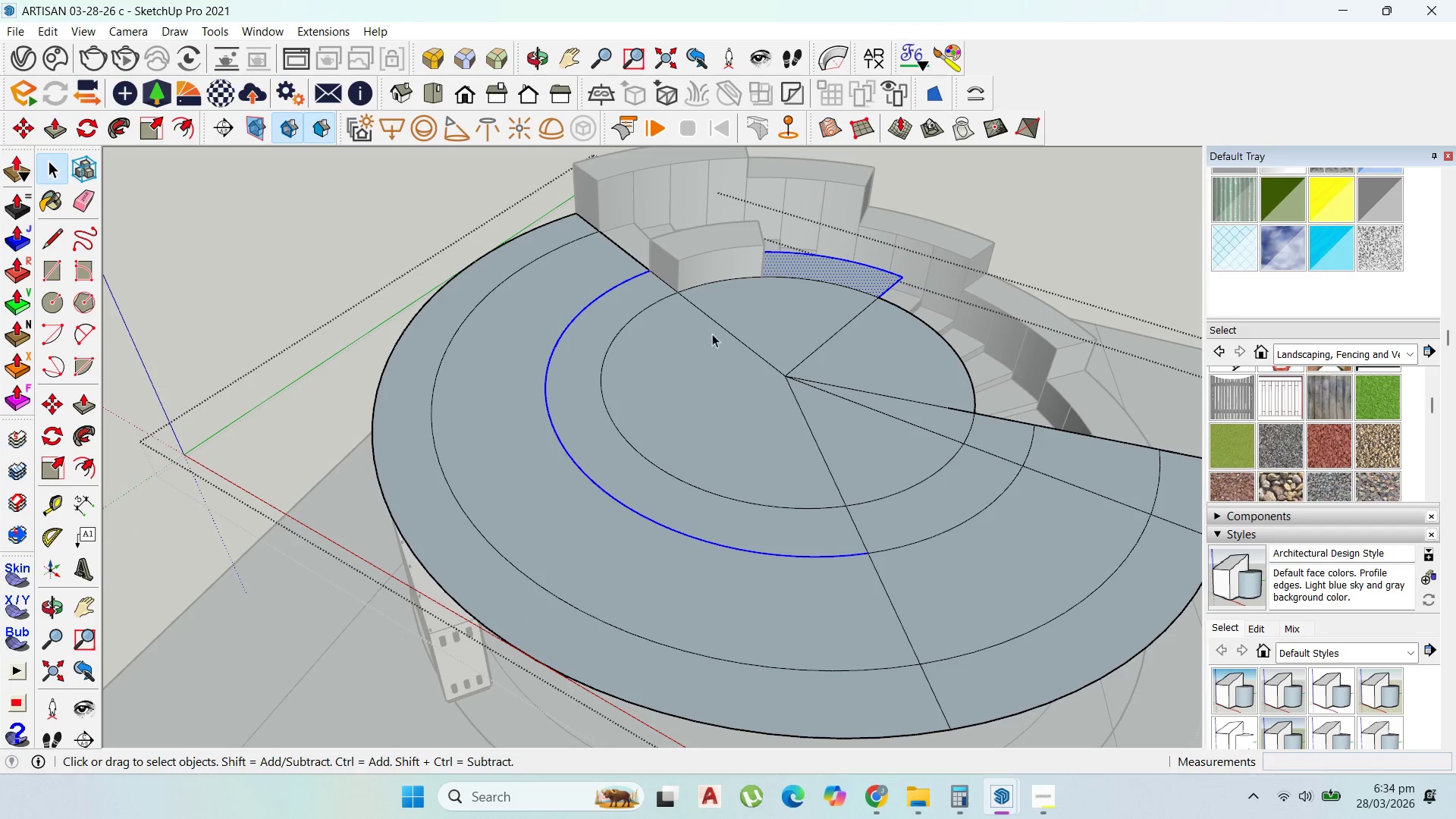 
scroll: coordinate [907, 284], scroll_direction: up, amount: 10.0
 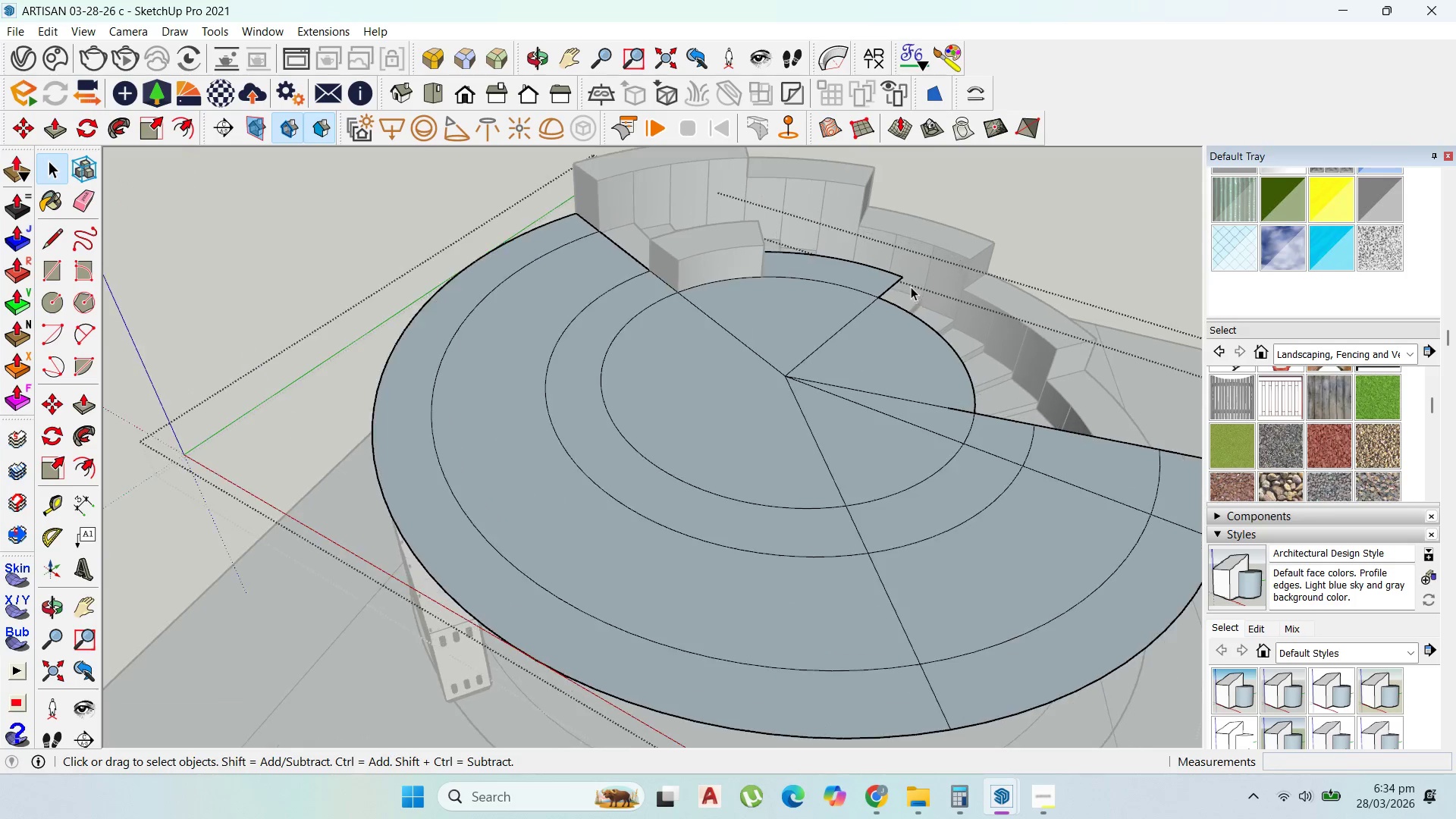 
left_click([867, 276])
 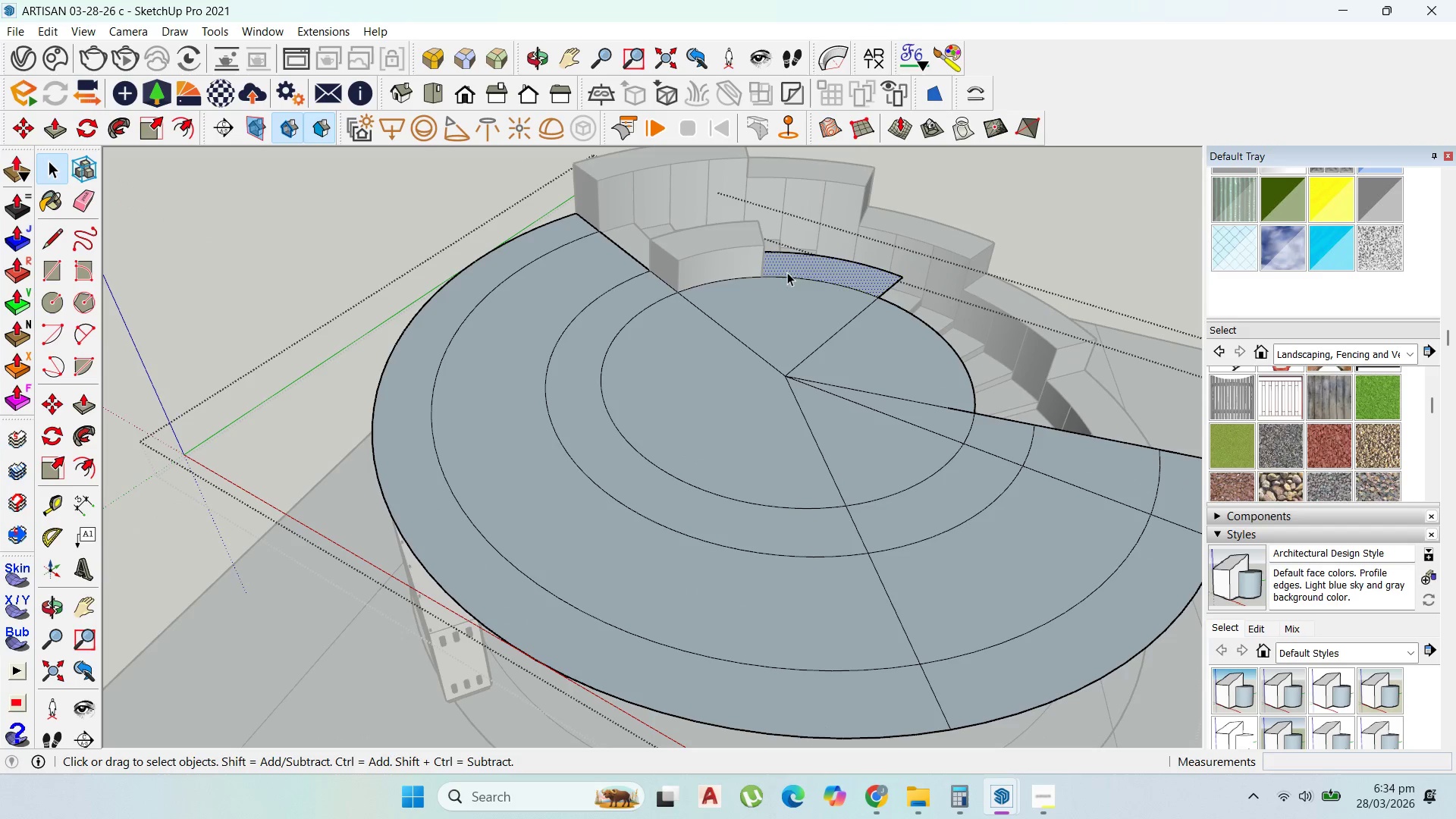 
key(Delete)
 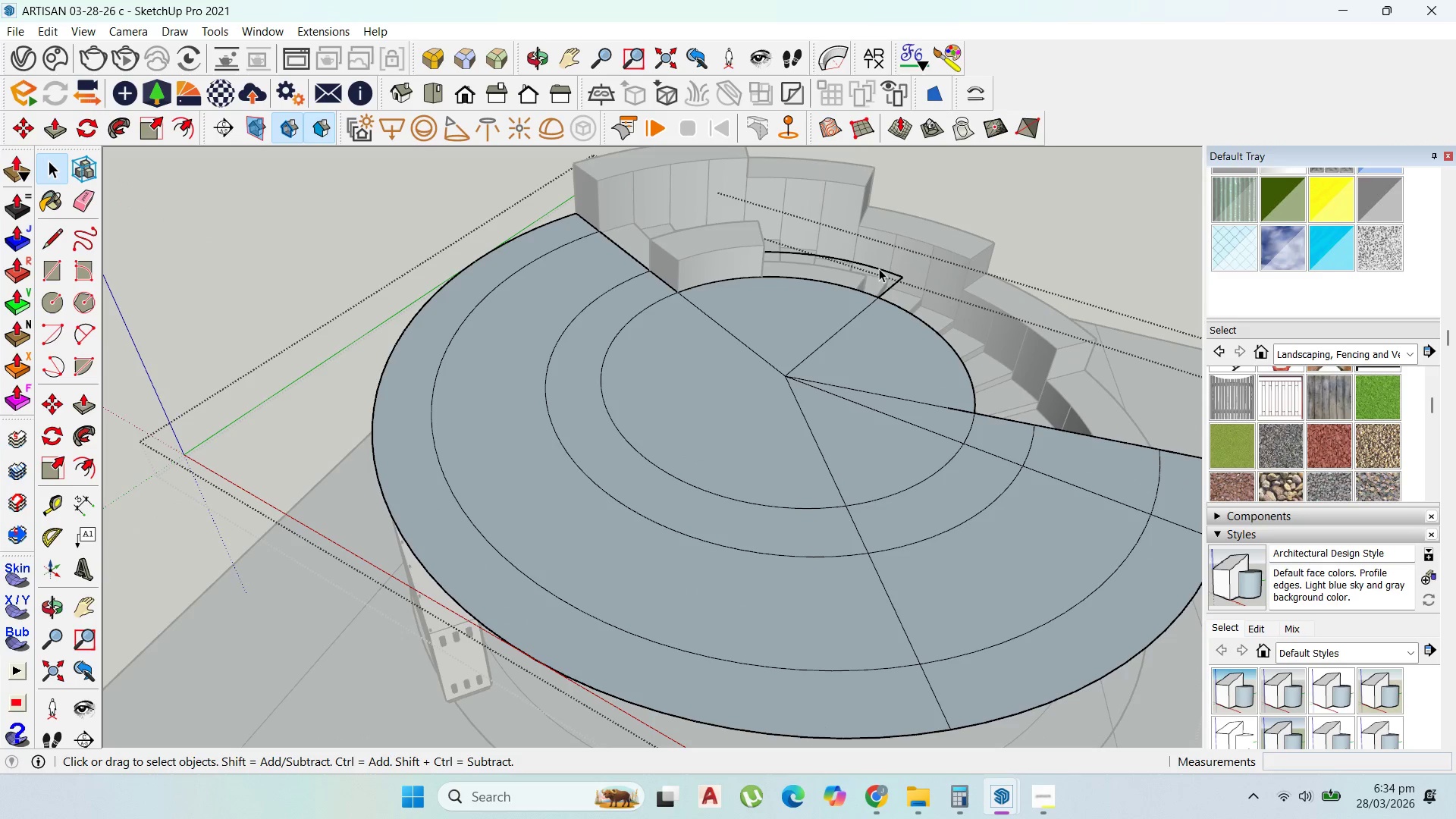 
left_click([879, 268])
 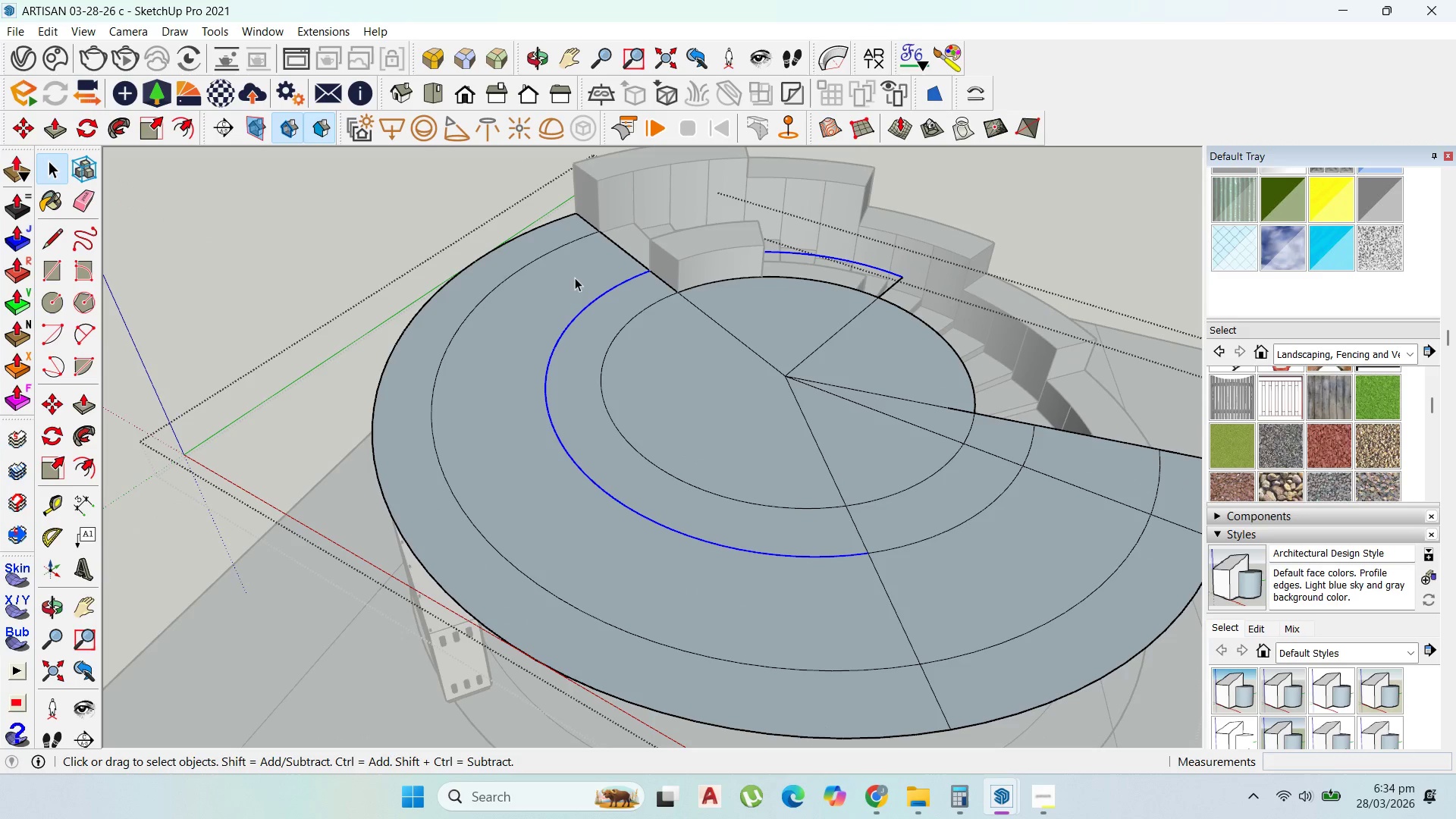 
scroll: coordinate [494, 268], scroll_direction: up, amount: 2.0
 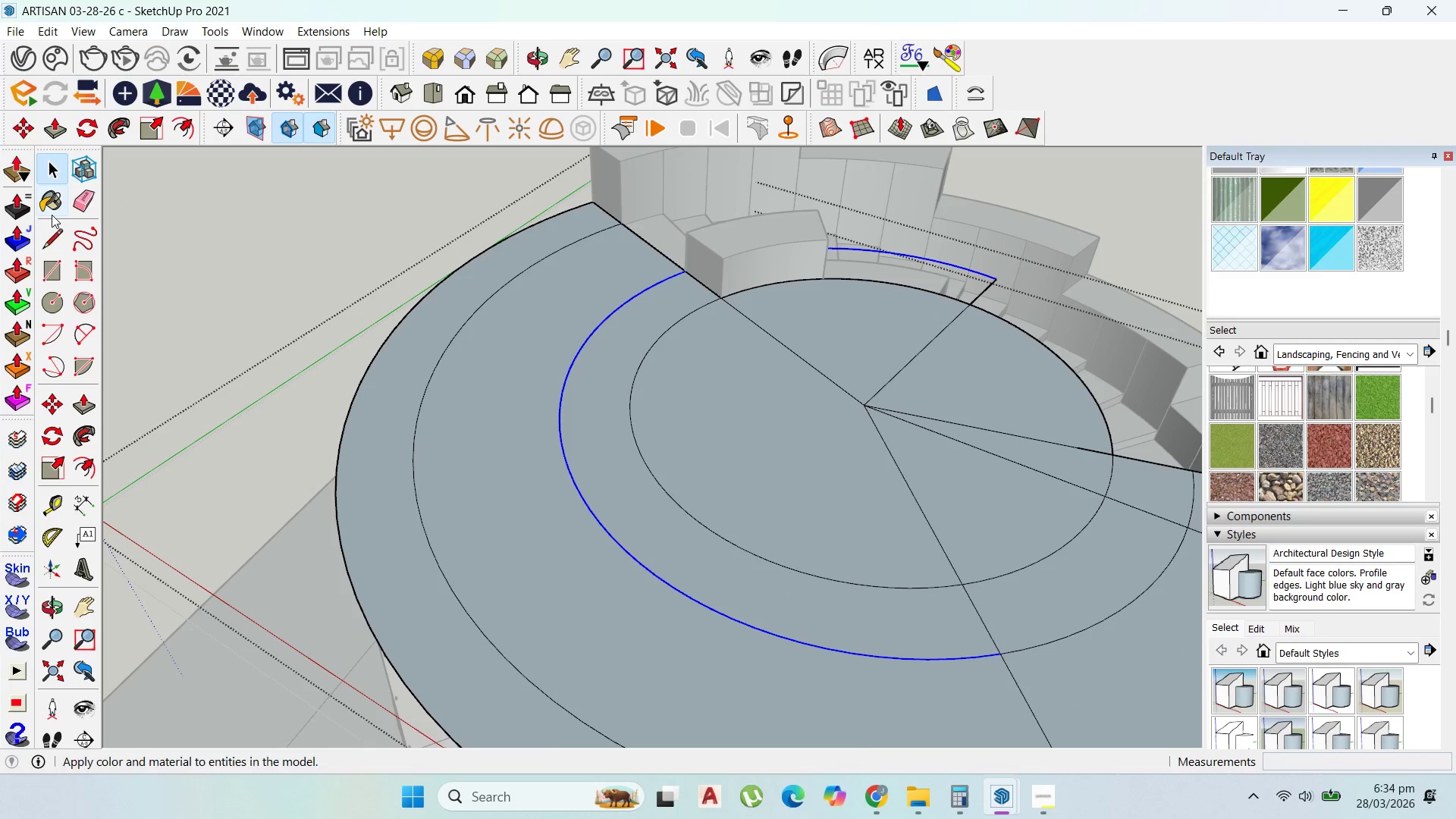 
left_click([50, 234])
 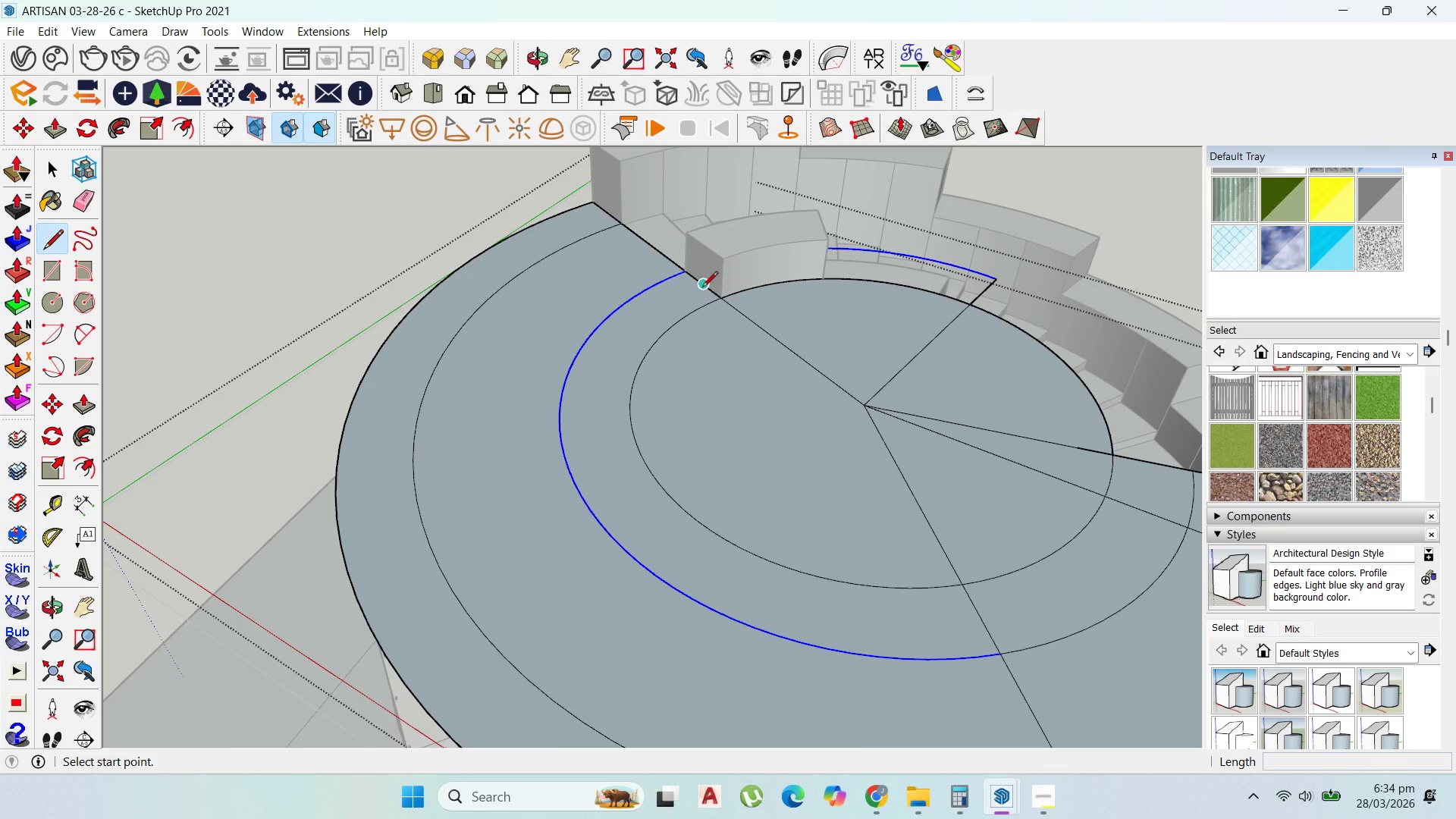 
left_click_drag(start_coordinate=[706, 287], to_coordinate=[703, 284])
 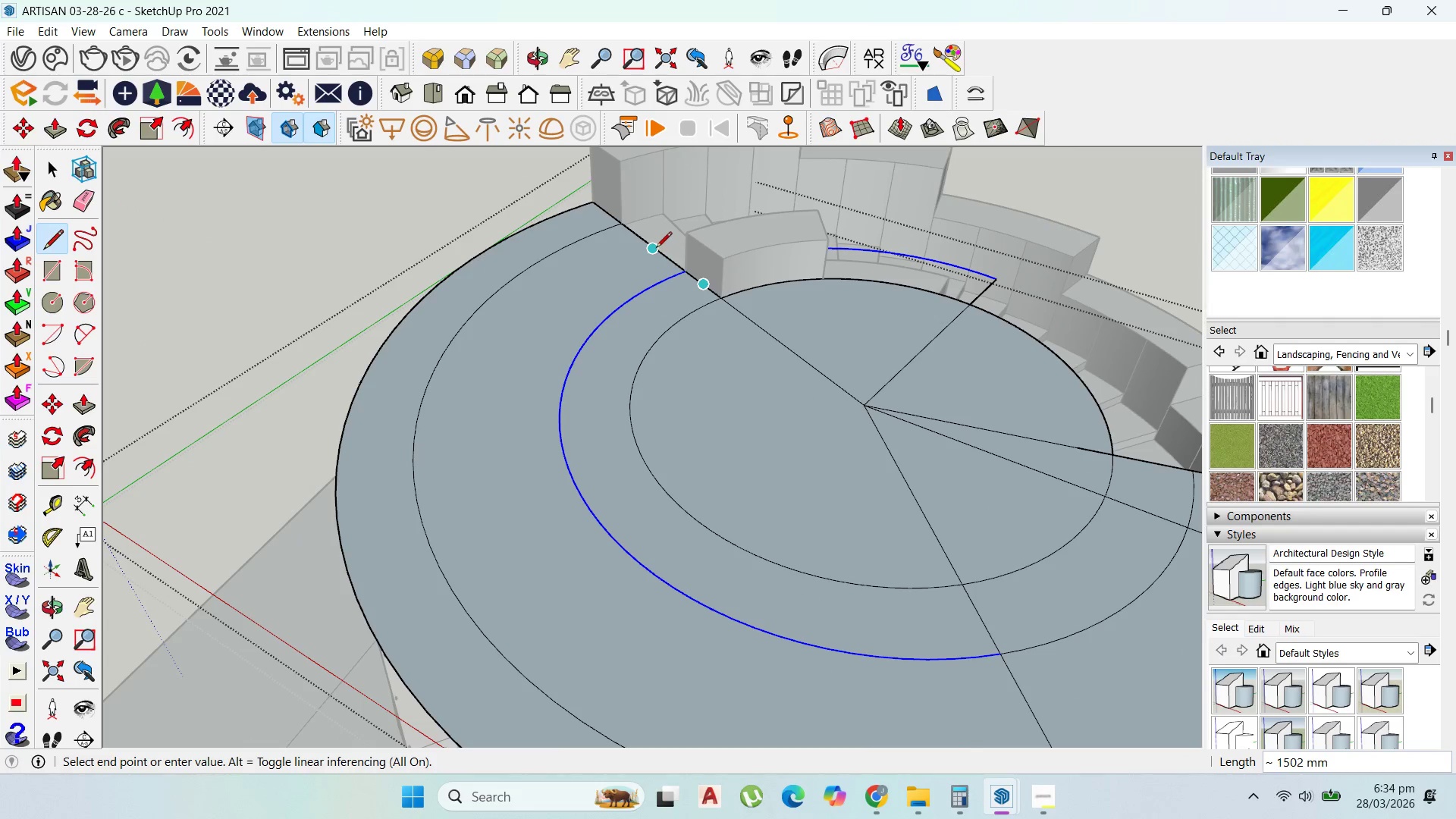 
left_click([656, 246])
 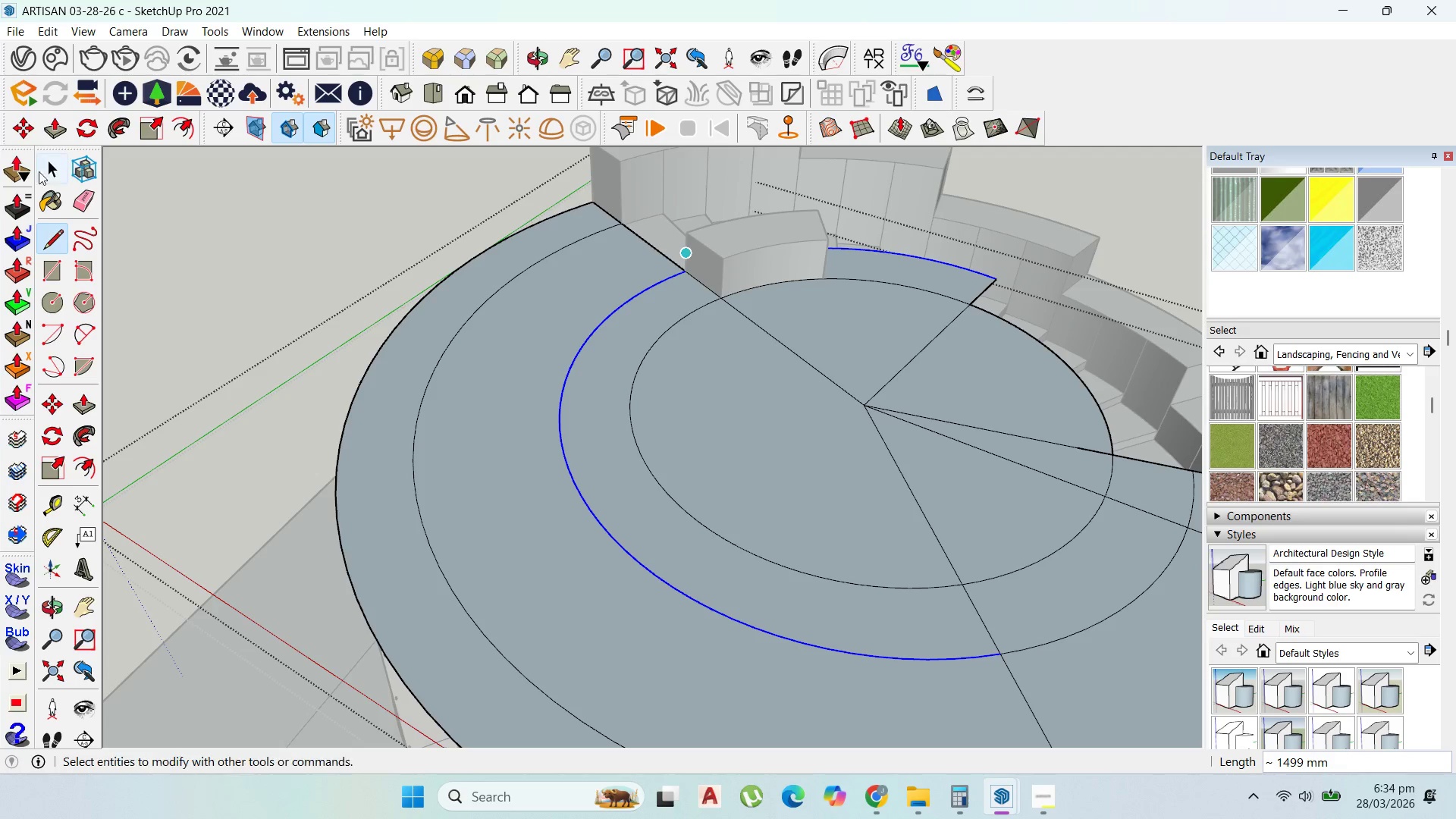 
left_click_drag(start_coordinate=[58, 168], to_coordinate=[67, 168])
 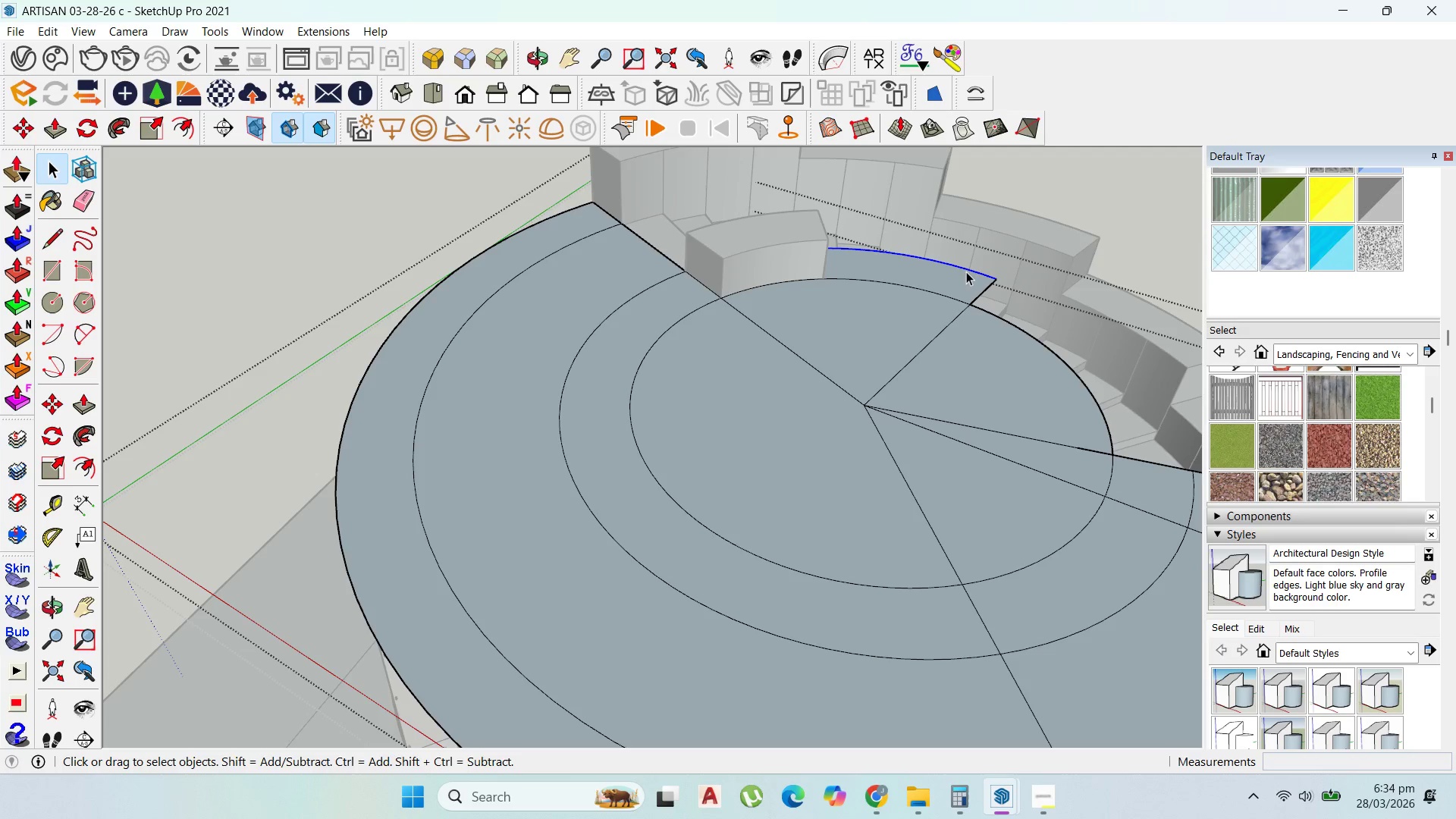 
key(Delete)
 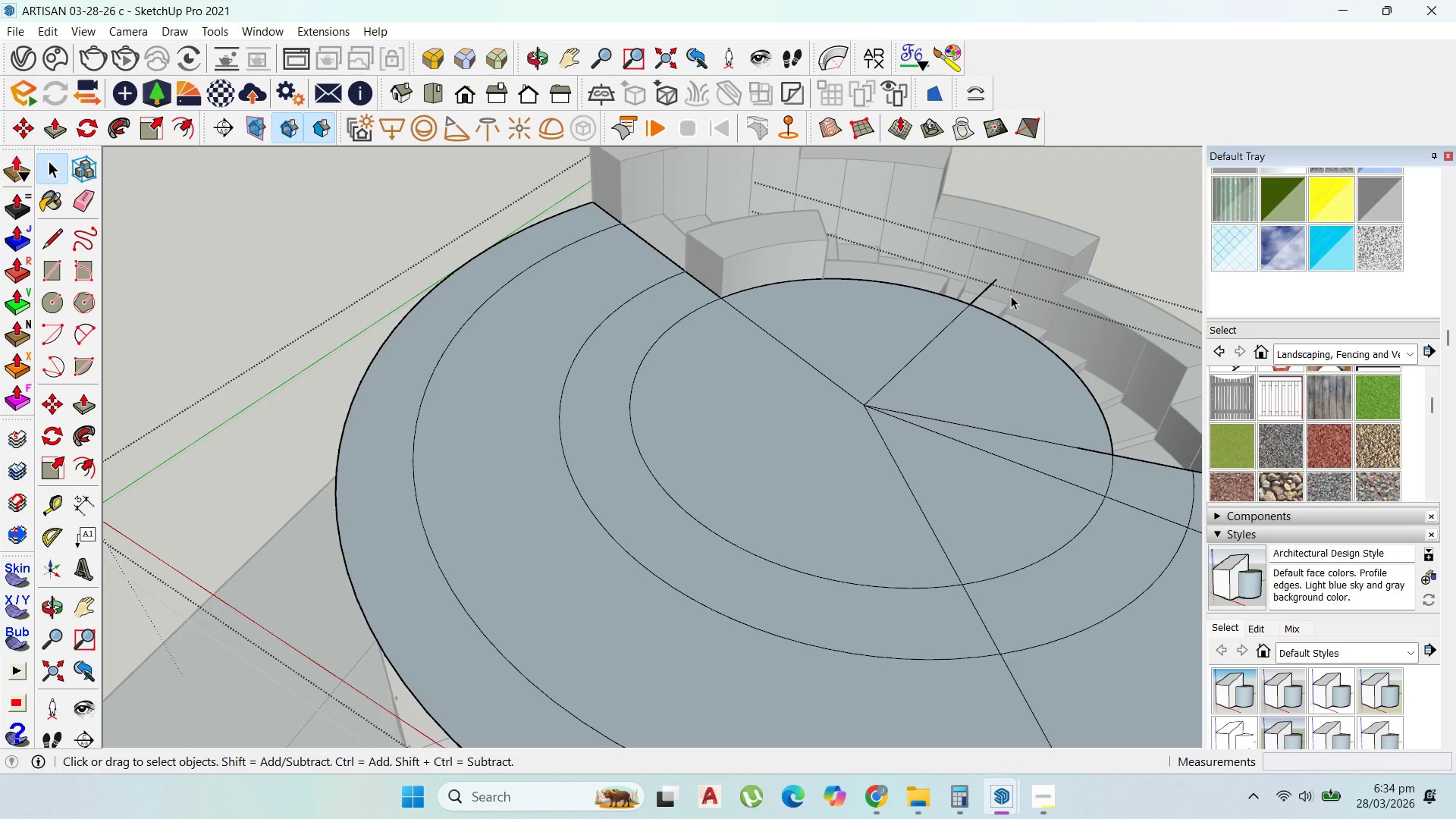 
left_click_drag(start_coordinate=[1009, 295], to_coordinate=[990, 270])
 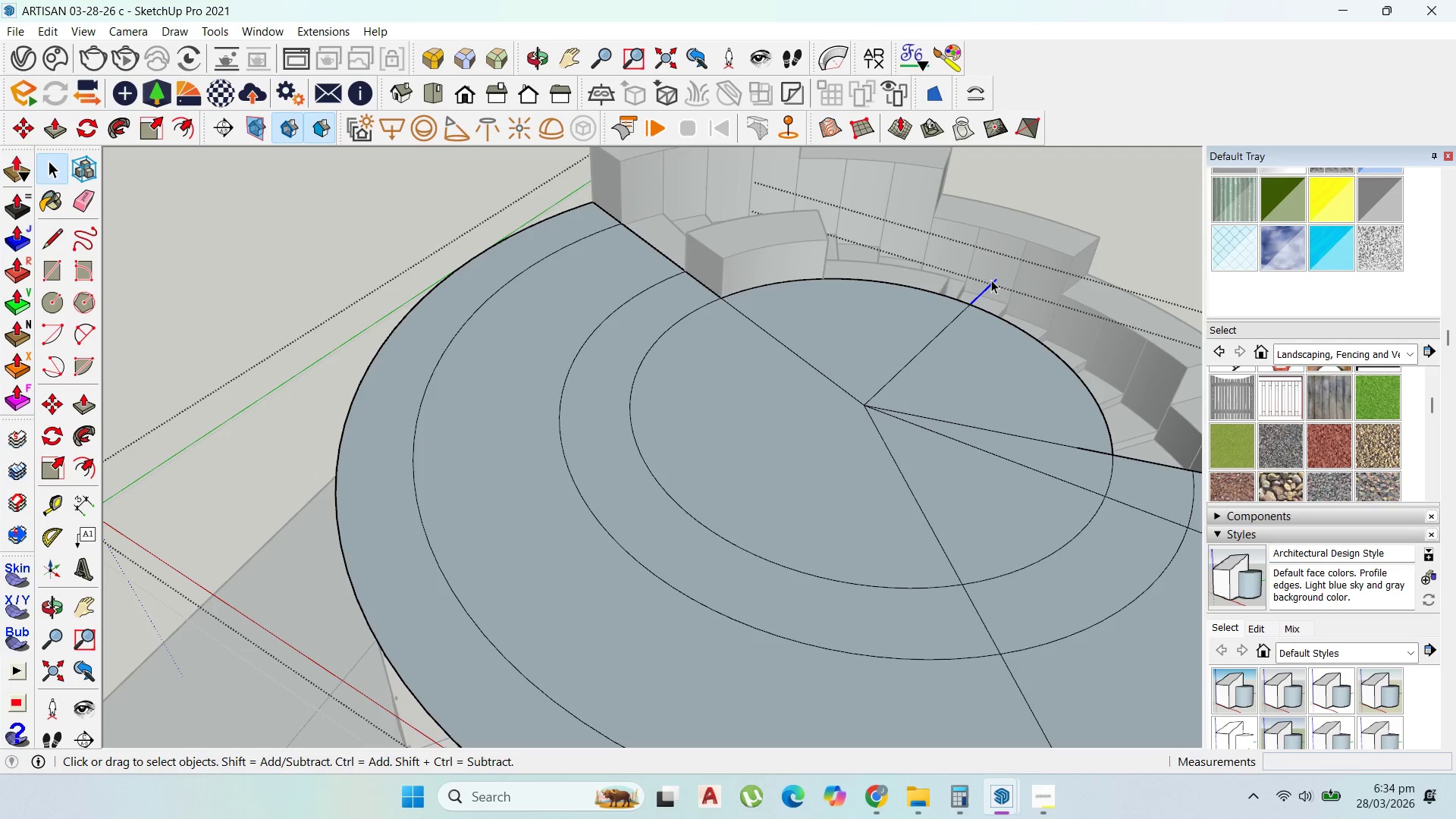 
key(Delete)
 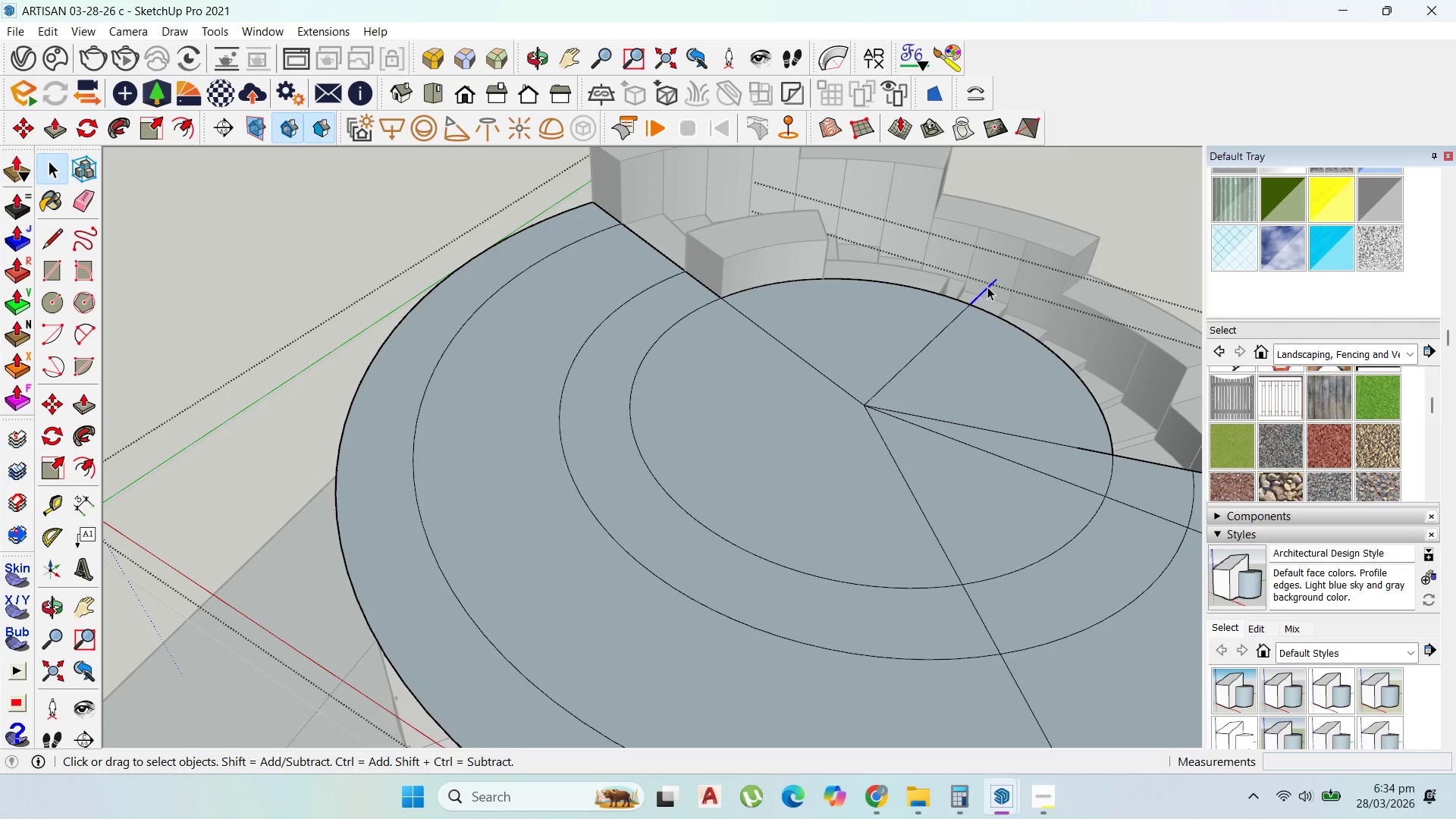 
scroll: coordinate [985, 309], scroll_direction: down, amount: 4.0
 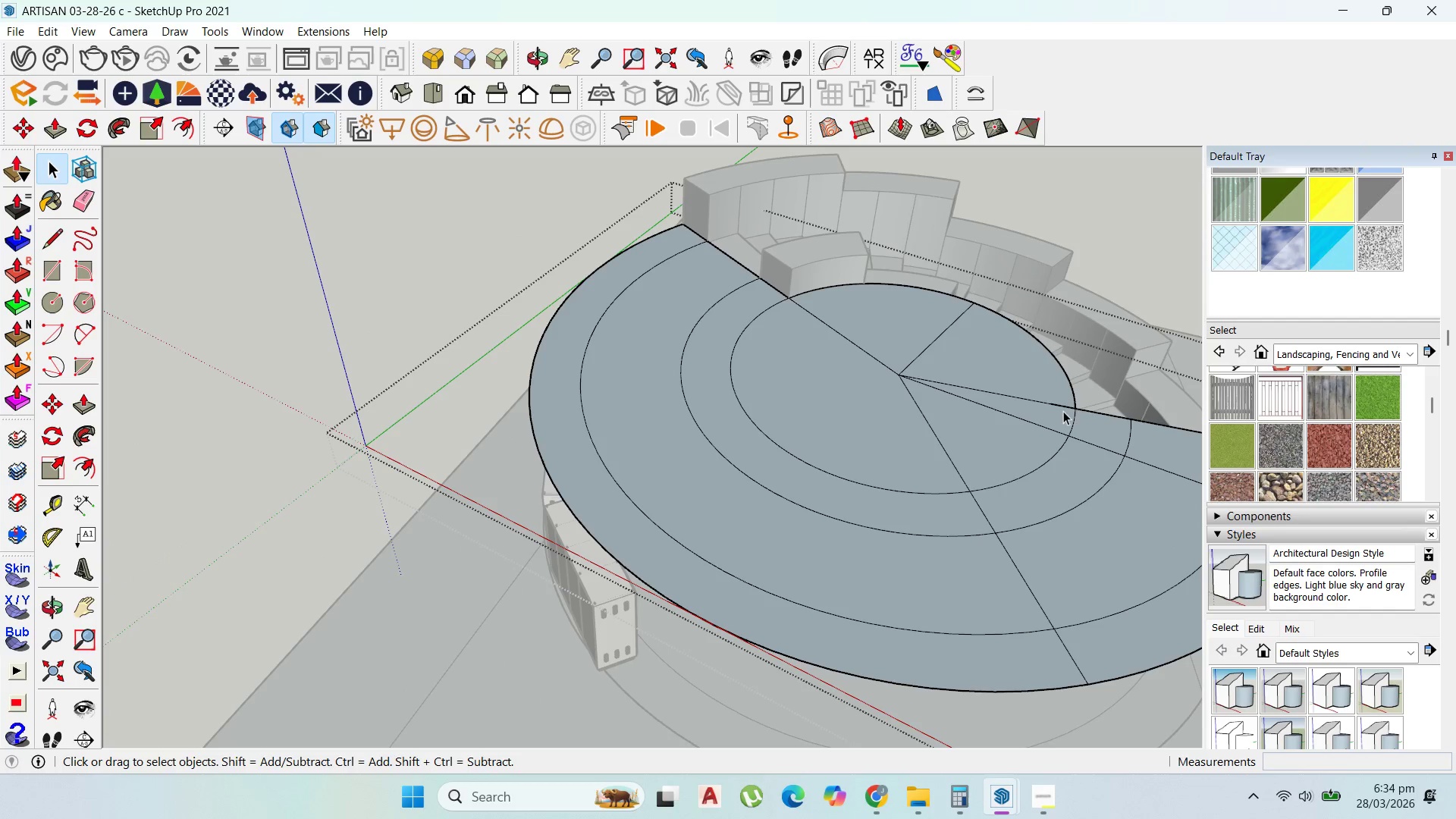 
left_click([1061, 406])
 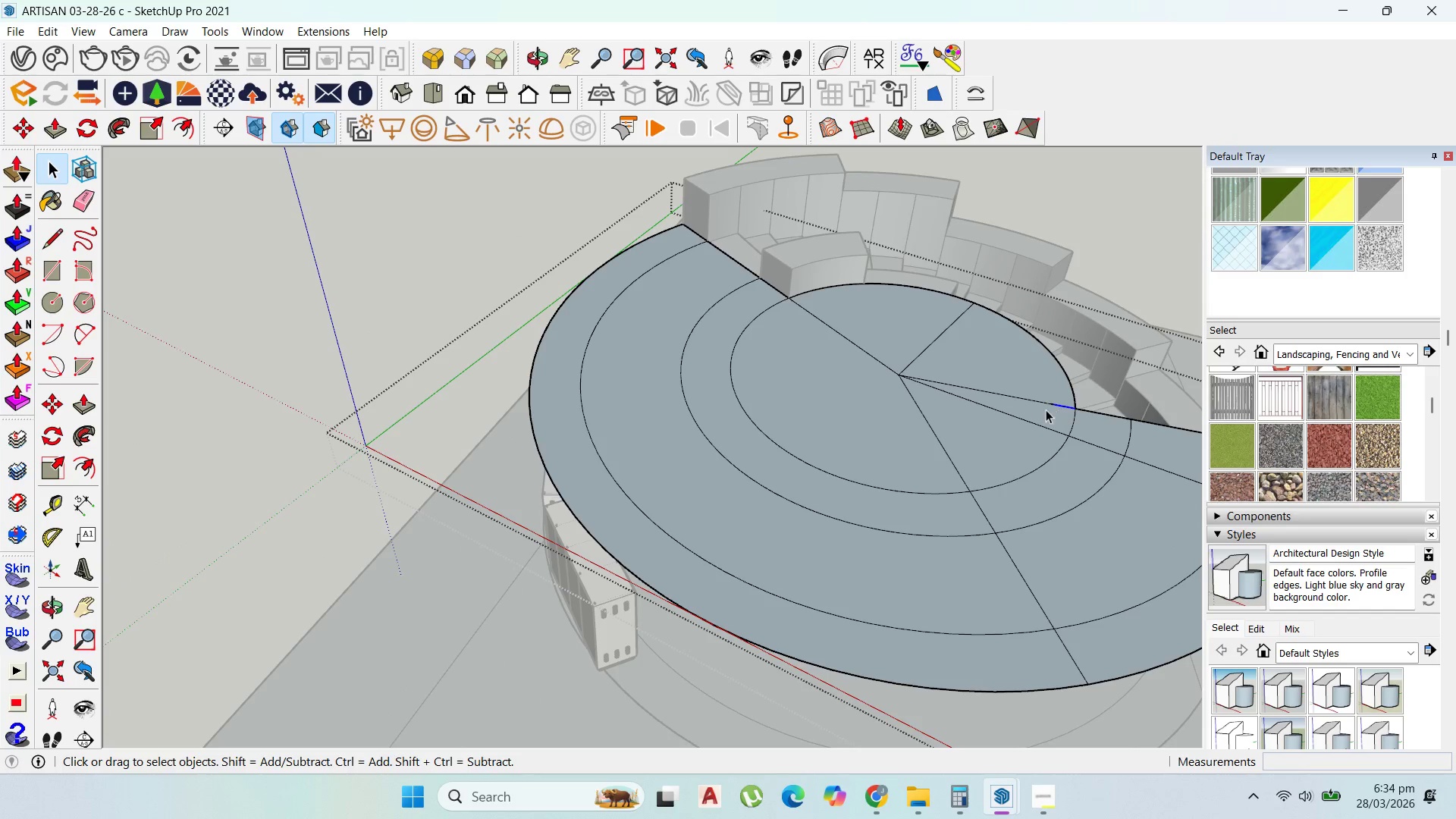 
key(Delete)
 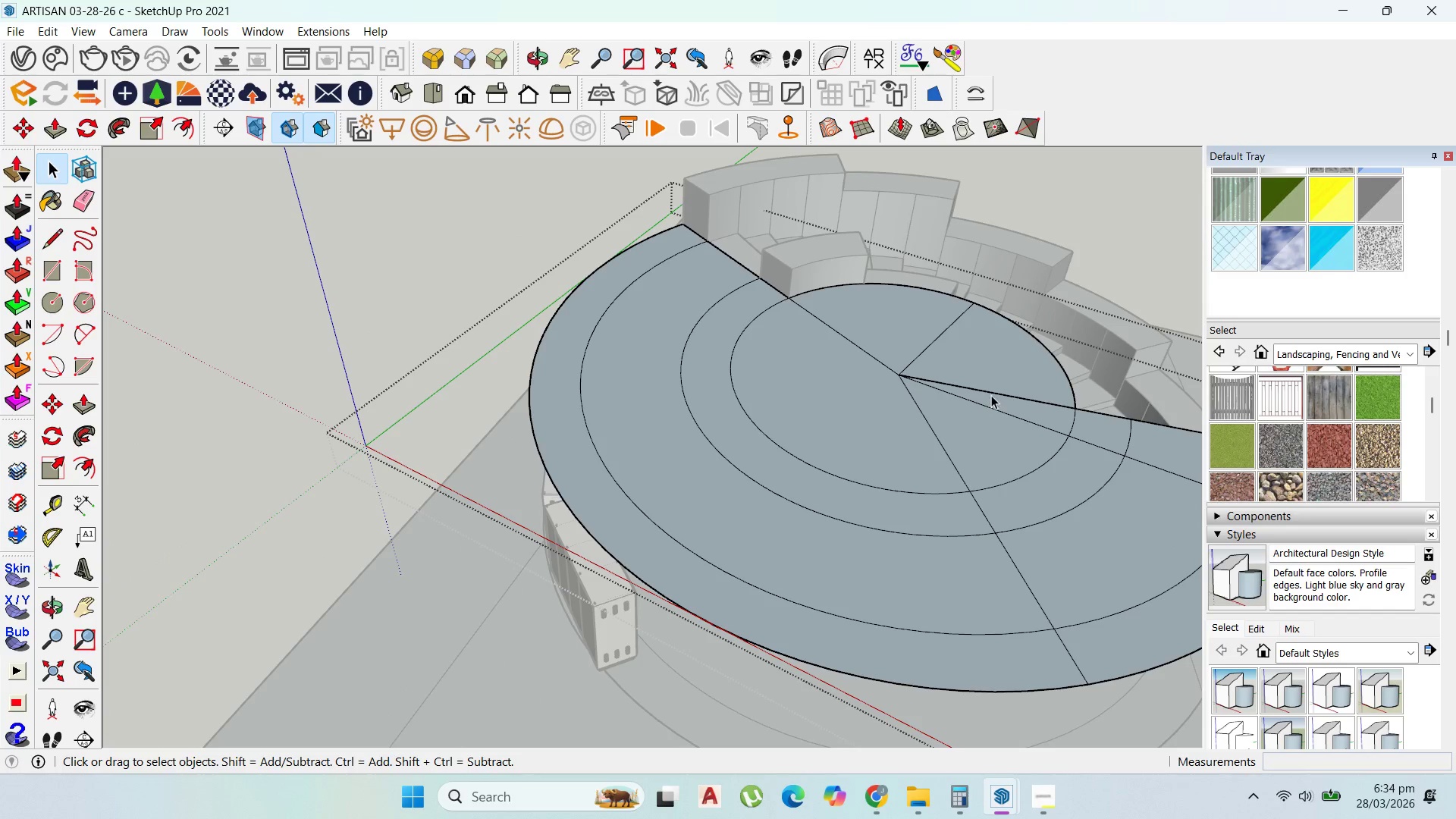 
left_click([991, 391])
 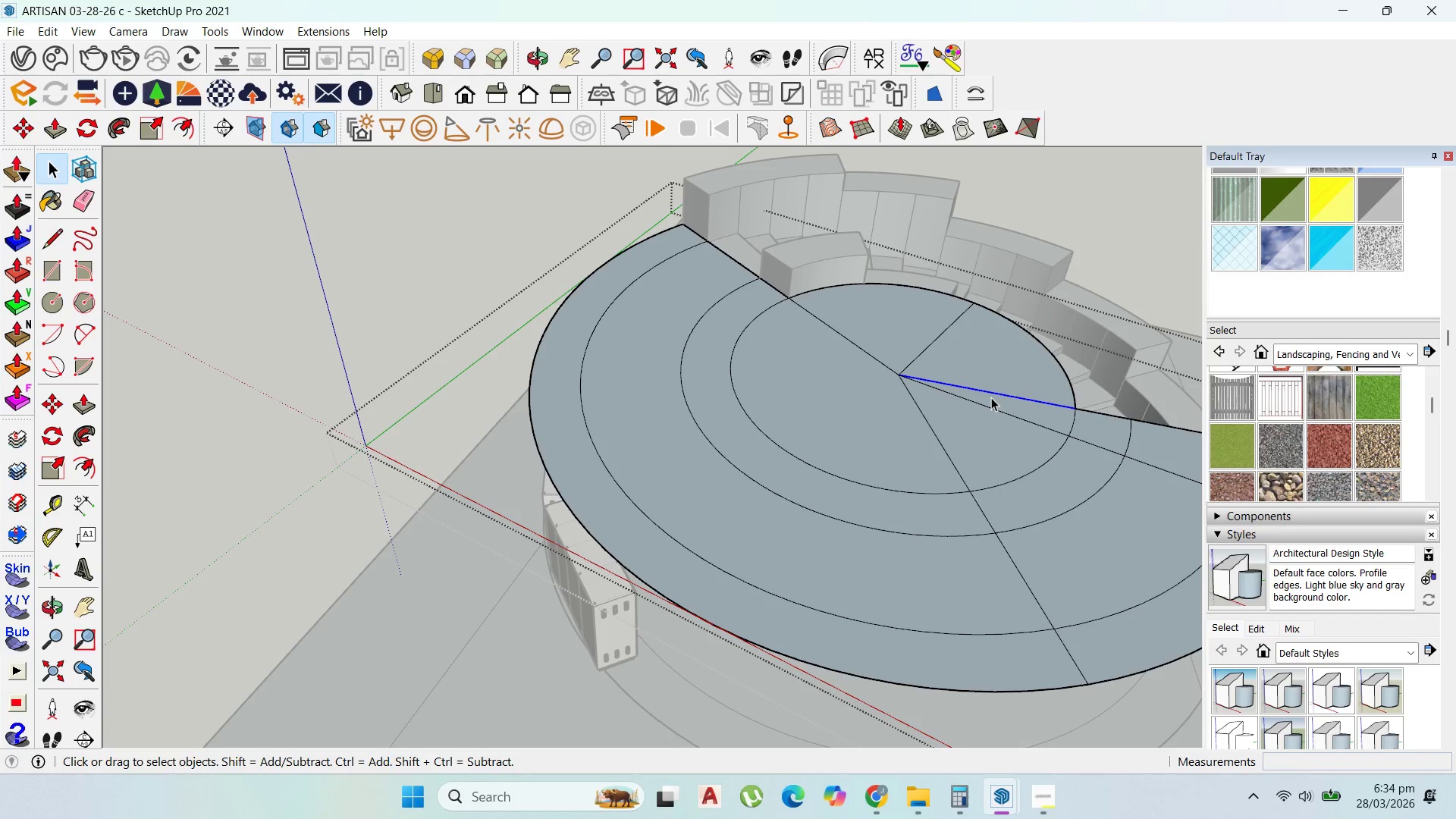 
key(Delete)
 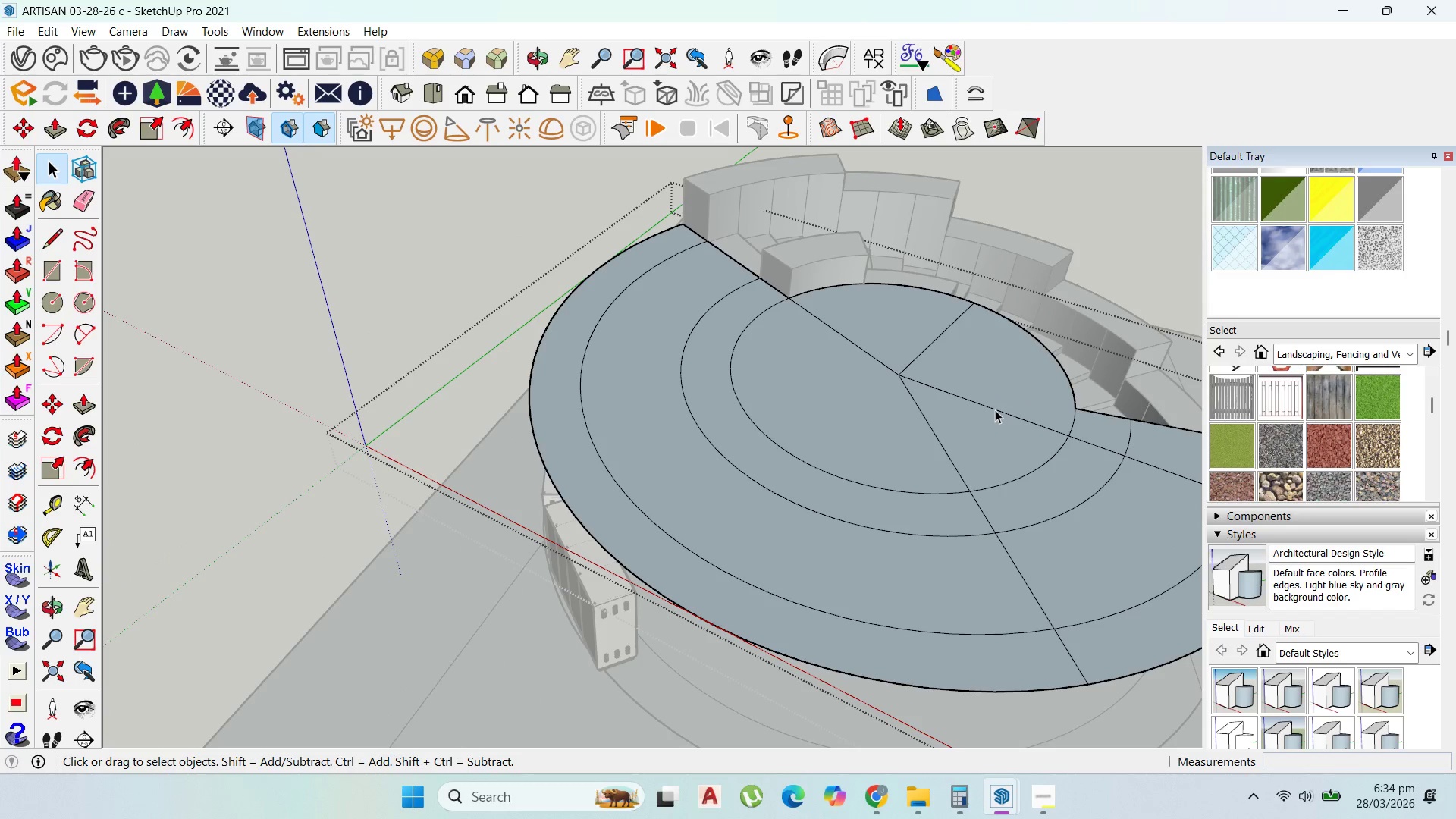 
left_click([995, 410])
 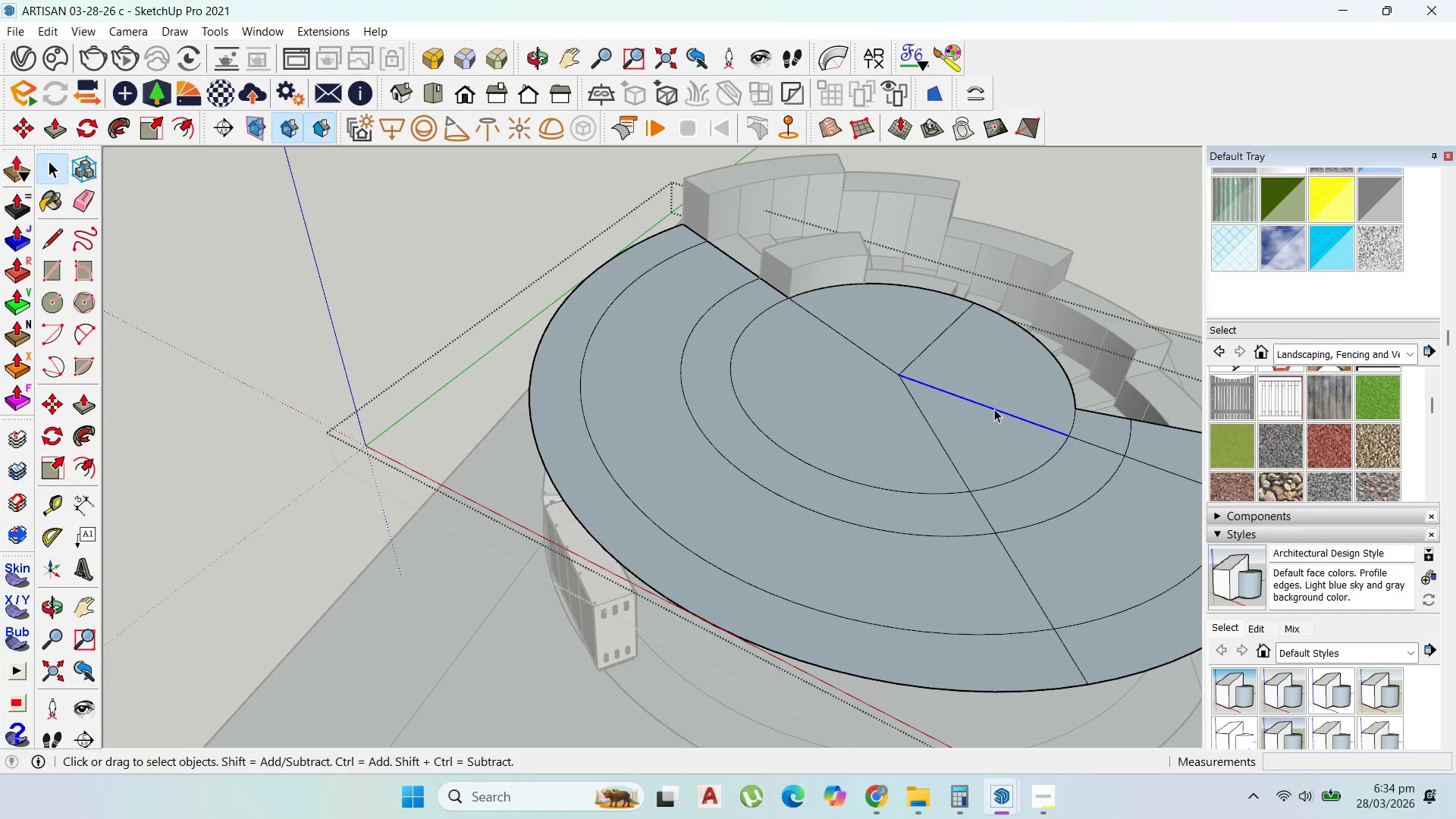 
key(Delete)
 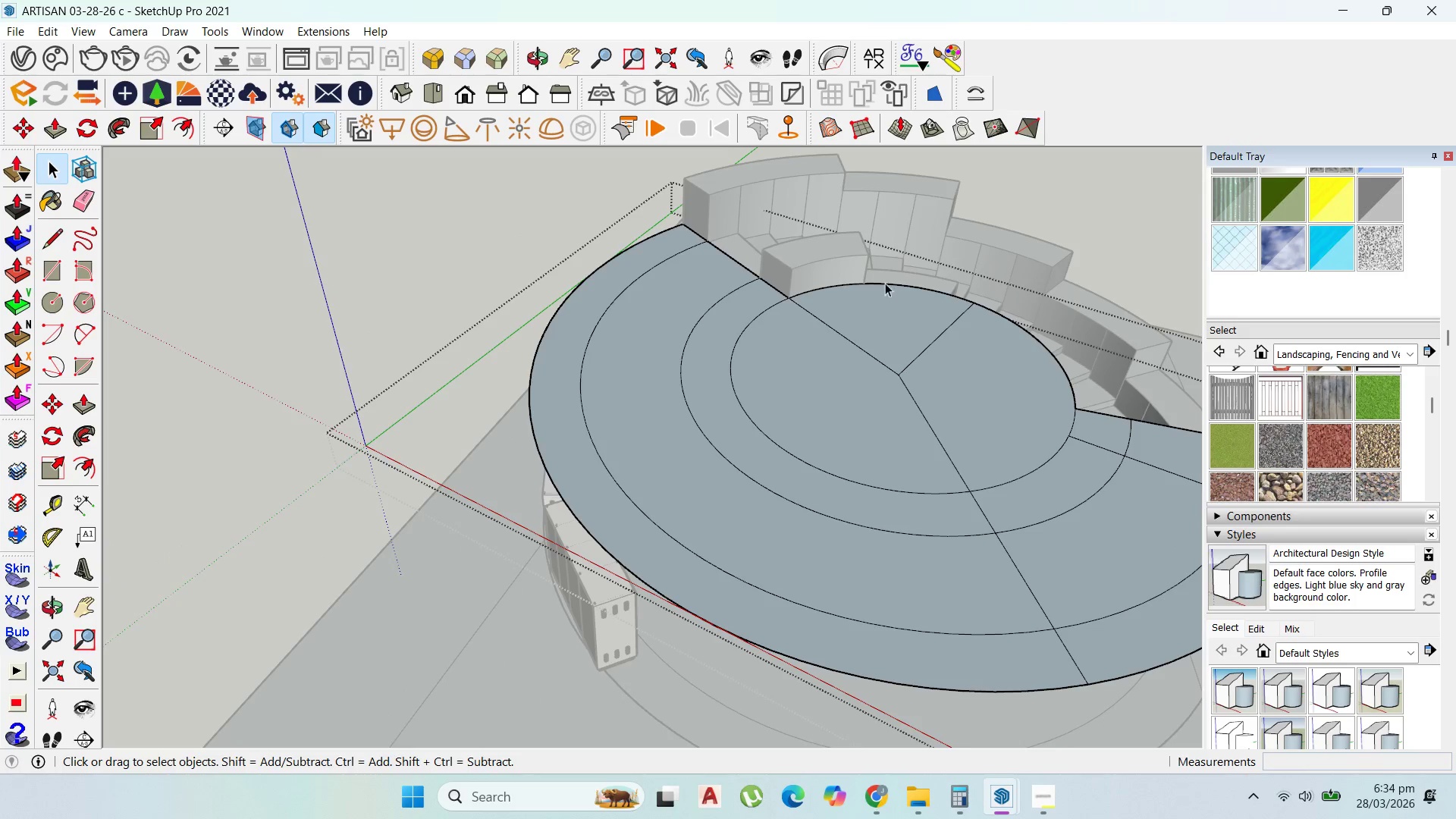 
scroll: coordinate [920, 328], scroll_direction: down, amount: 17.0
 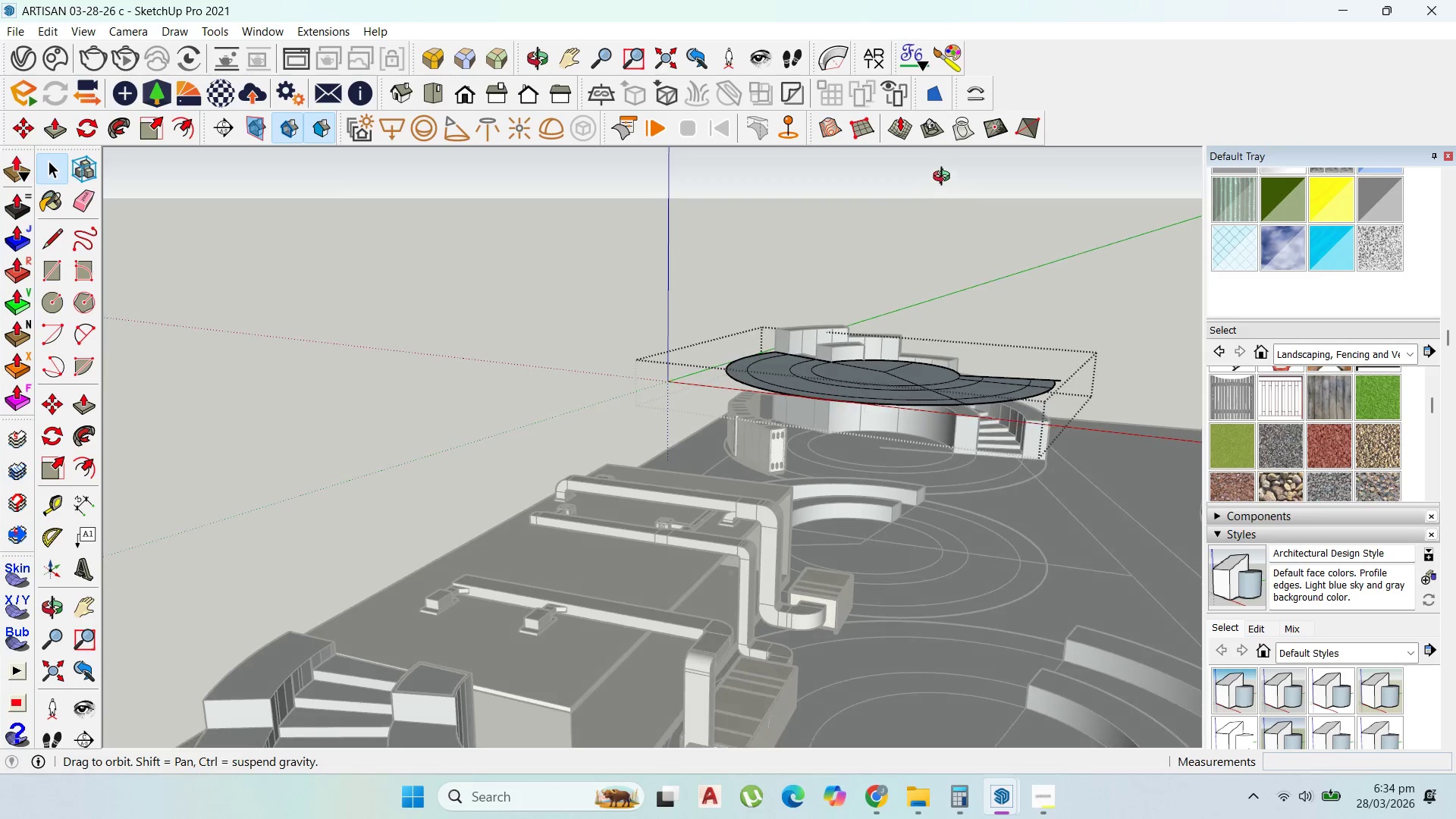 
left_click([1076, 235])
 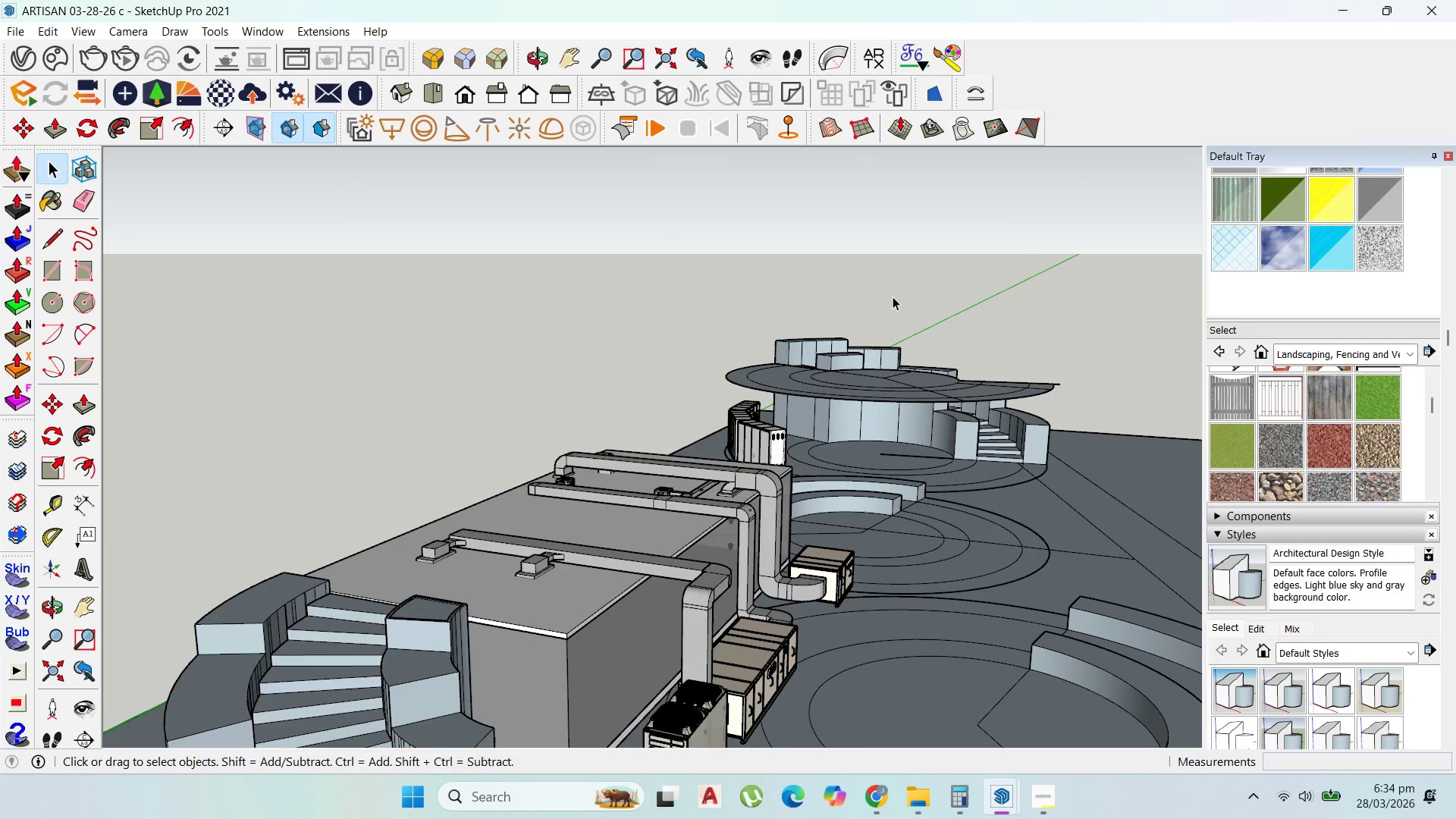 
scroll: coordinate [934, 320], scroll_direction: down, amount: 10.0
 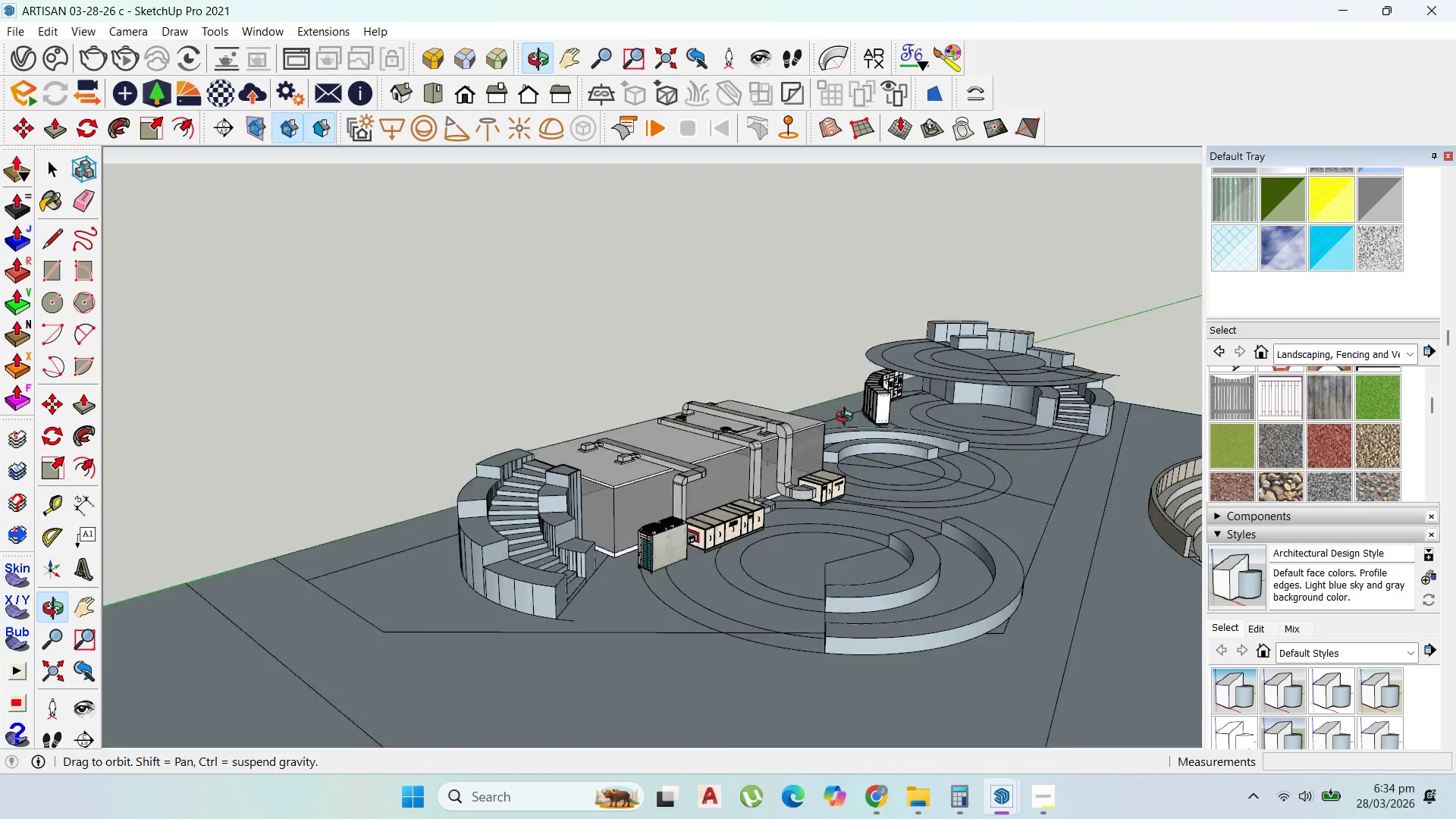 
double_click([943, 344])
 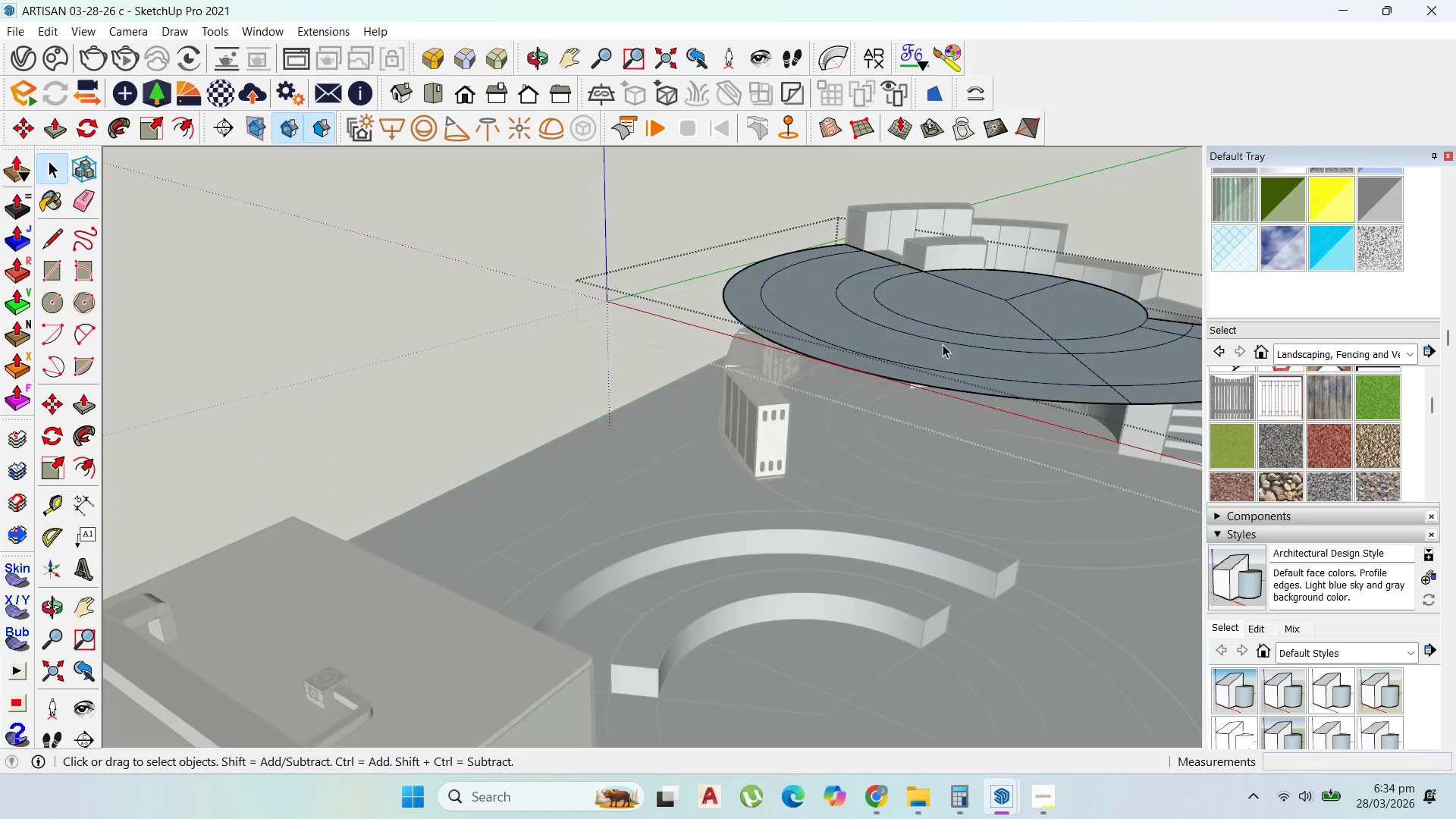 
scroll: coordinate [937, 348], scroll_direction: up, amount: 11.0
 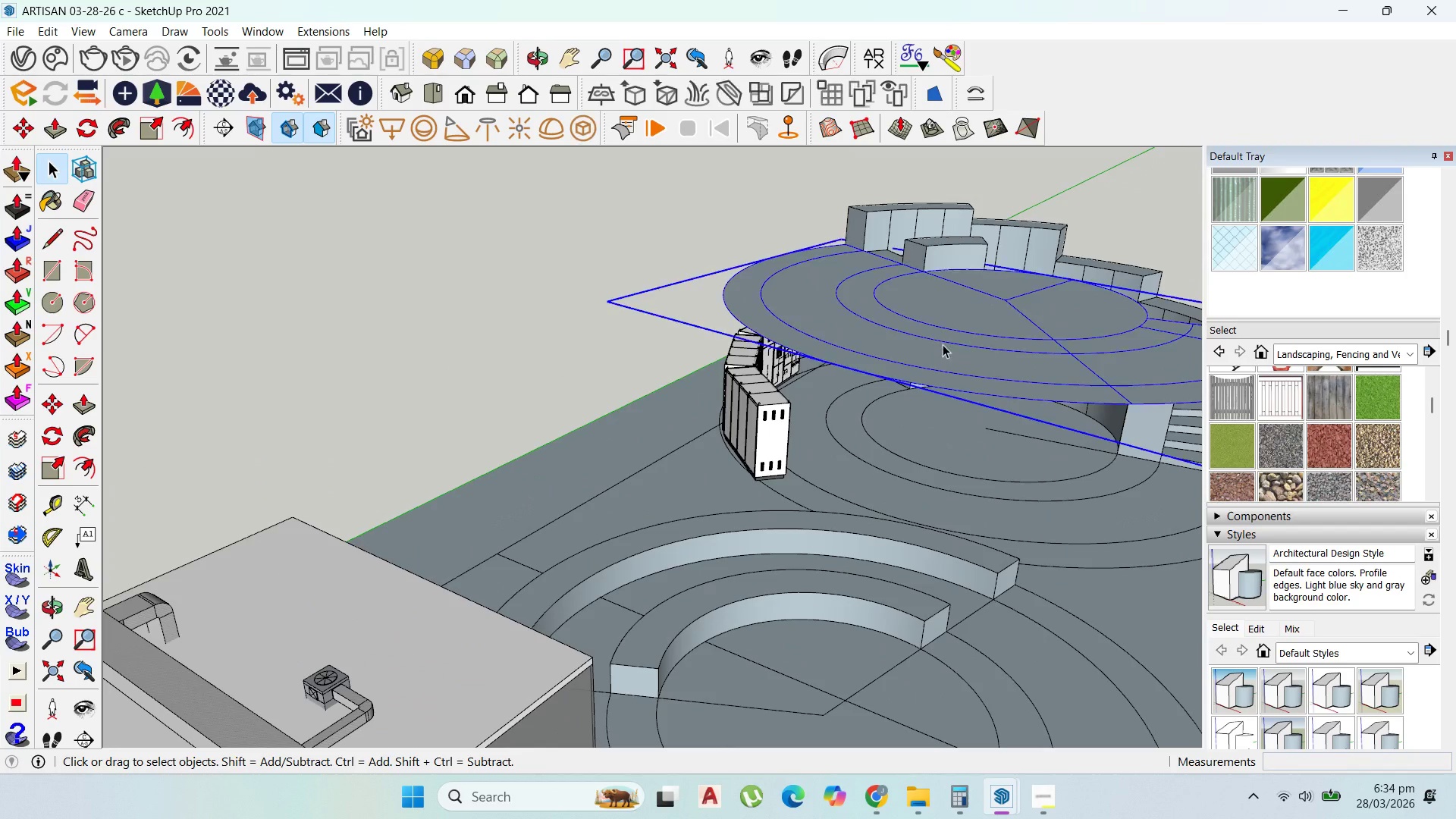 
triple_click([943, 344])
 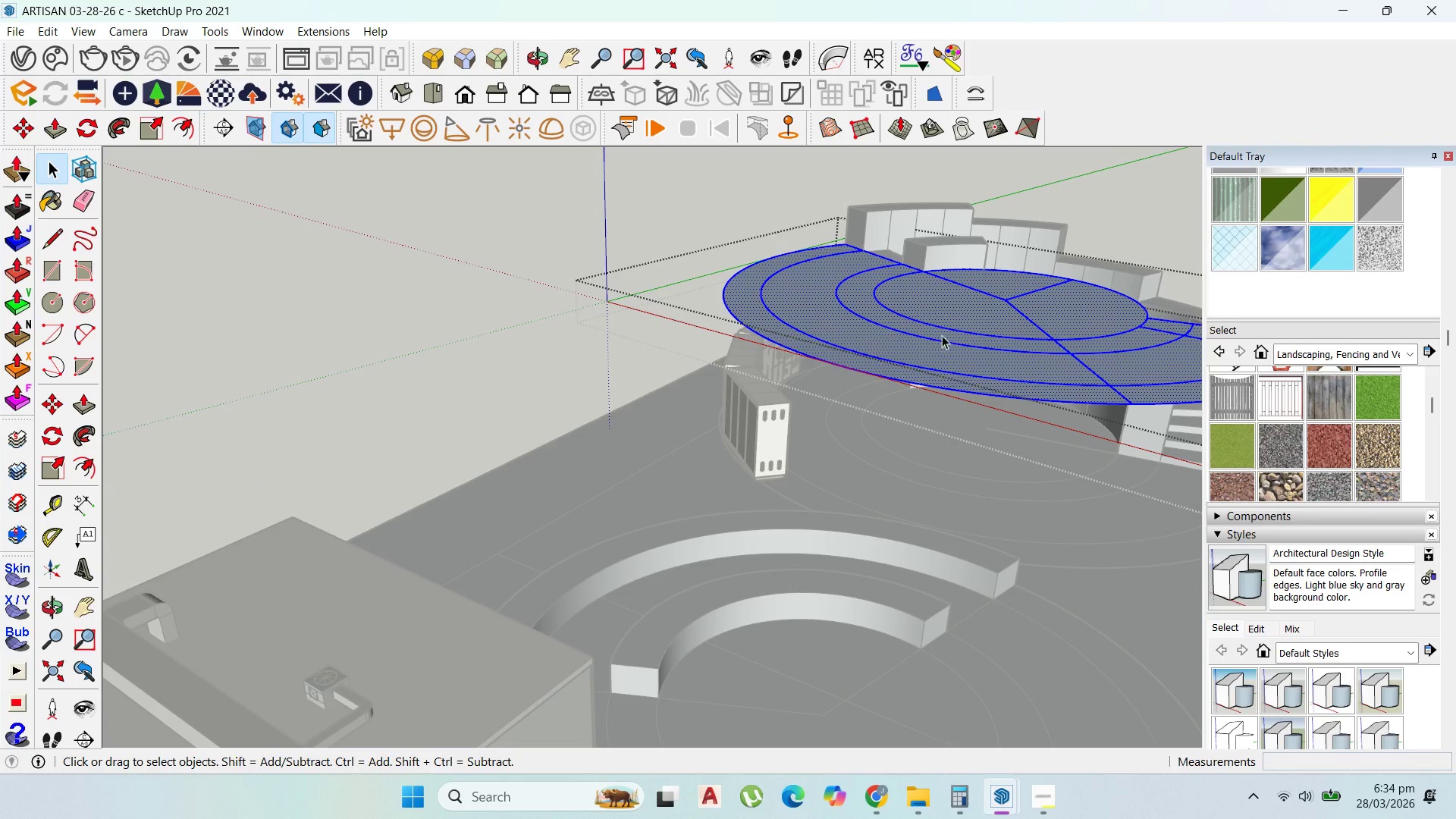 
left_click([937, 325])
 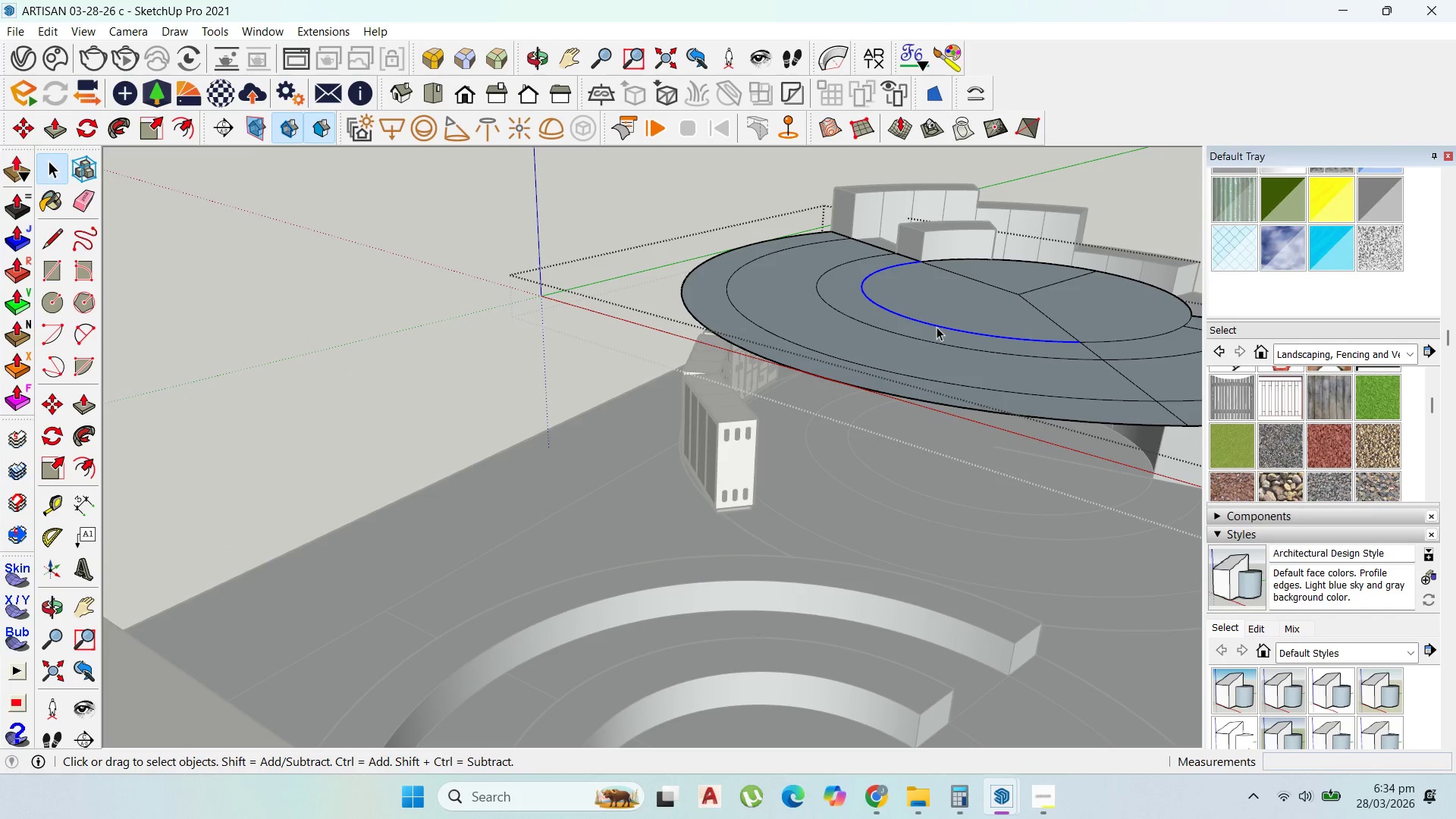 
scroll: coordinate [939, 328], scroll_direction: up, amount: 3.0
 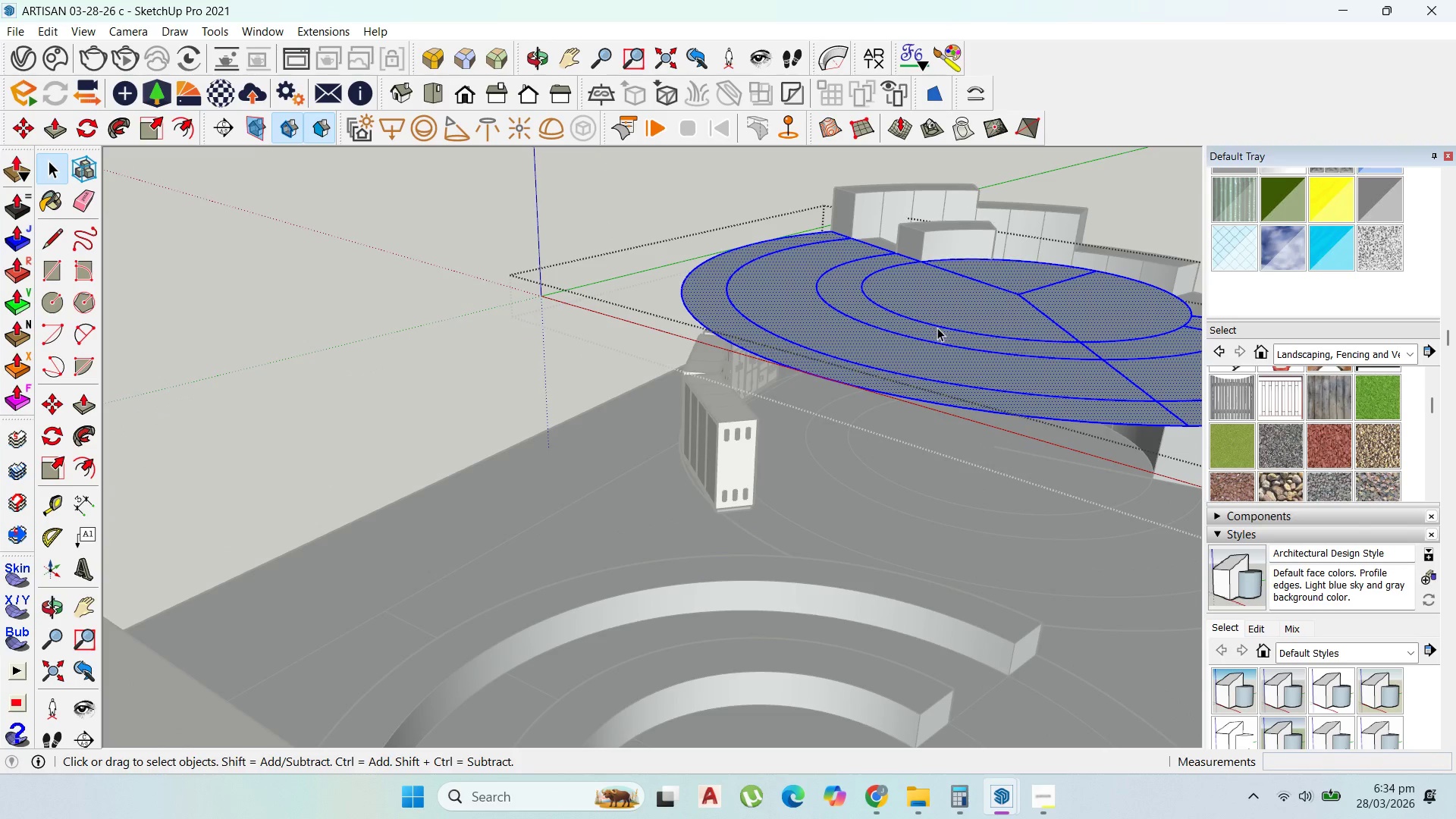 
scroll: coordinate [906, 365], scroll_direction: down, amount: 2.0
 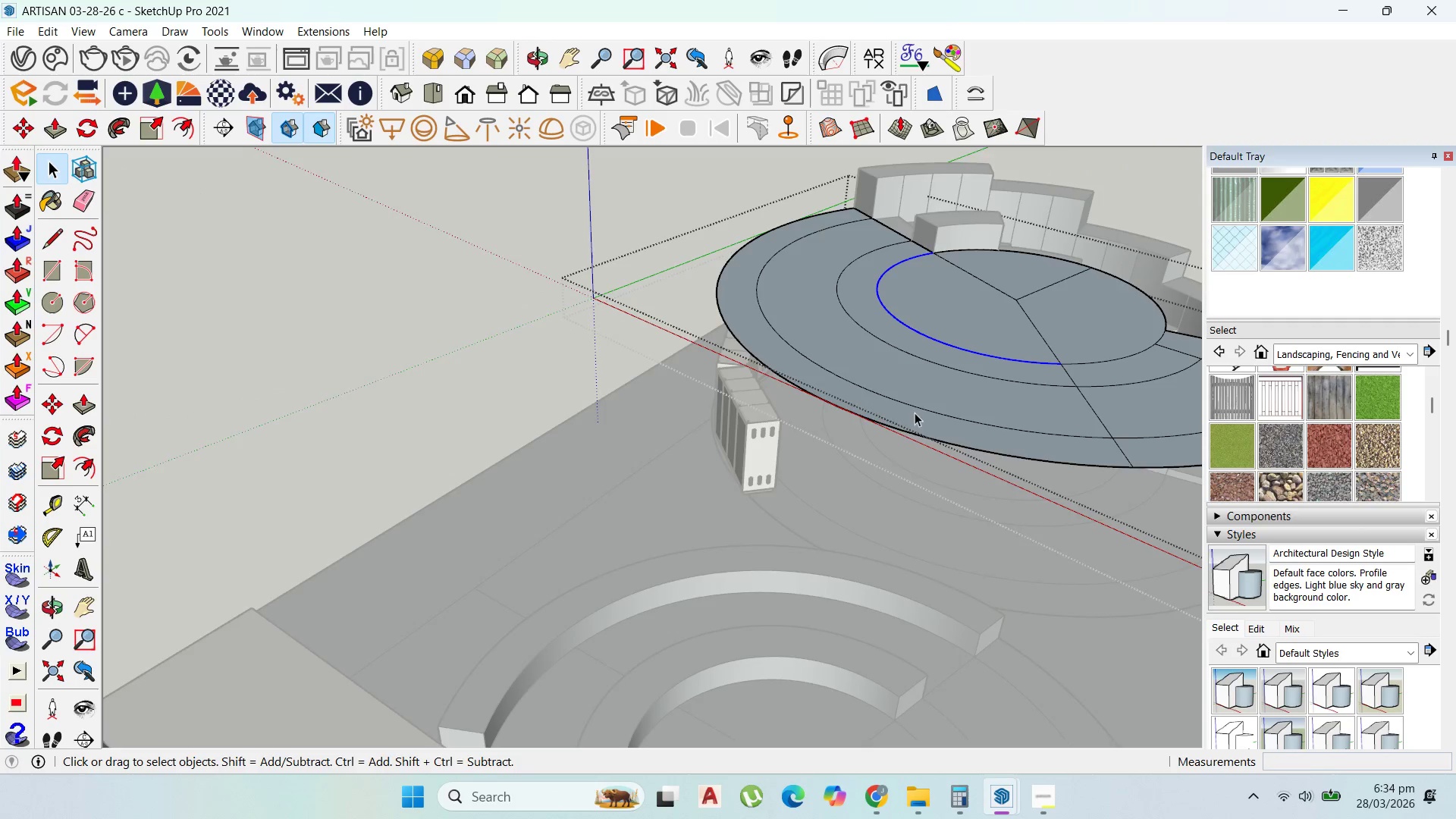 
key(Delete)
 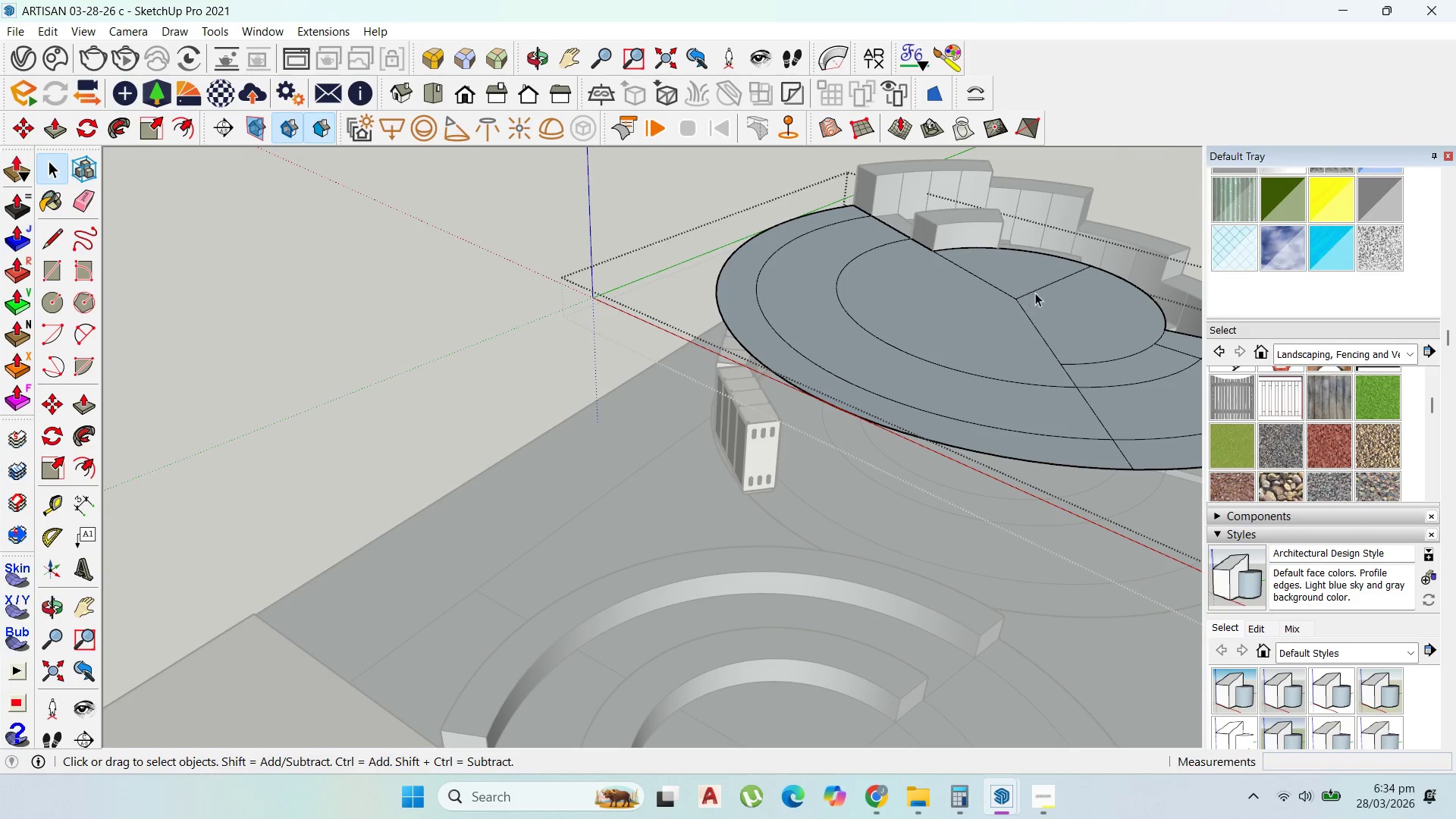 
left_click([1038, 293])
 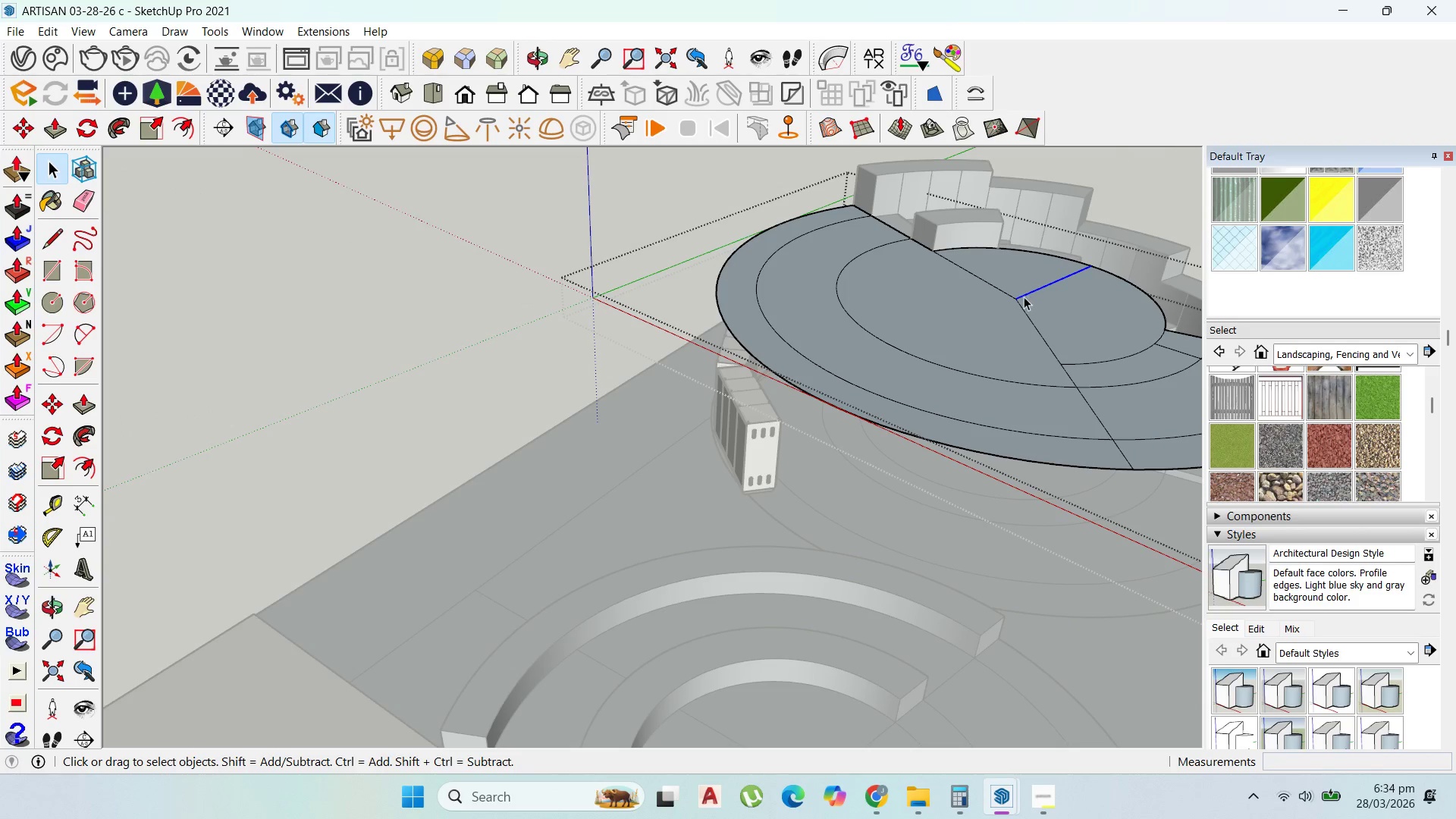 
key(Delete)
 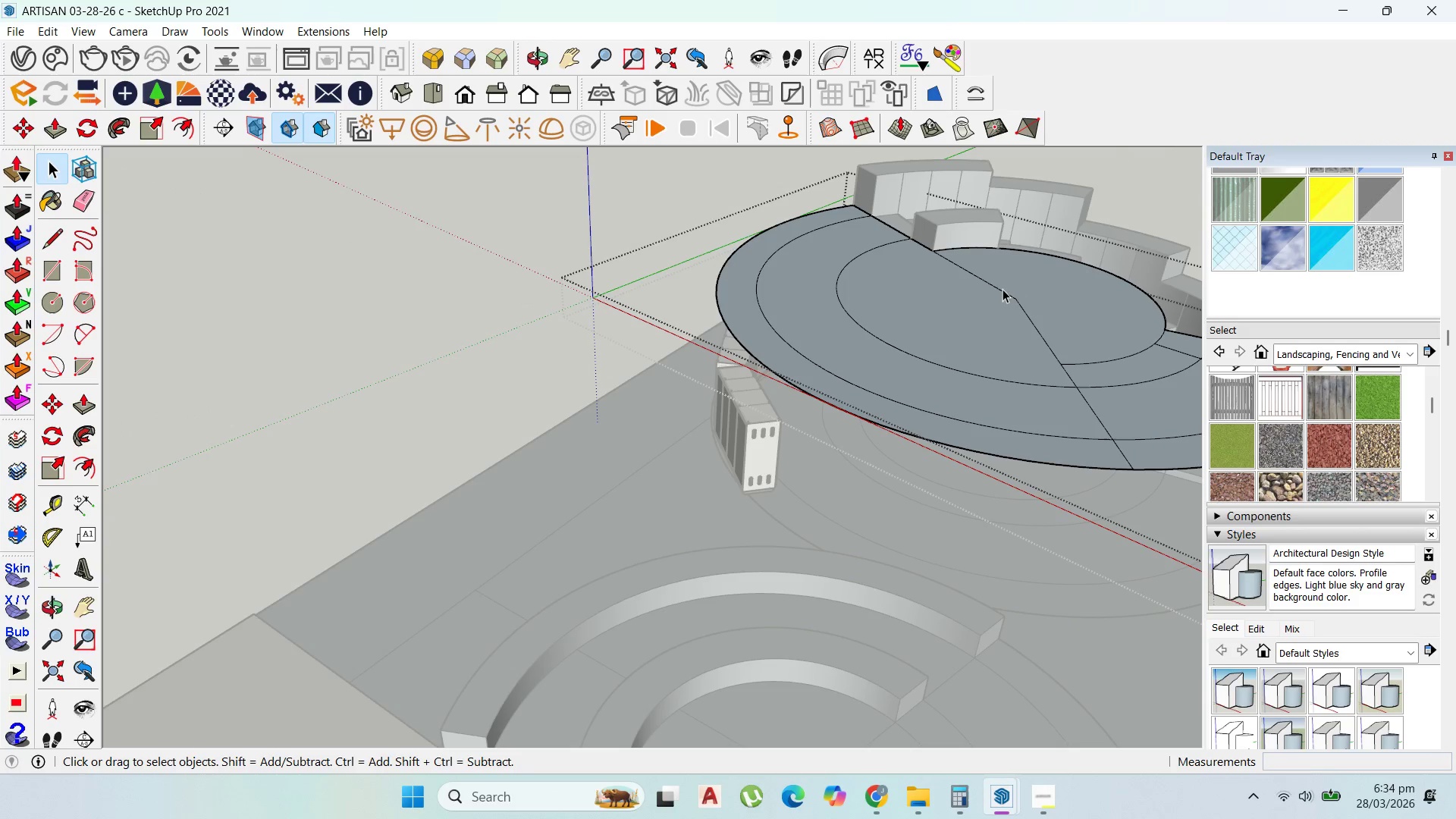 
left_click_drag(start_coordinate=[1001, 287], to_coordinate=[996, 286])
 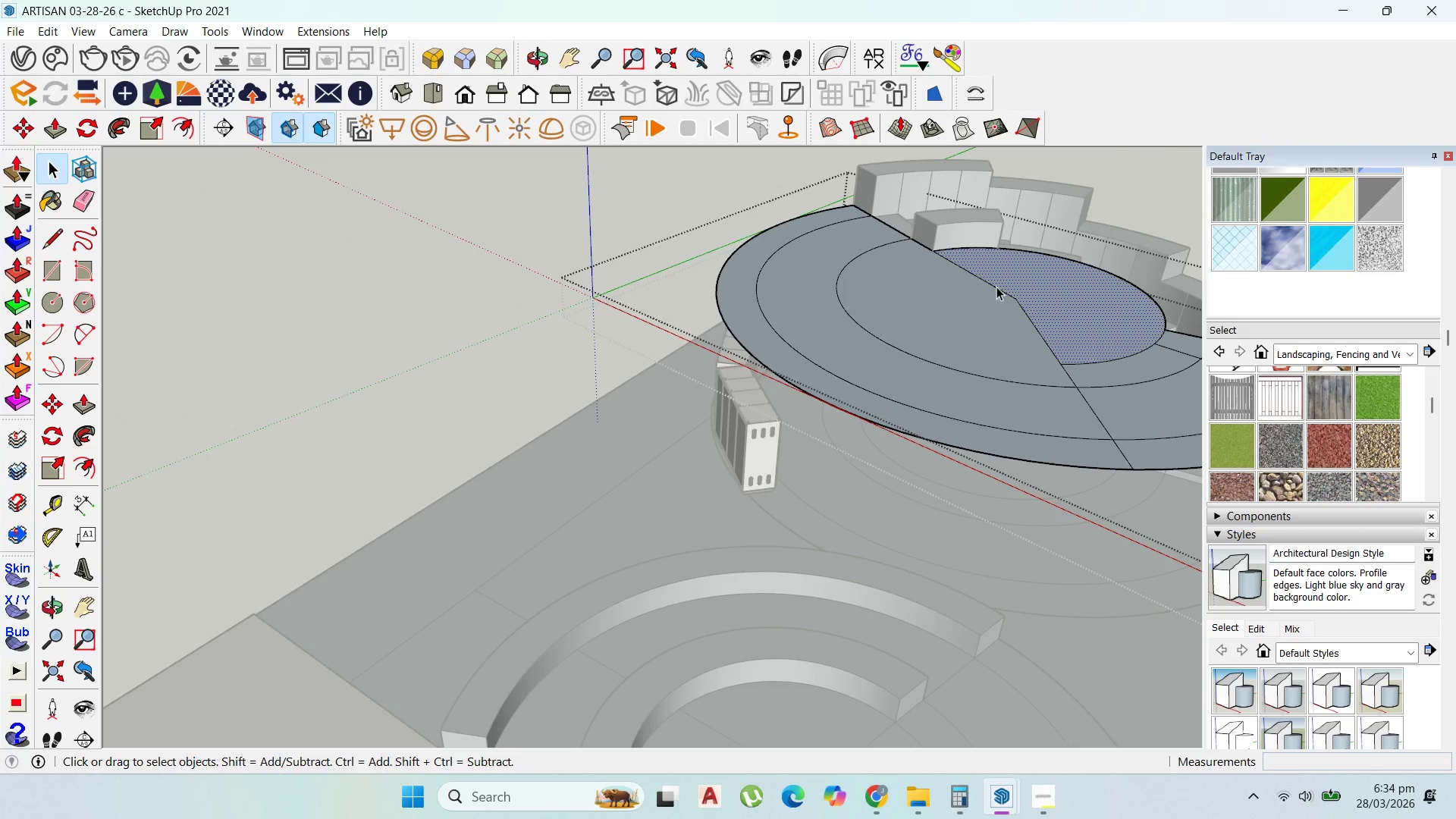 
key(Delete)
 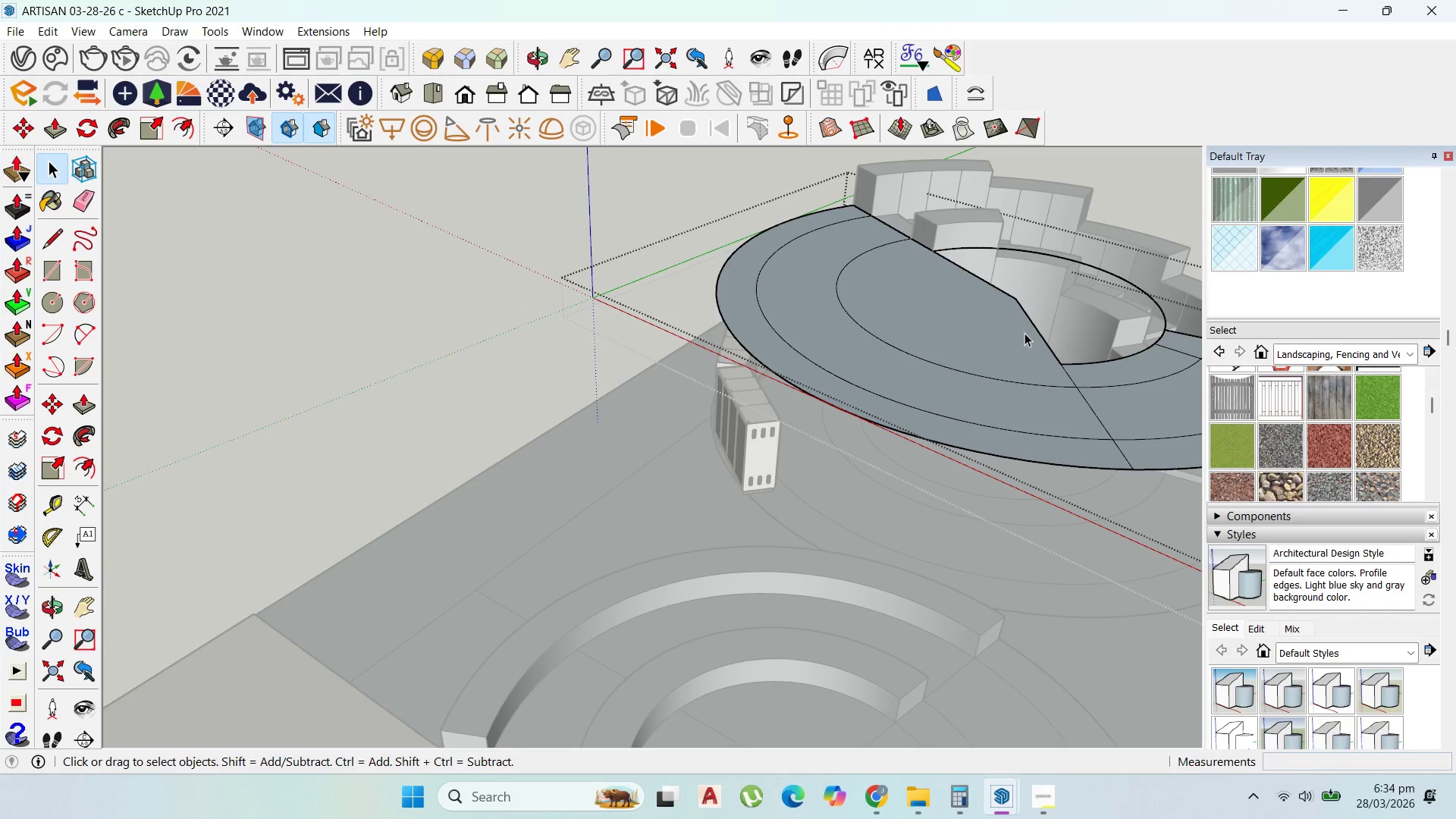 
key(Control+Z)
 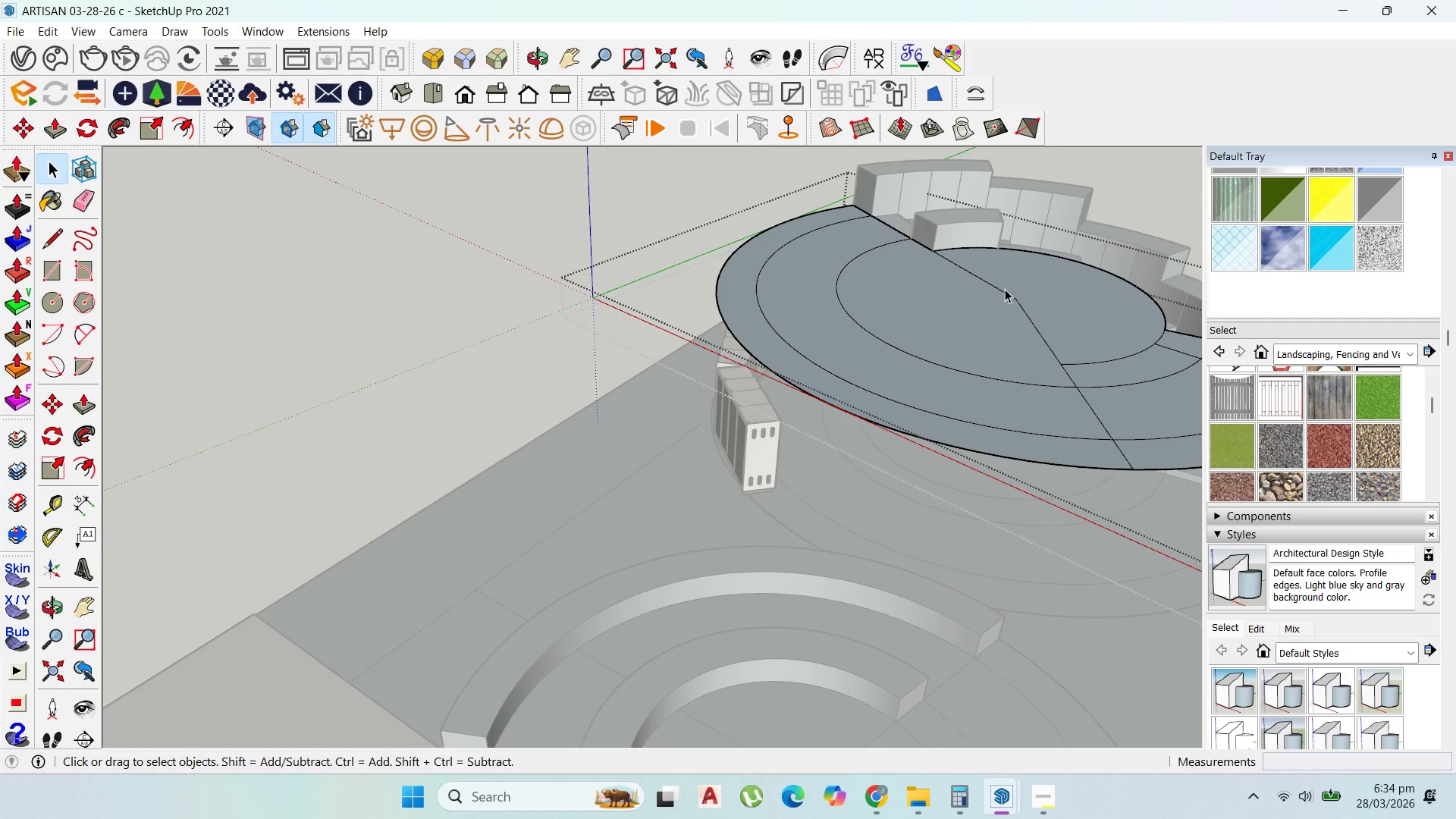 
left_click_drag(start_coordinate=[1000, 290], to_coordinate=[1006, 276])
 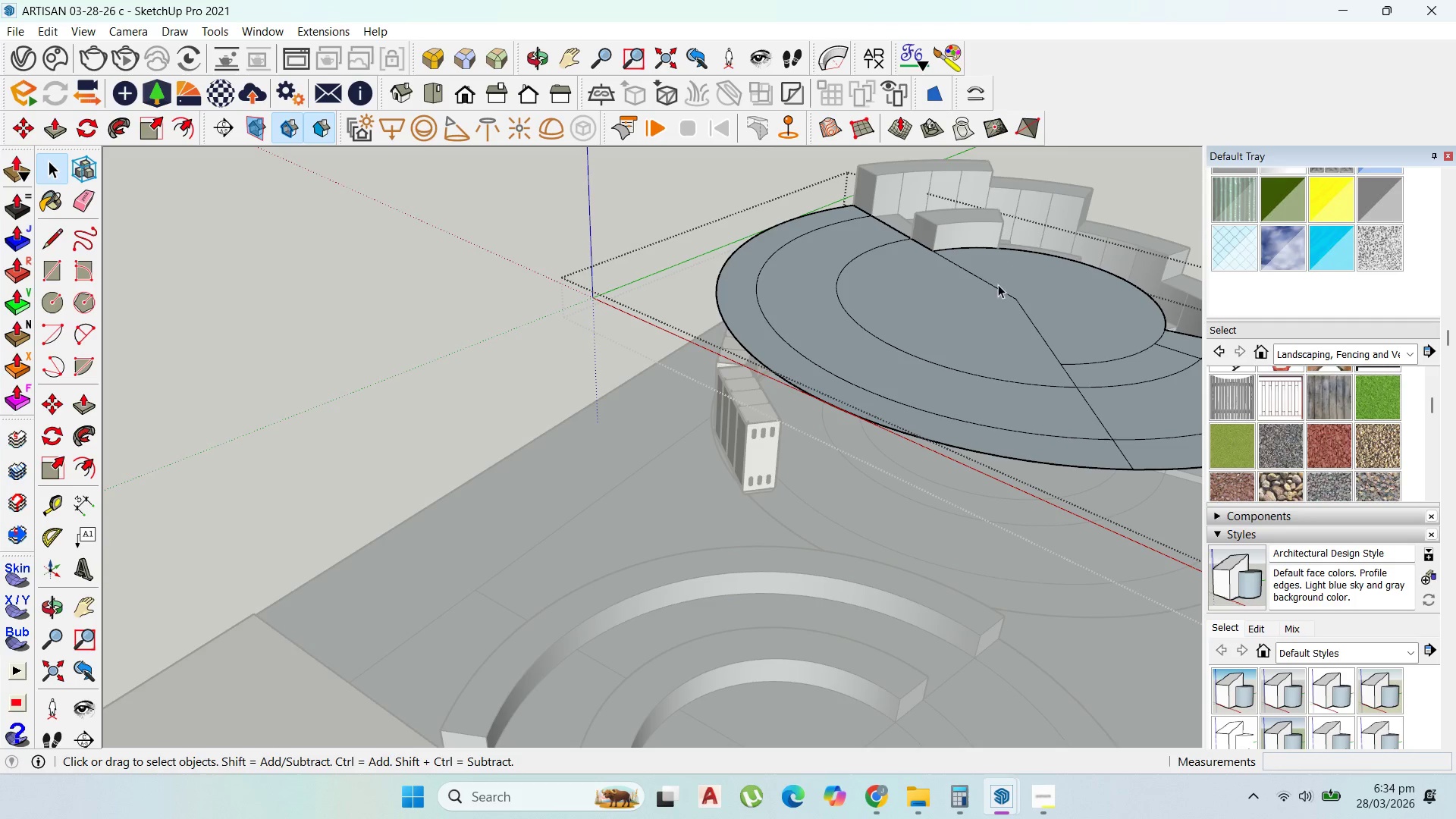 
left_click([993, 293])
 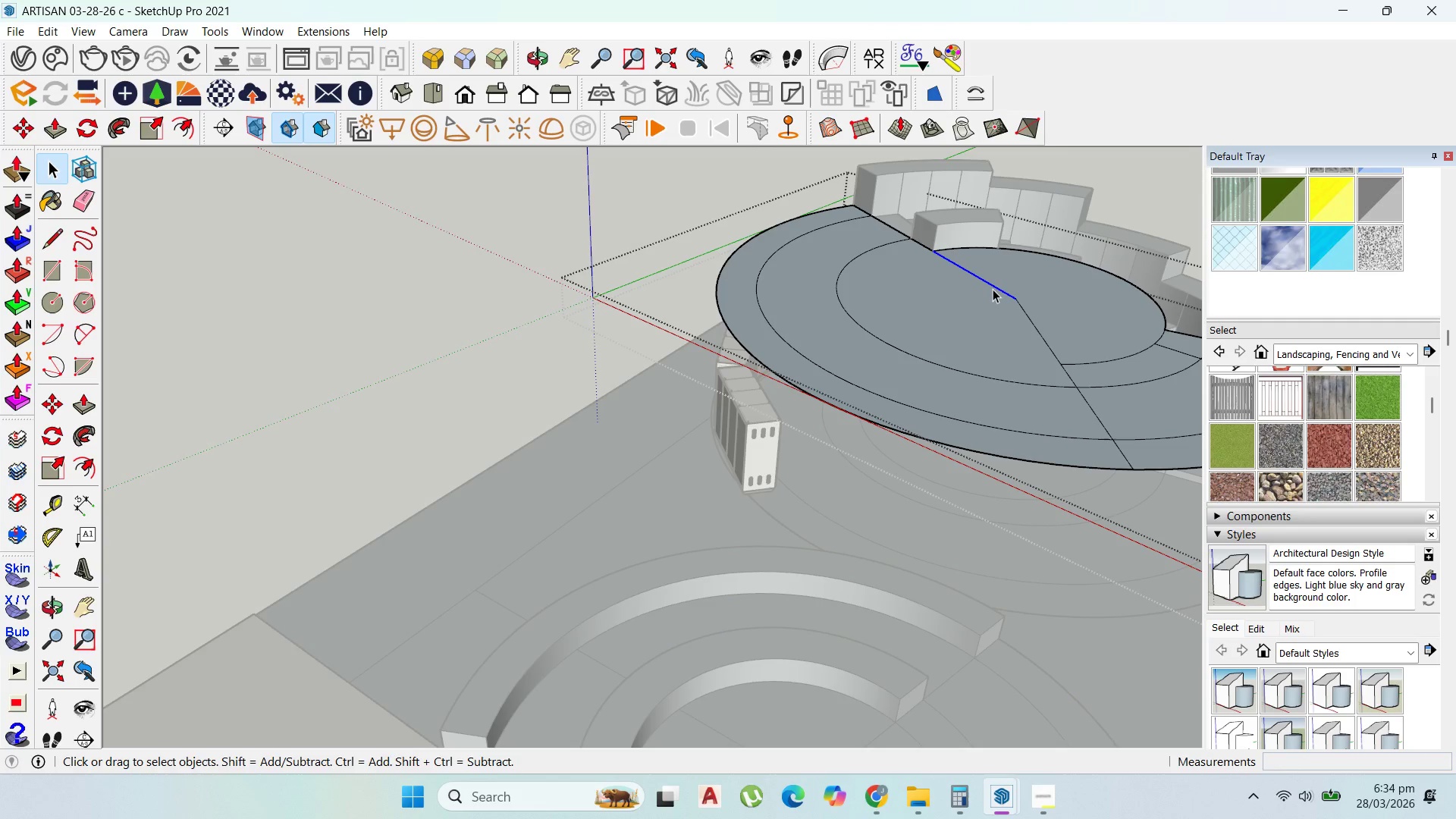 
key(Delete)
 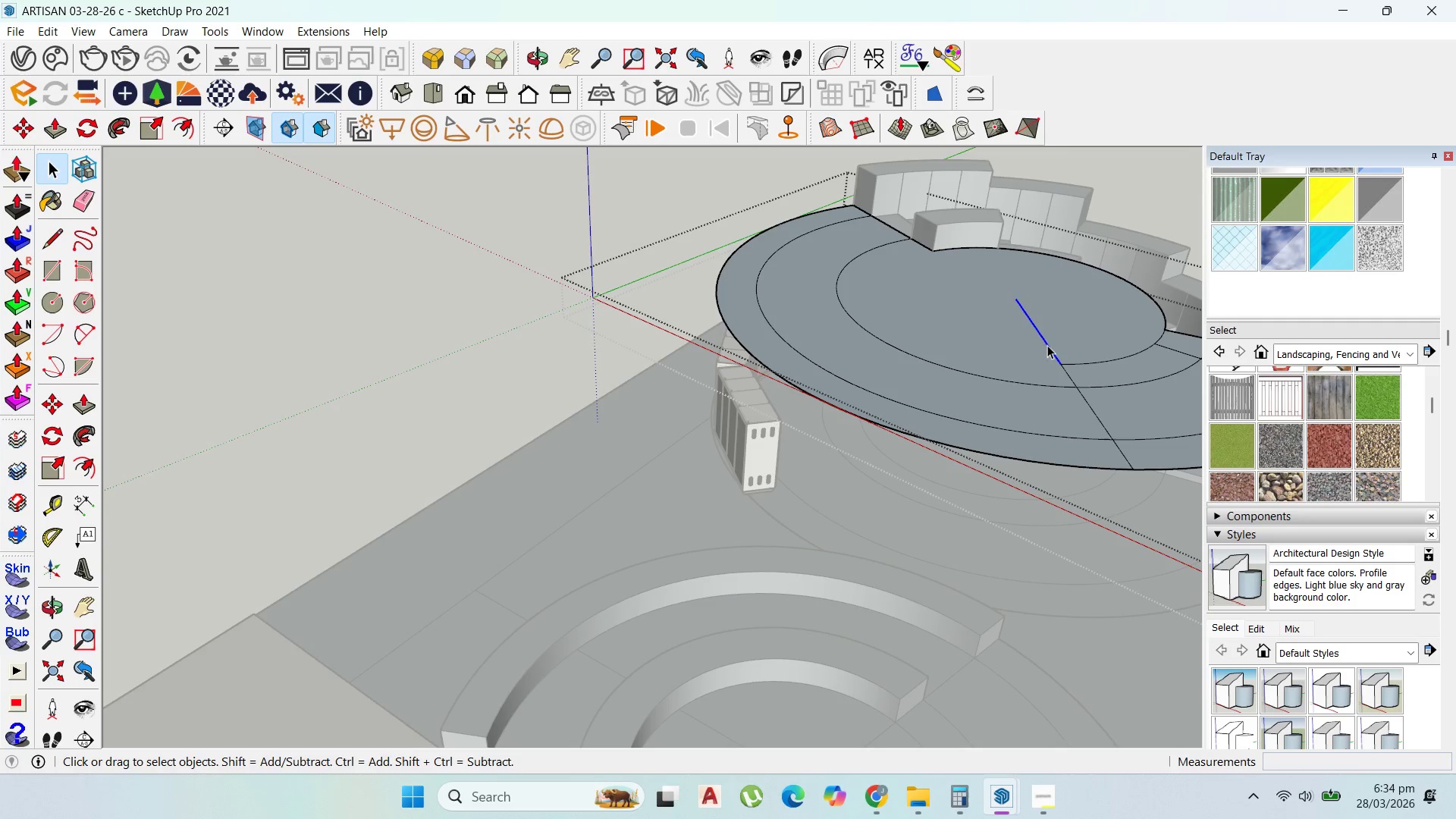 
key(Delete)
 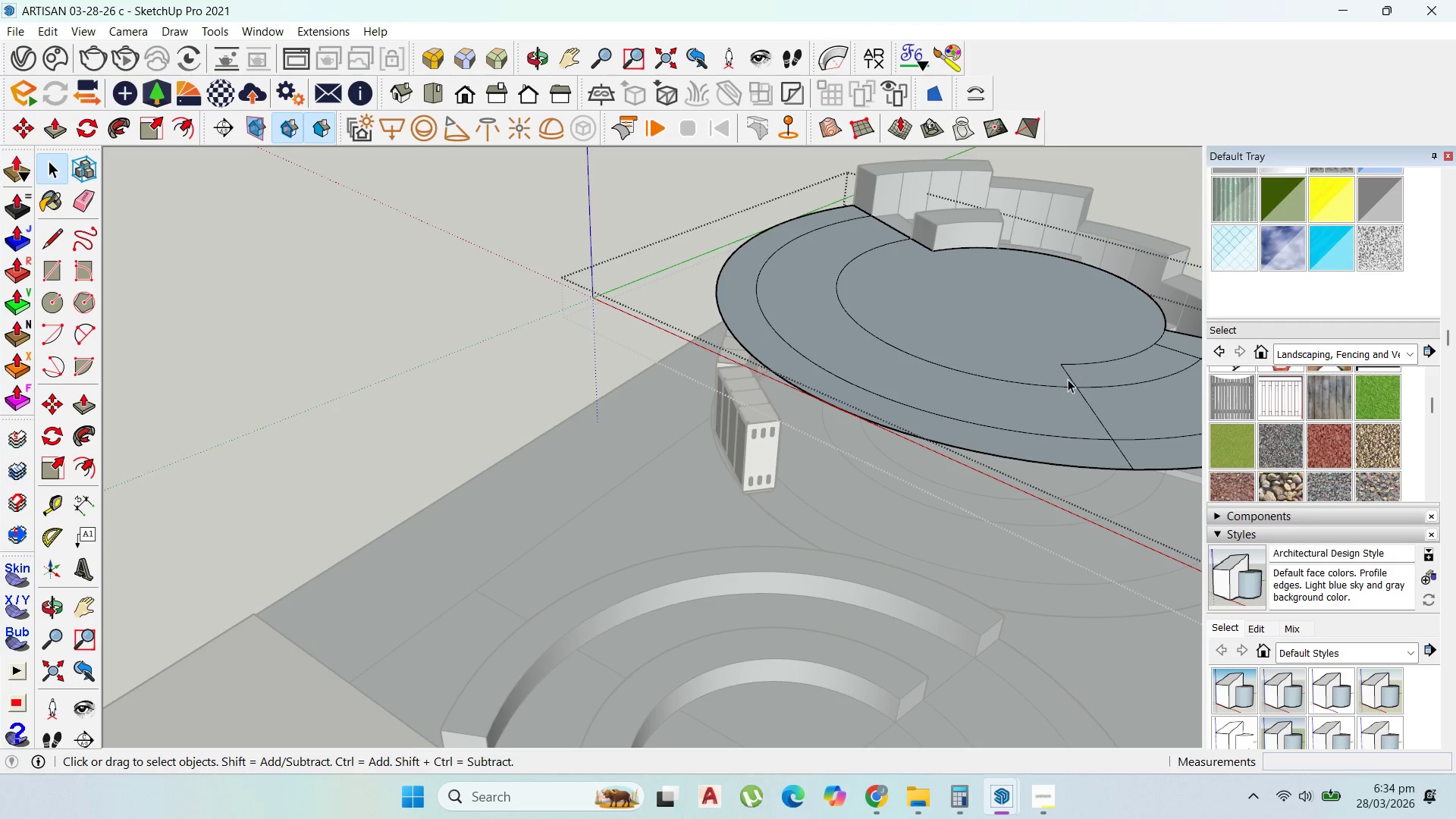 
left_click([1071, 380])
 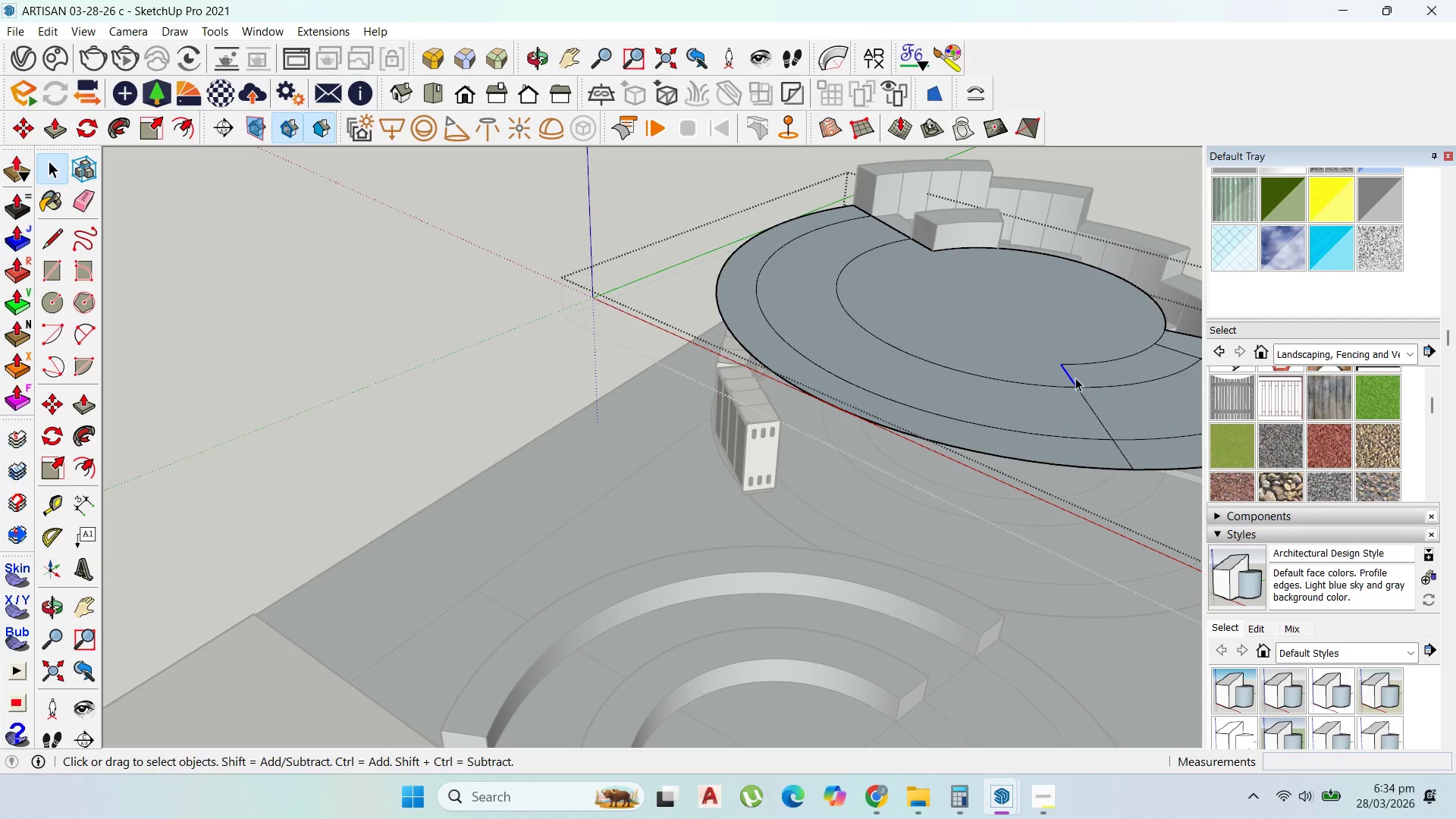 
key(Delete)
 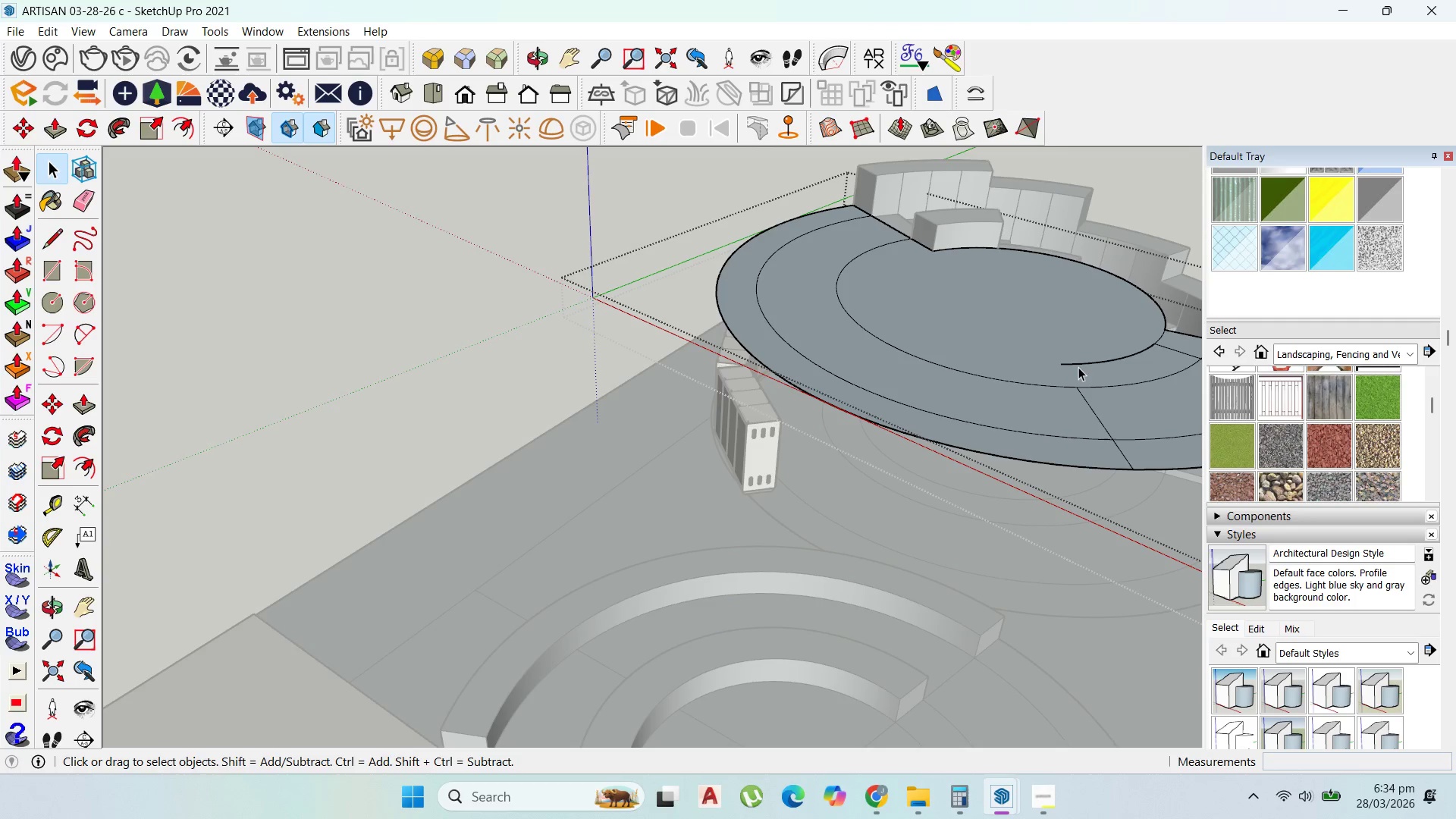 
left_click_drag(start_coordinate=[1078, 367], to_coordinate=[1078, 363])
 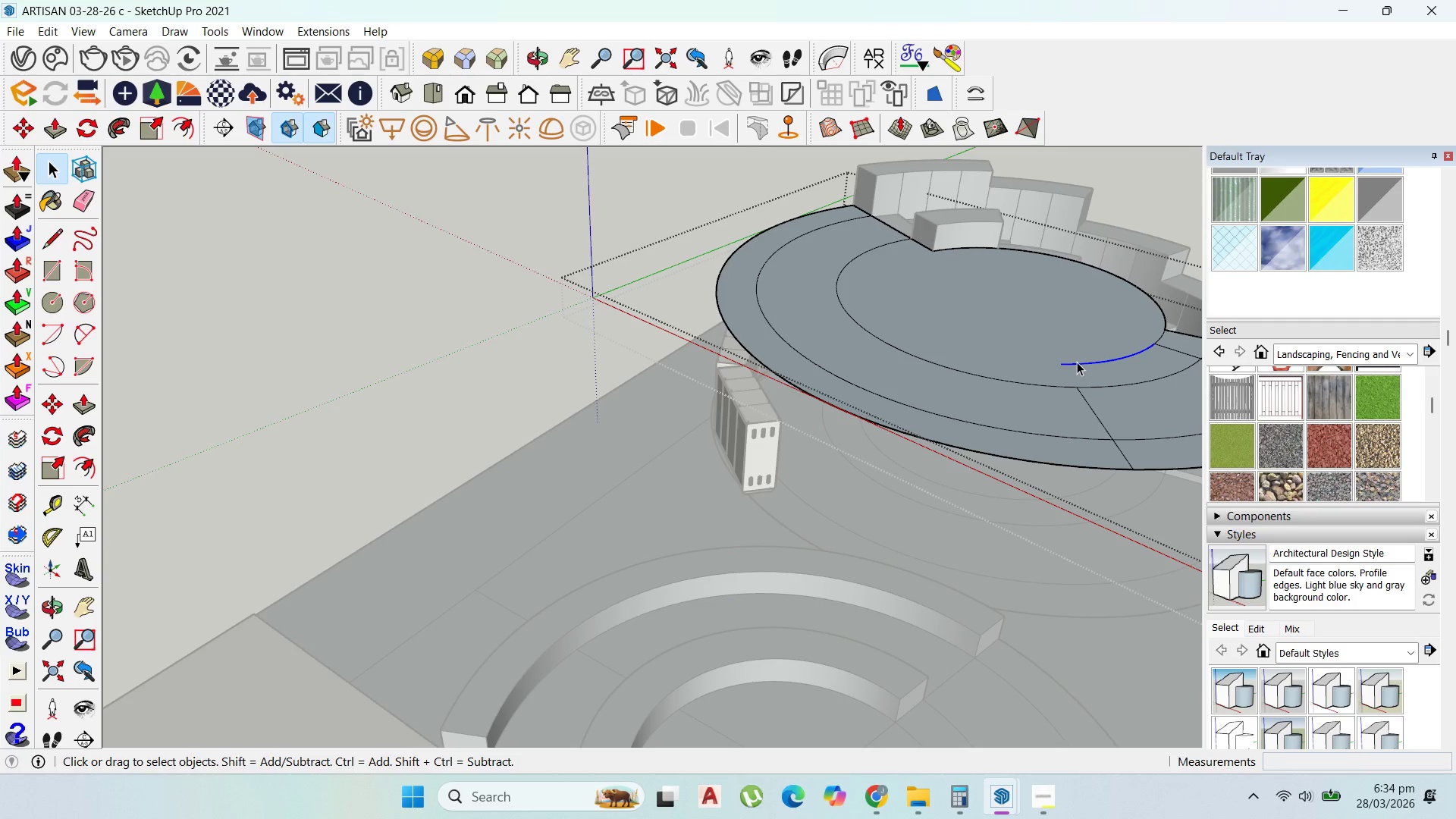 
key(Delete)
 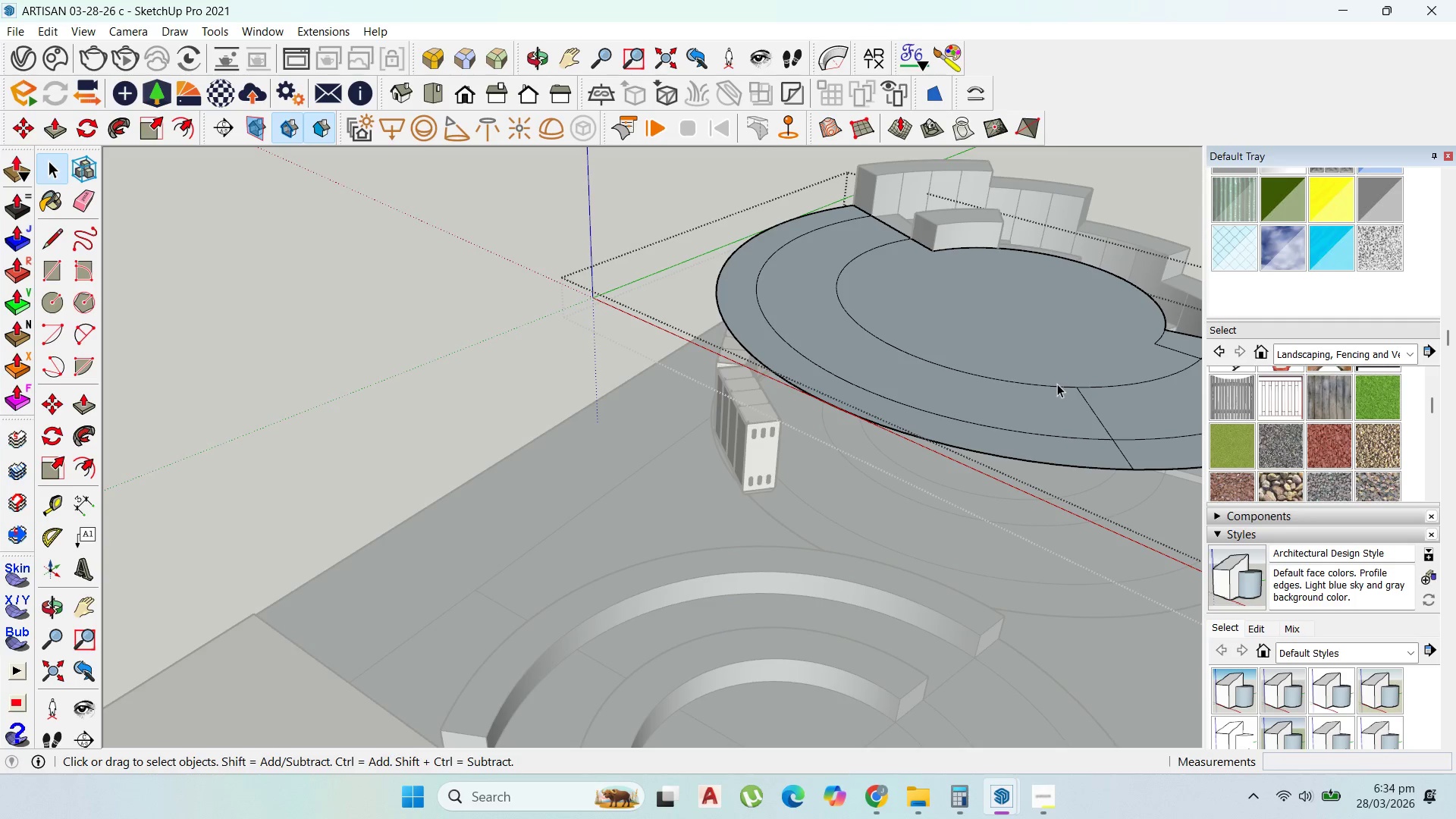 
left_click([1057, 385])
 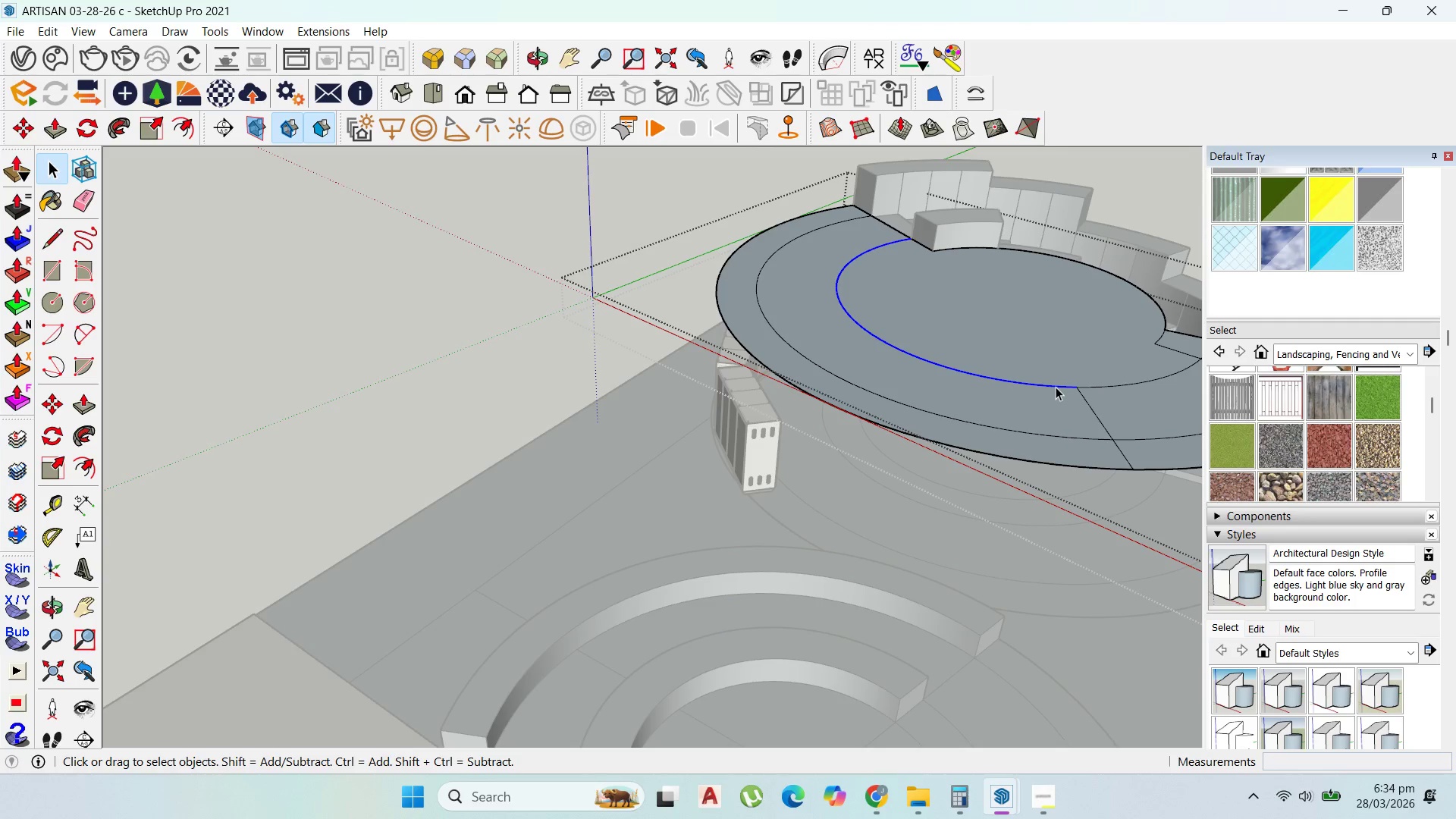 
key(Delete)
 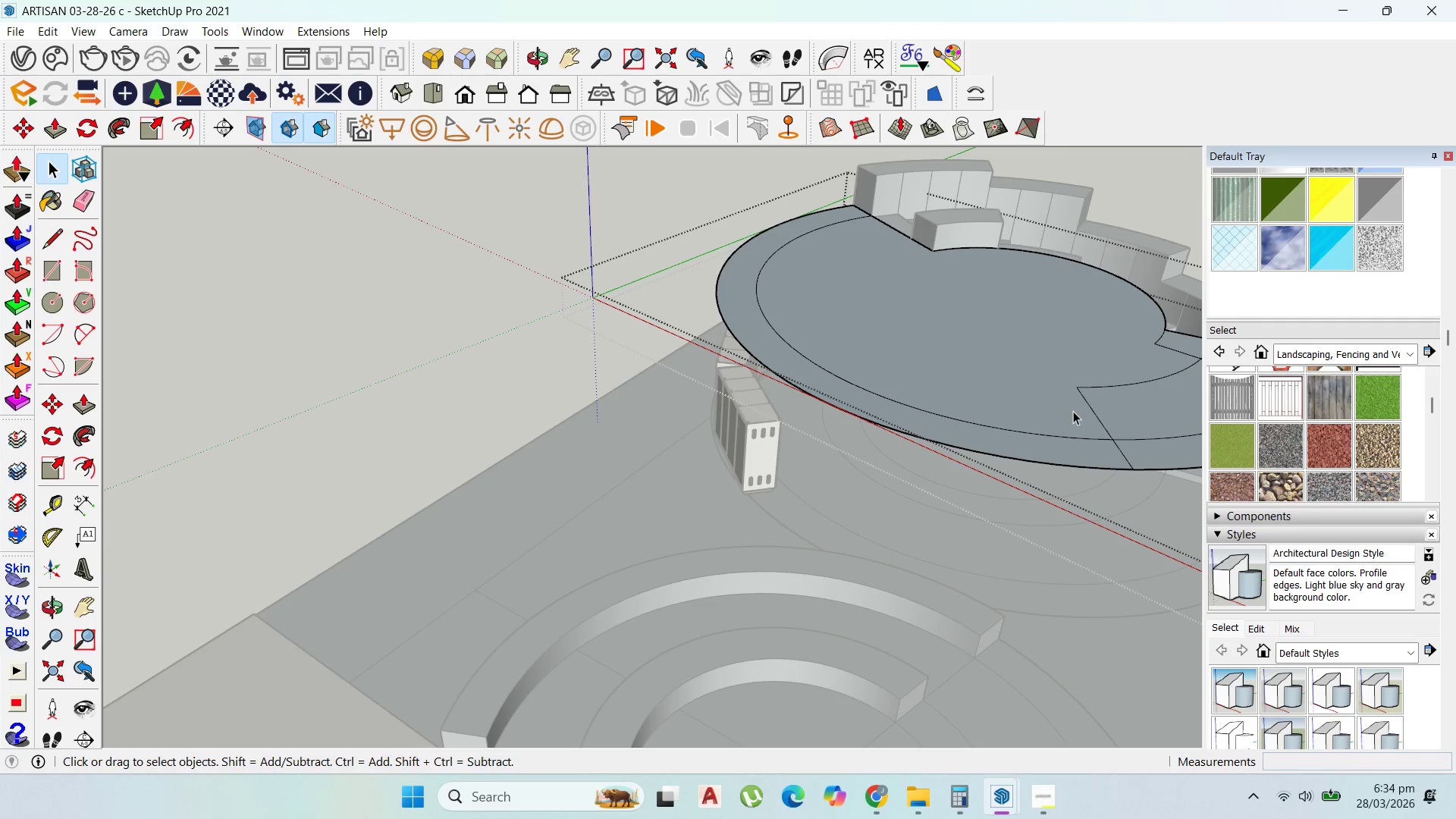 
scroll: coordinate [784, 289], scroll_direction: down, amount: 5.0
 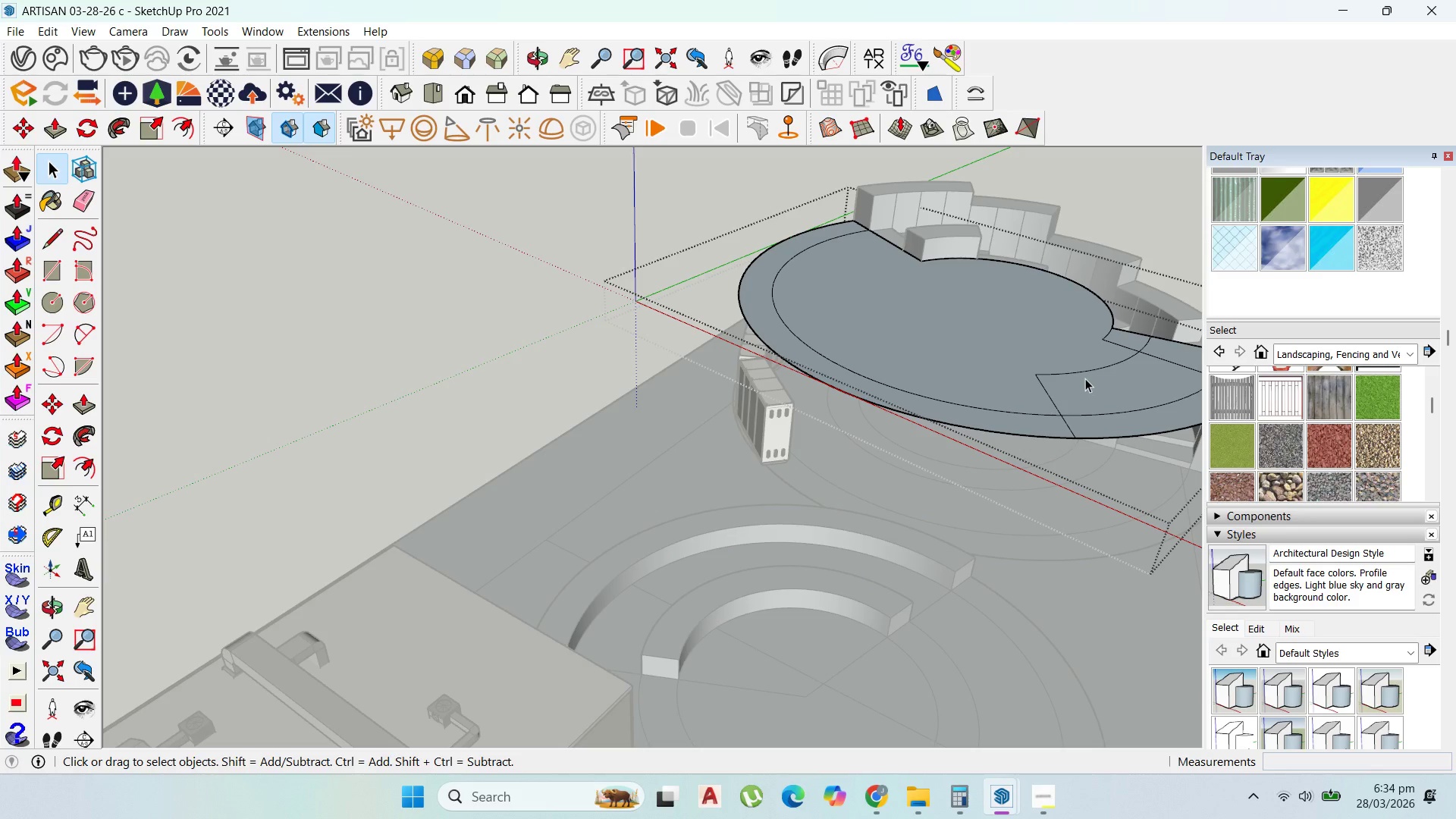 
left_click([1087, 374])
 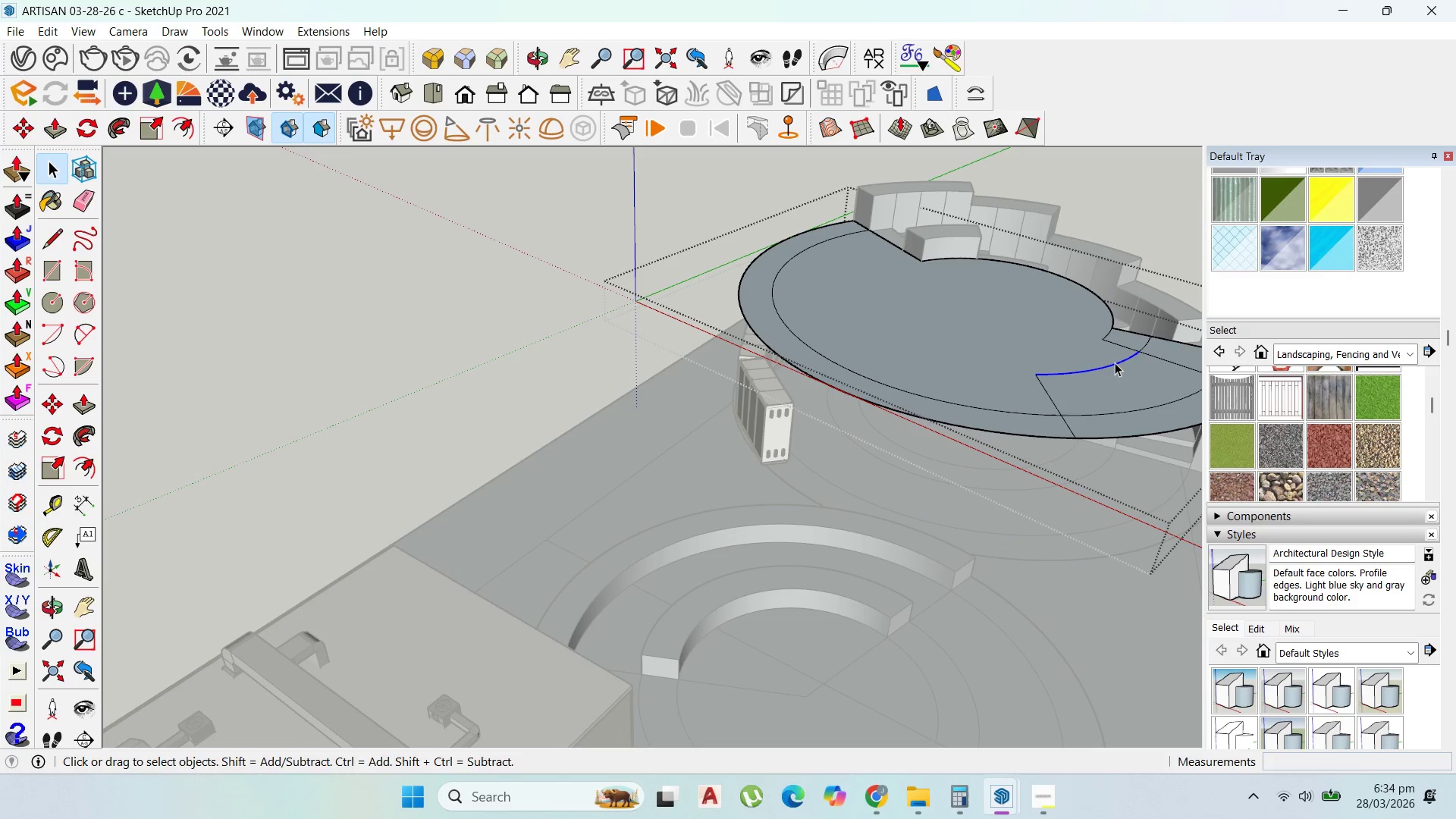 
key(Delete)
 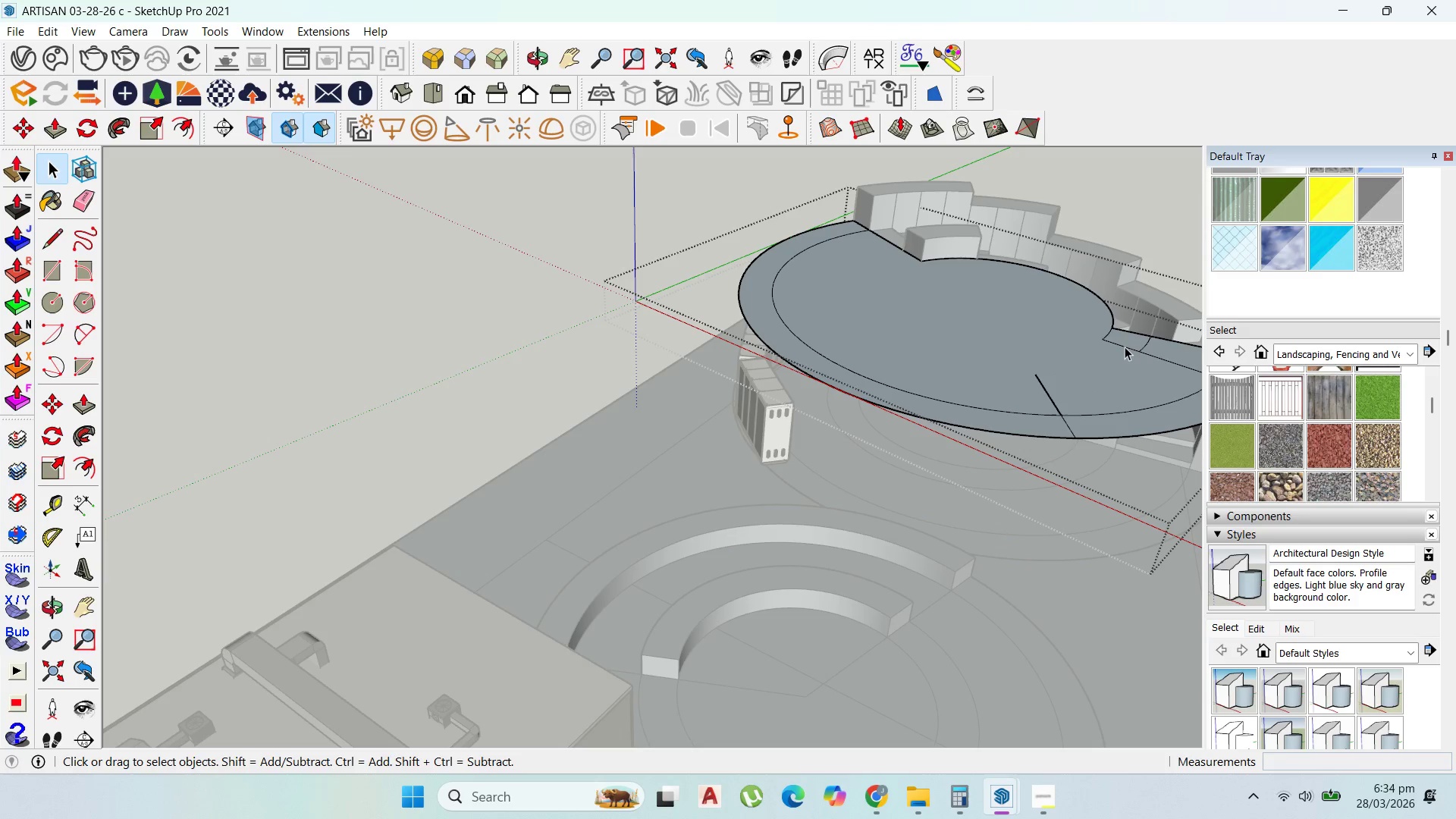 
left_click([1125, 346])
 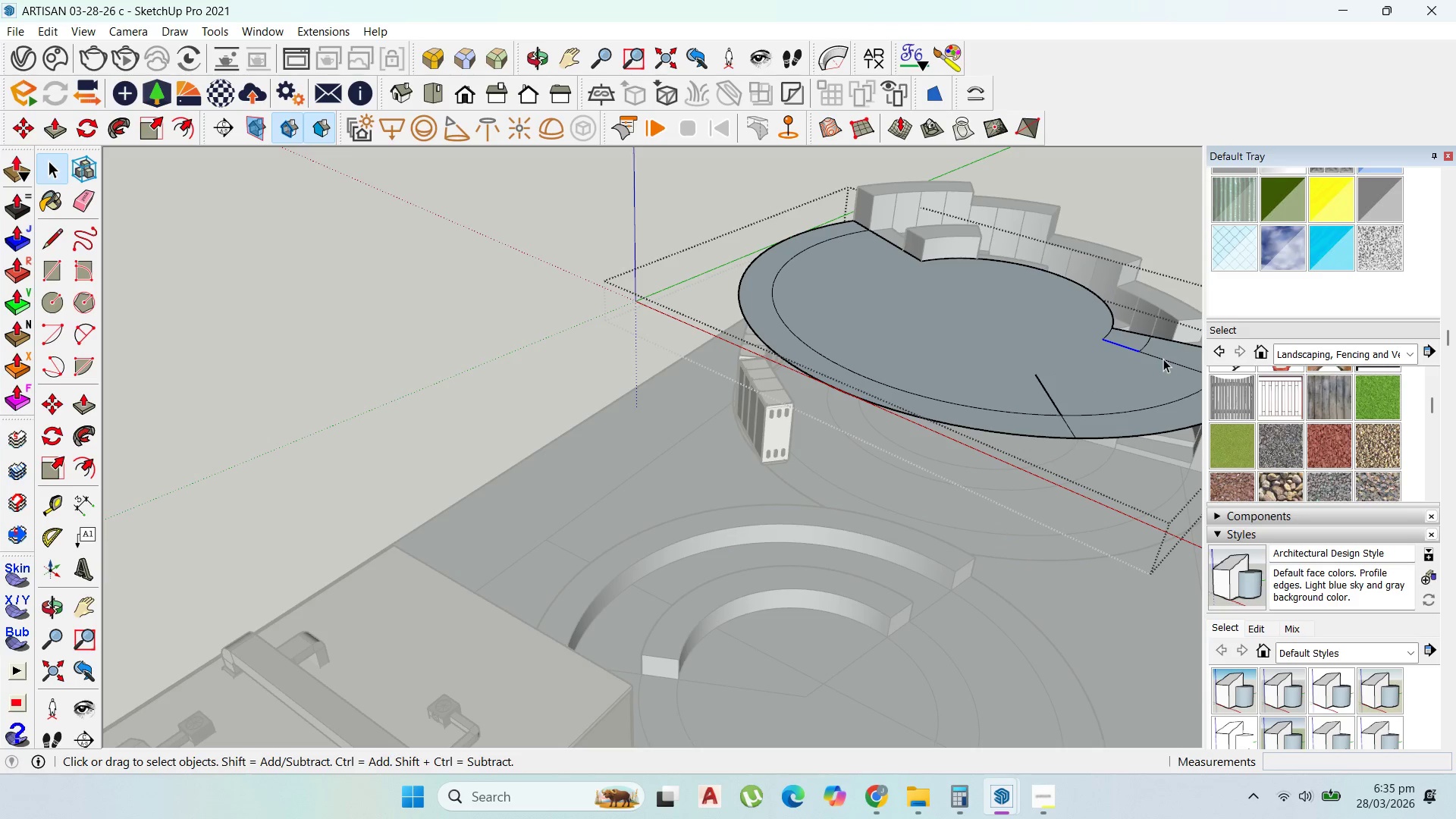 
key(Delete)
 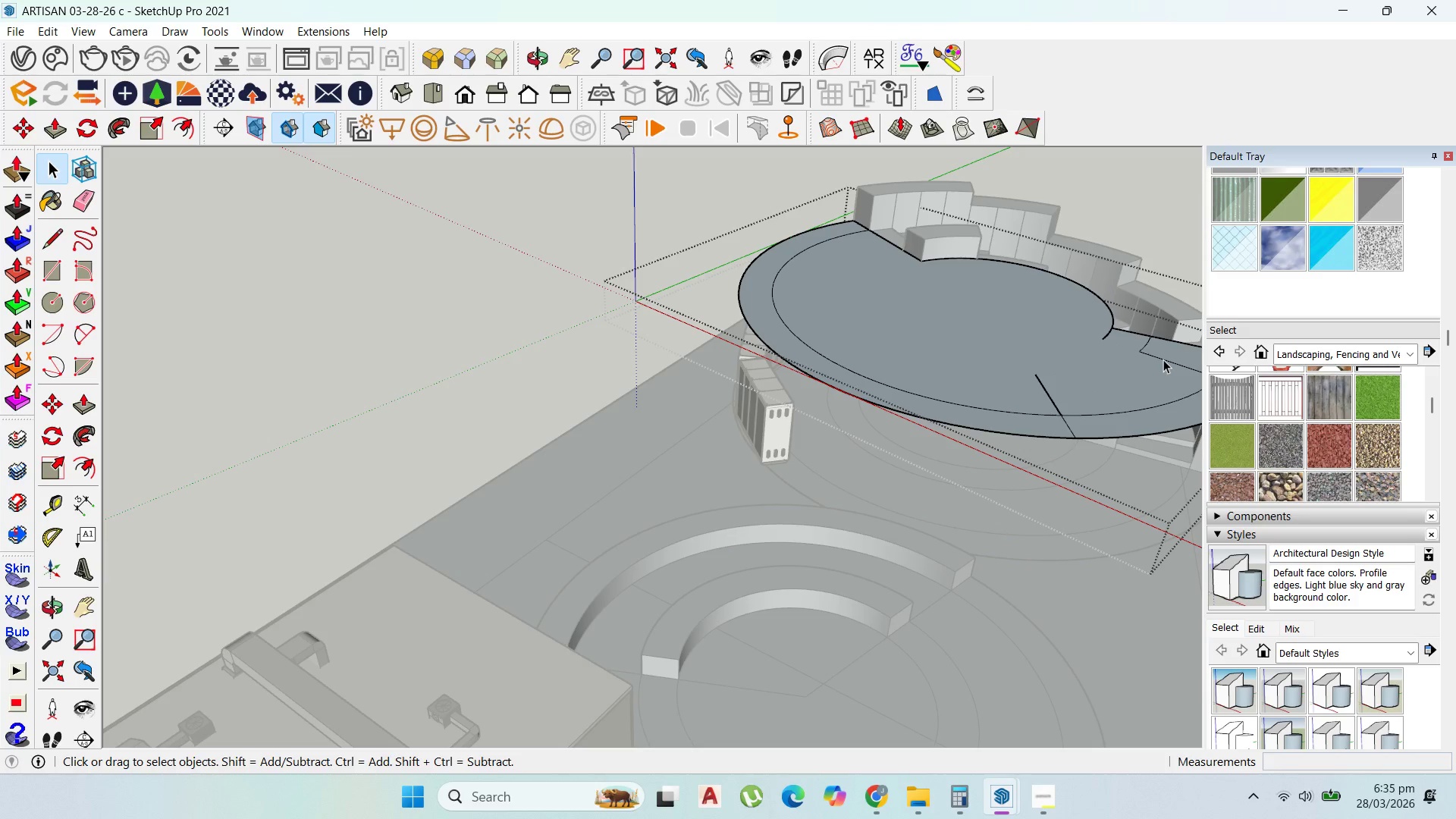 
left_click([1163, 359])
 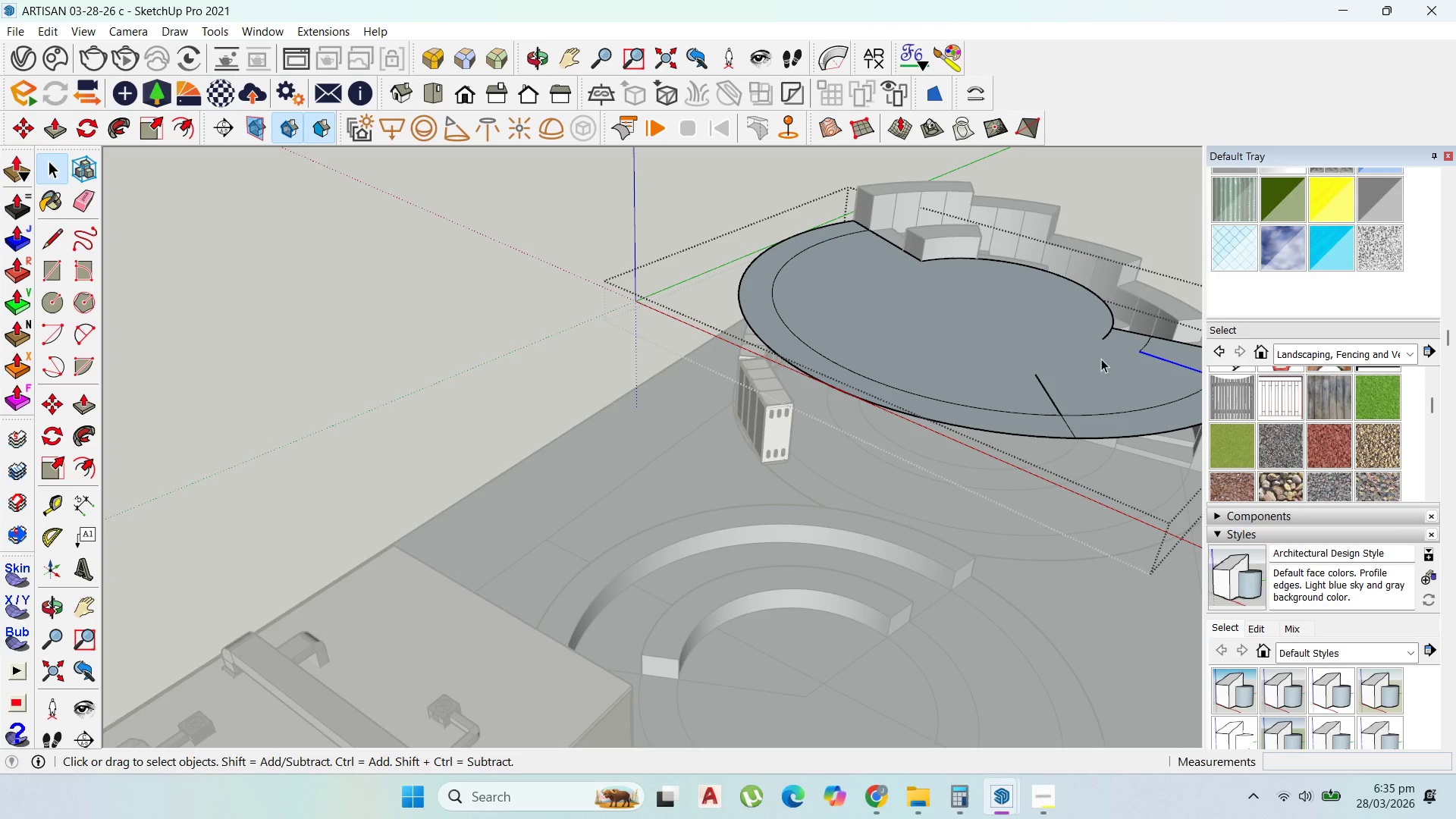 
key(Delete)
 